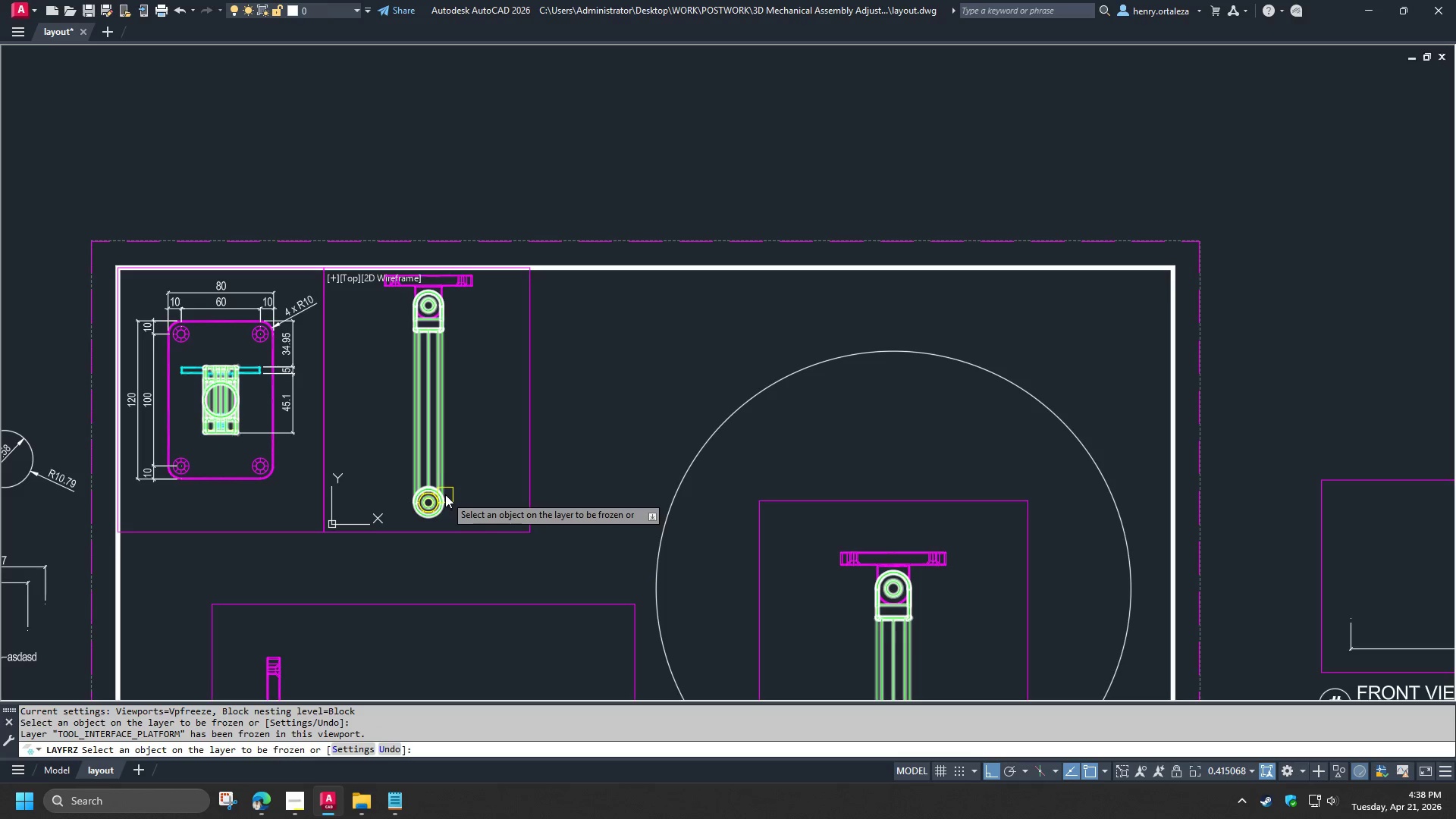 
left_click([444, 494])
 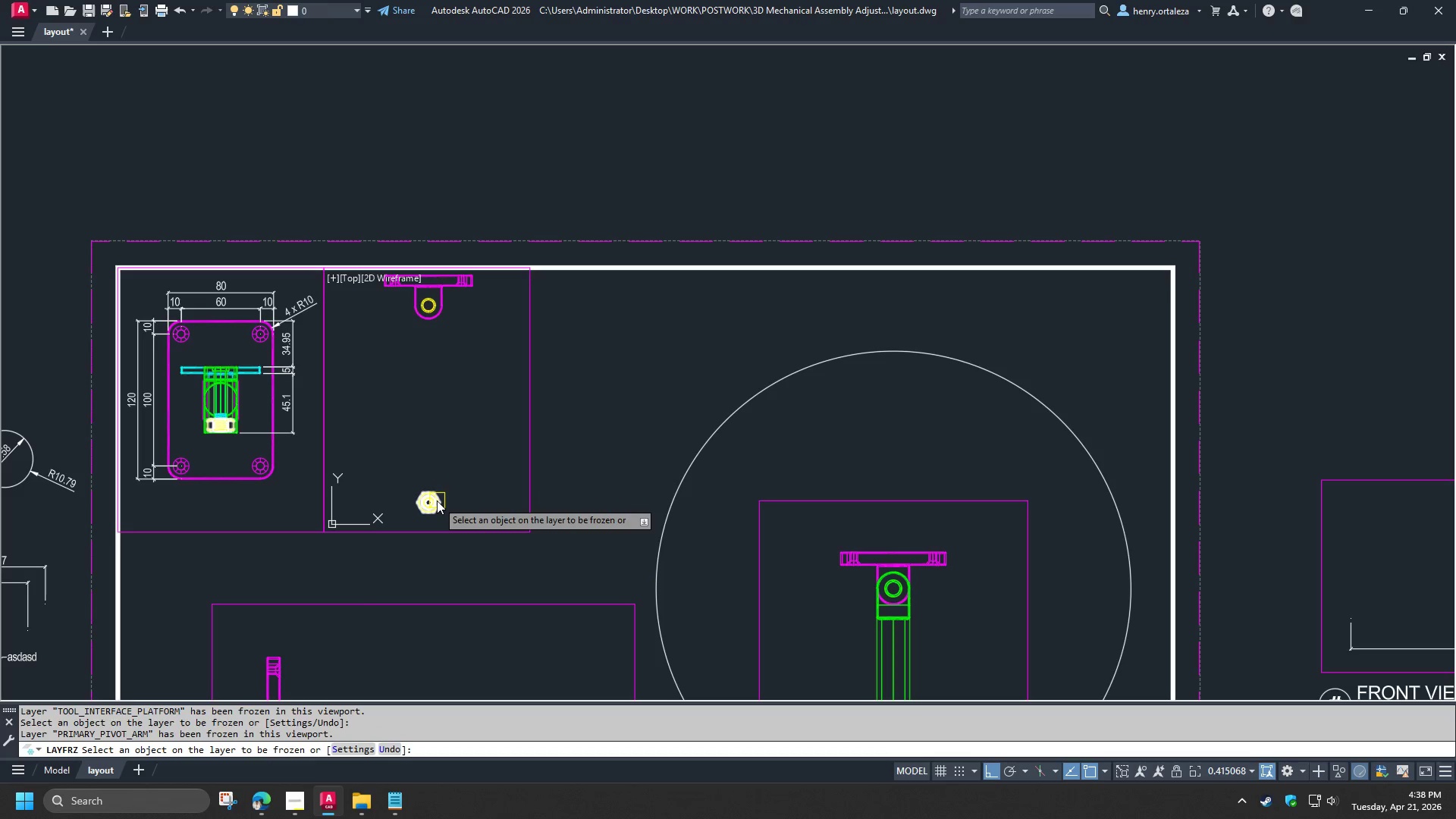 
left_click([437, 500])
 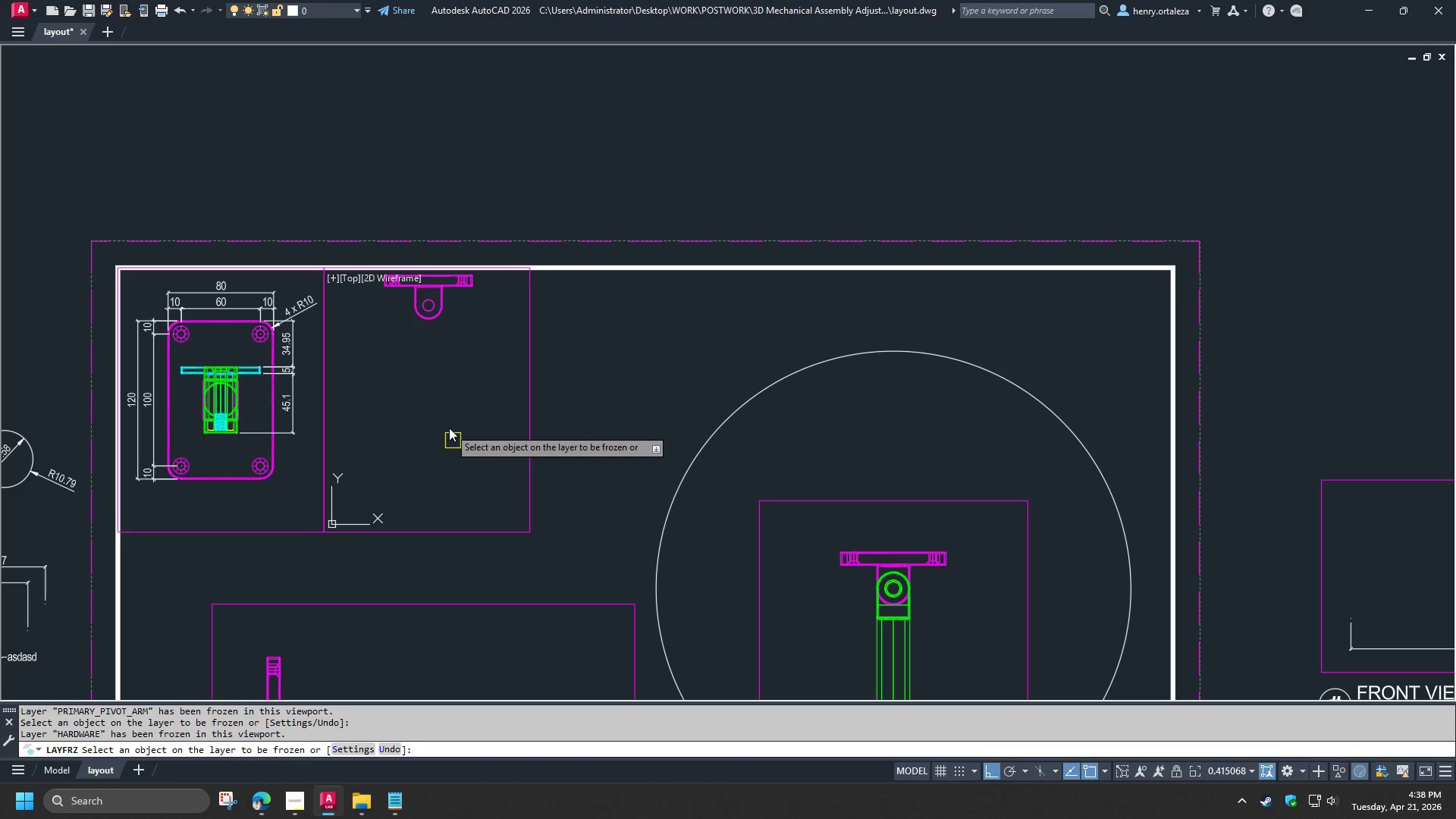 
key(Space)
 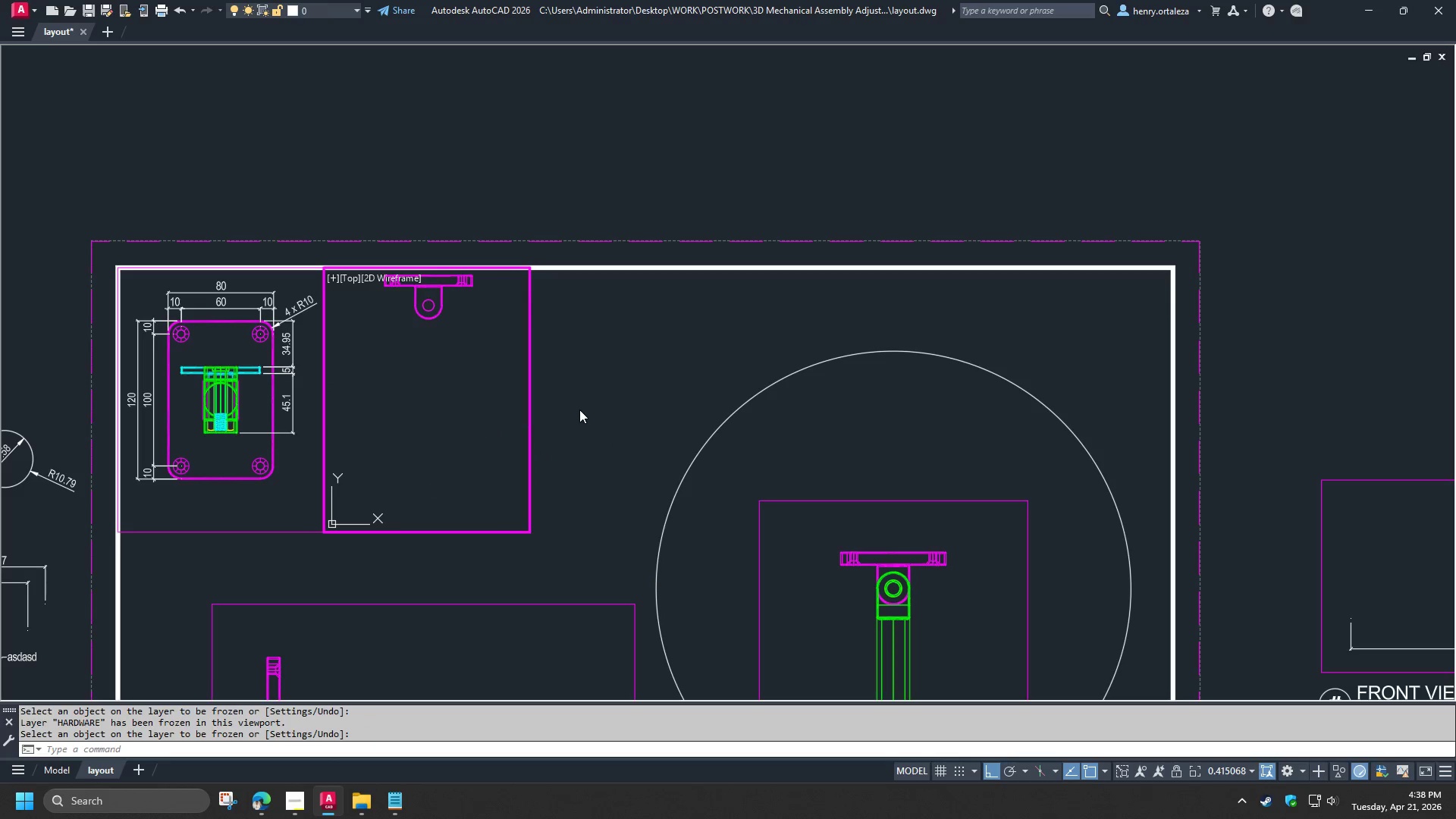 
double_click([579, 409])
 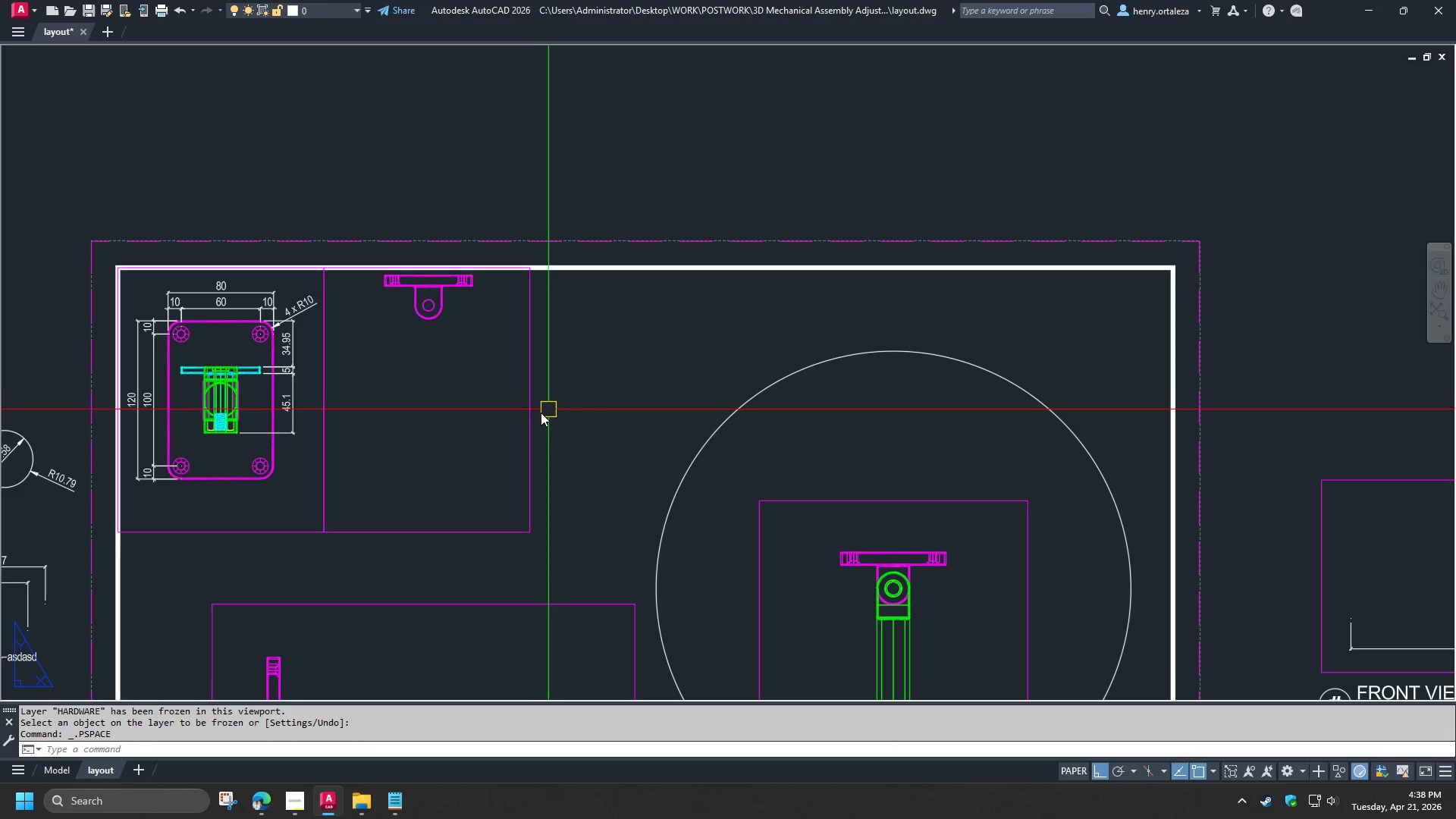 
type(ma )
 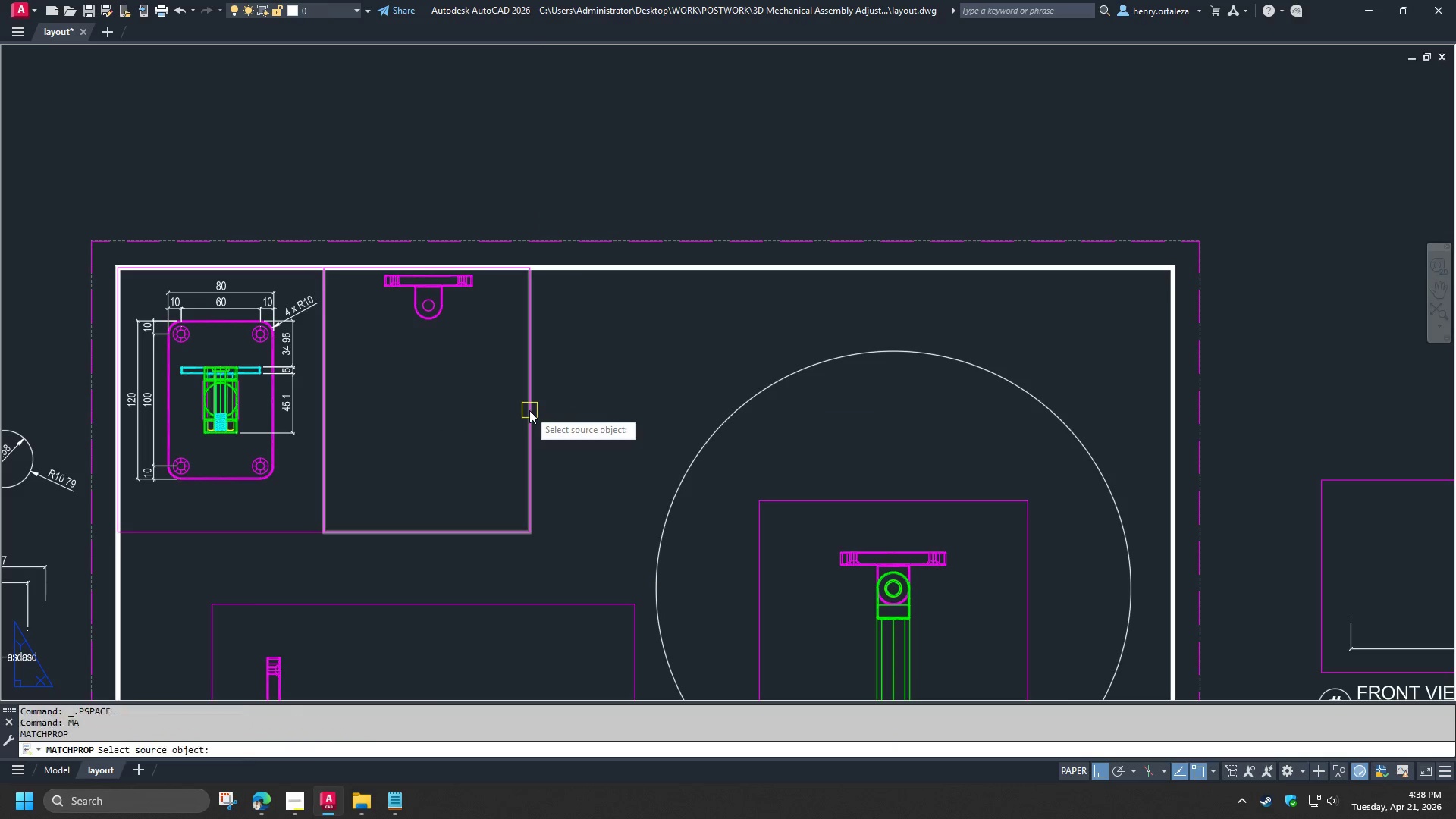 
left_click([529, 410])
 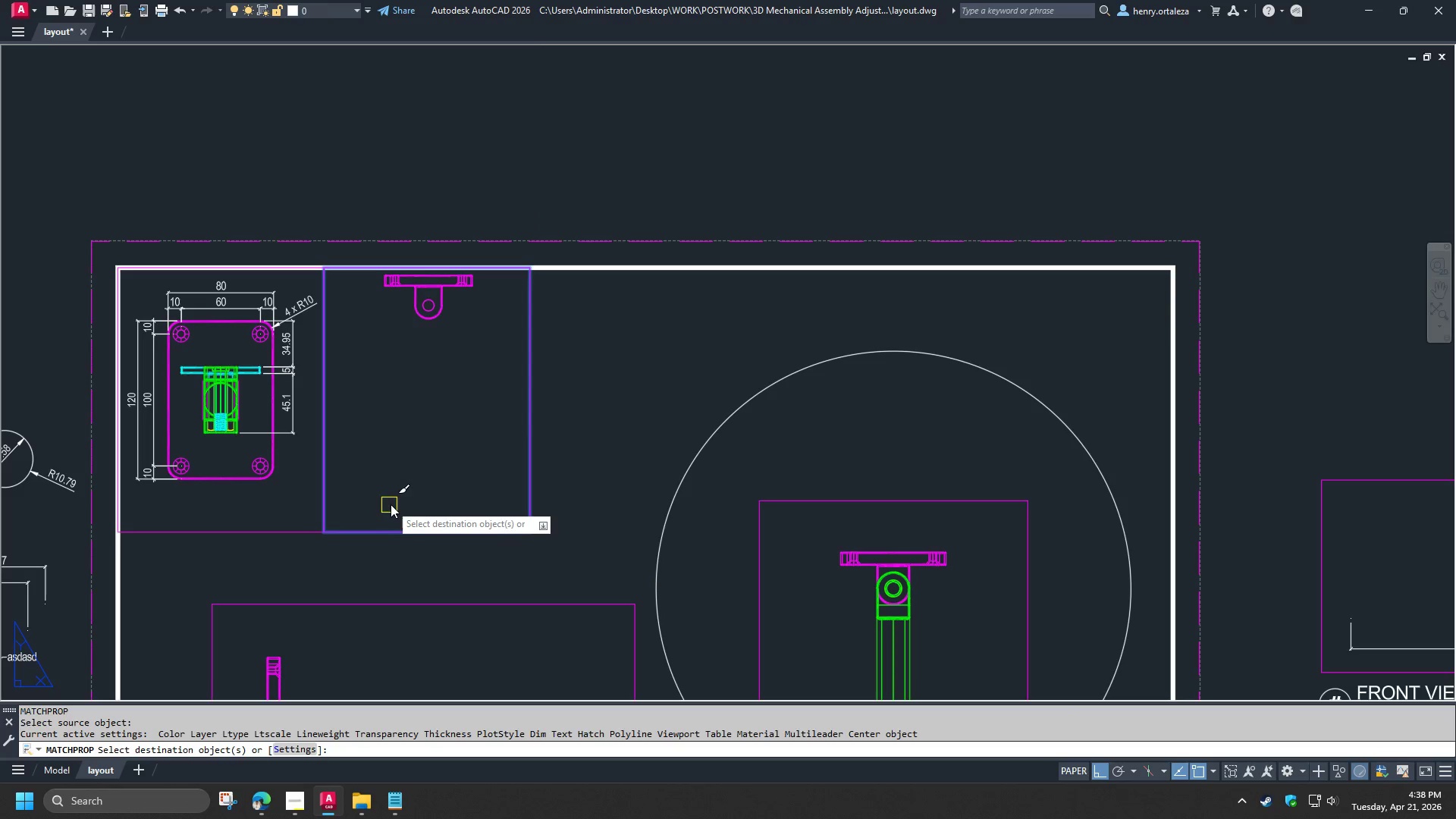 
key(Escape)
 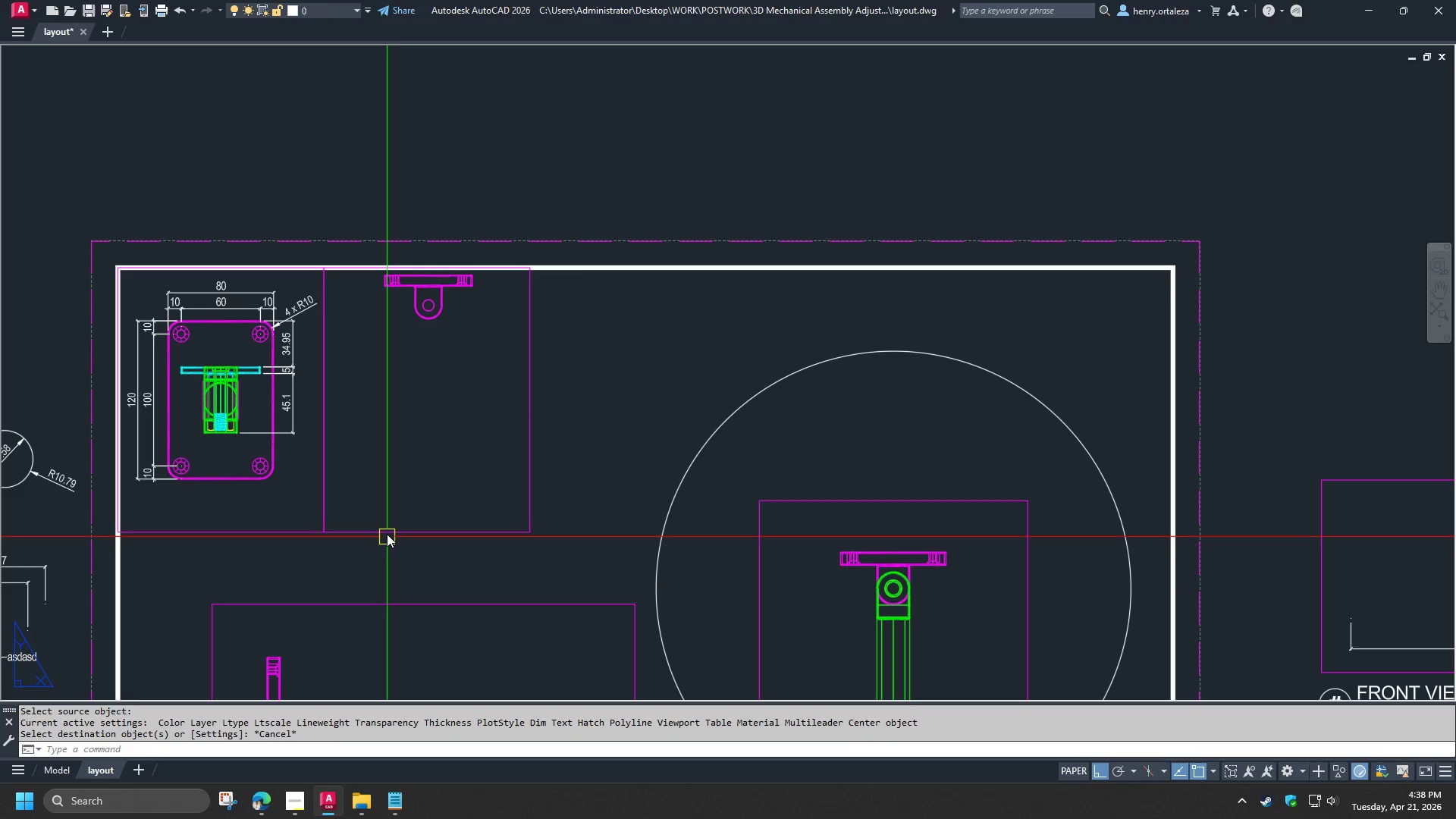 
left_click([387, 534])
 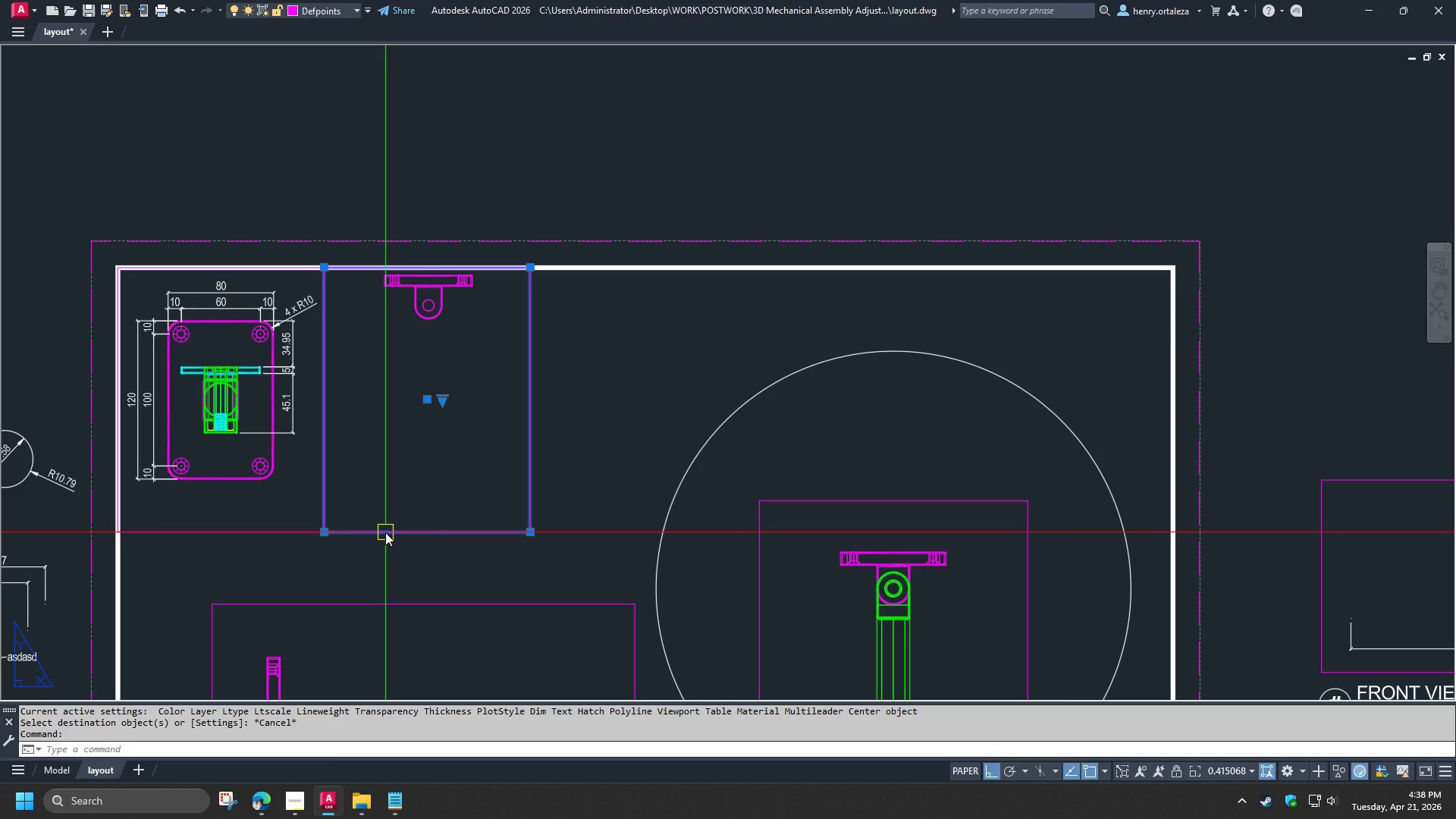 
key(Escape)
 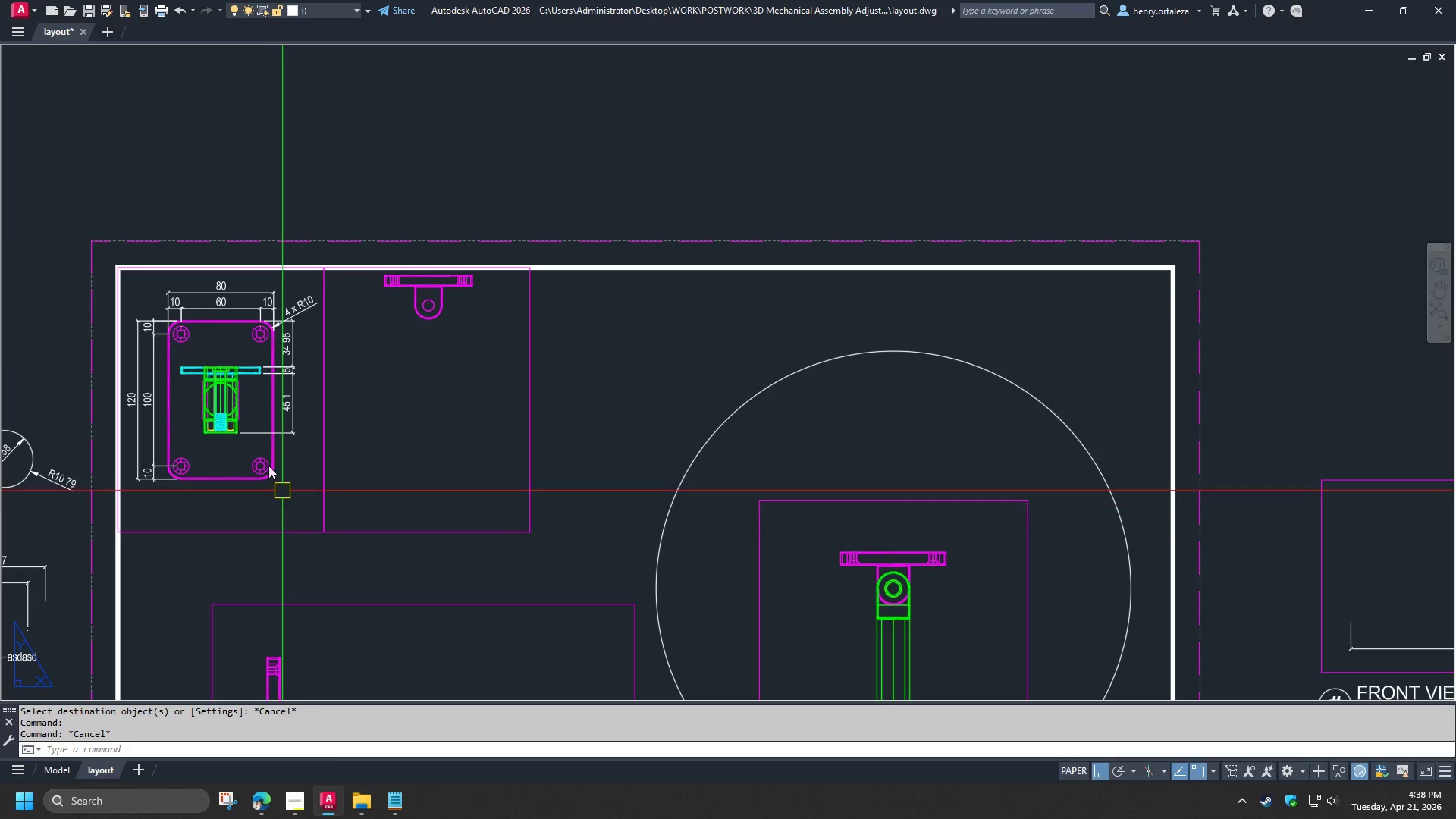 
scroll: coordinate [204, 369], scroll_direction: up, amount: 3.0
 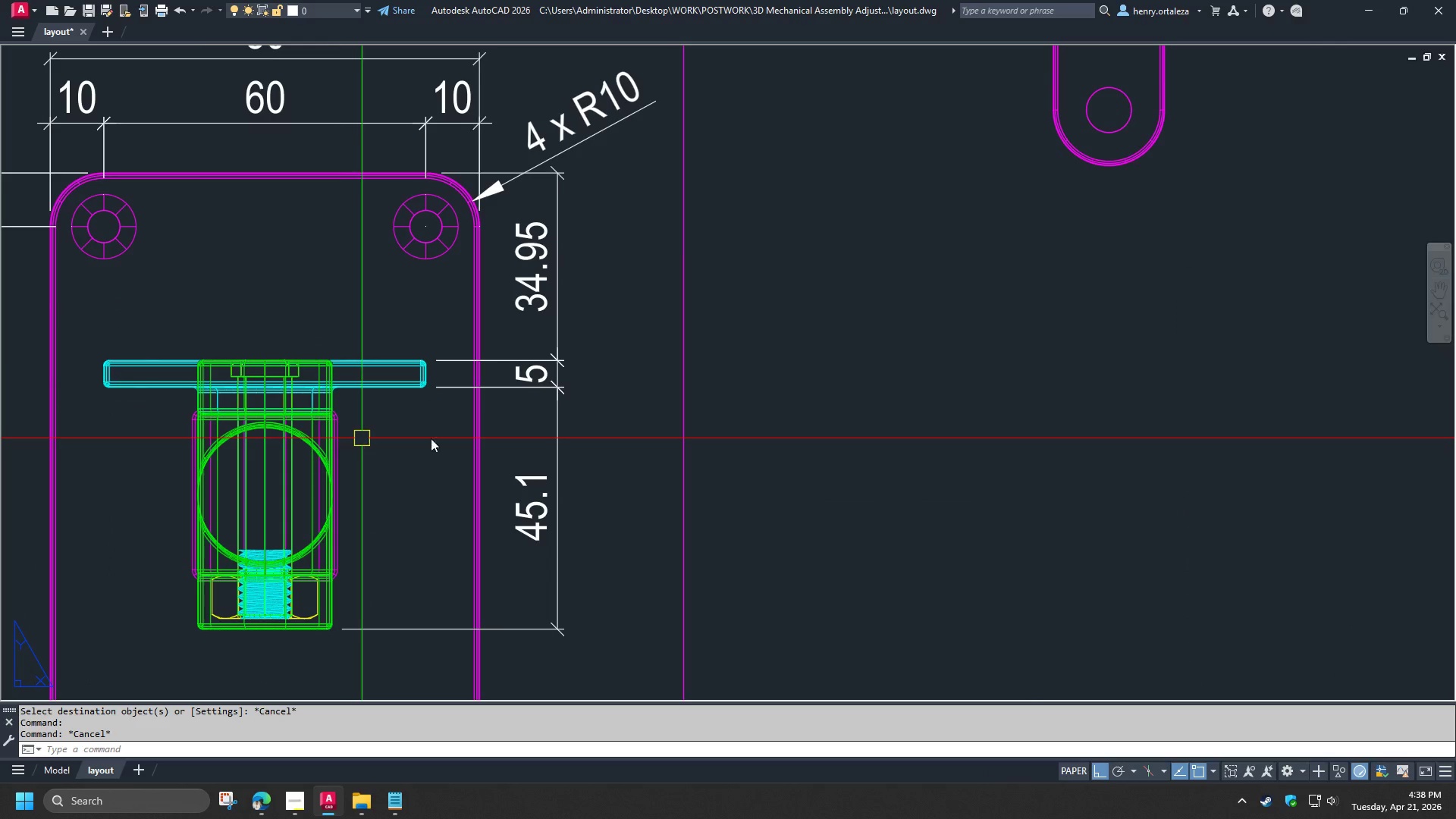 
scroll: coordinate [861, 441], scroll_direction: down, amount: 1.0
 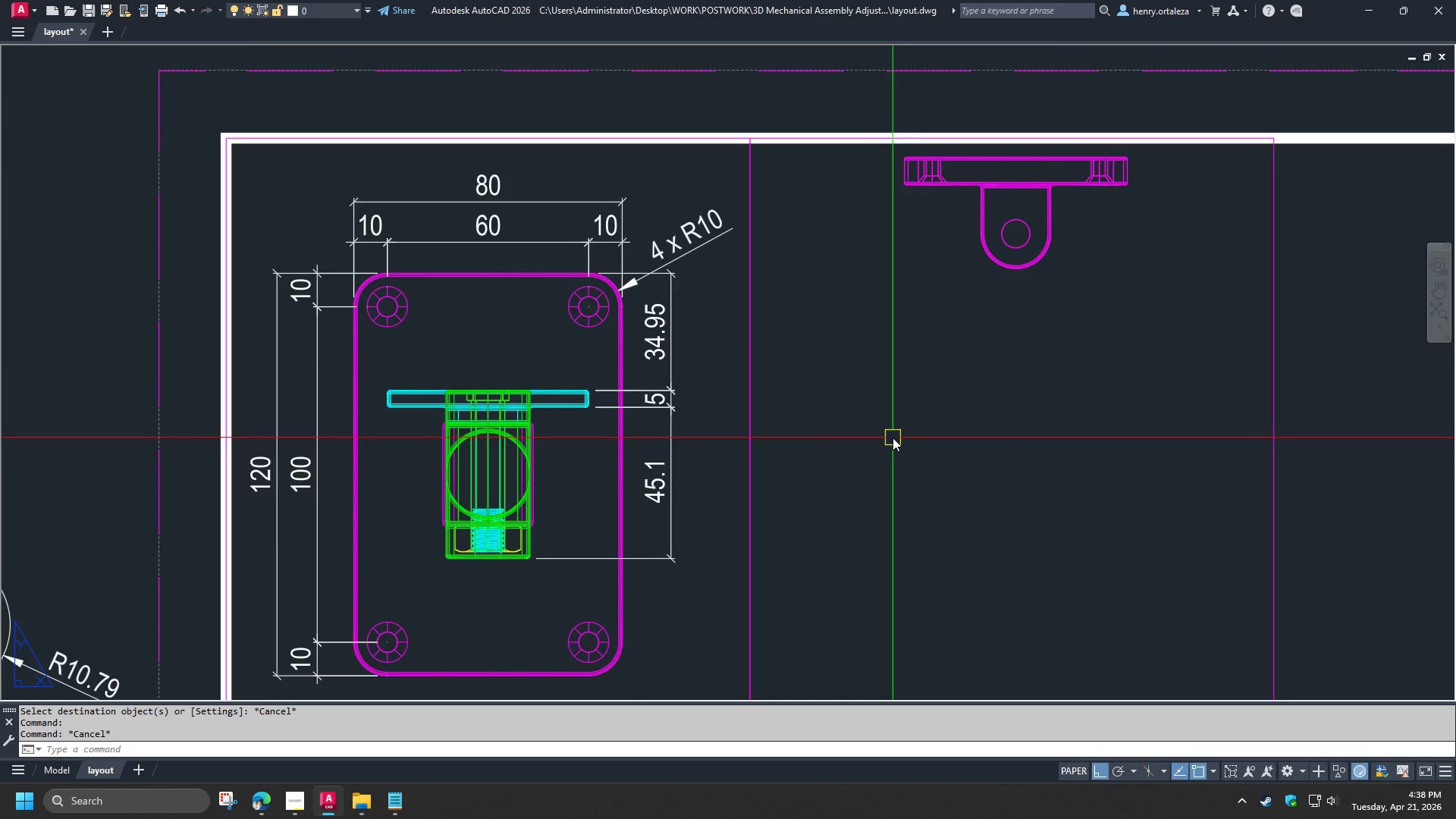 
left_click([922, 435])
 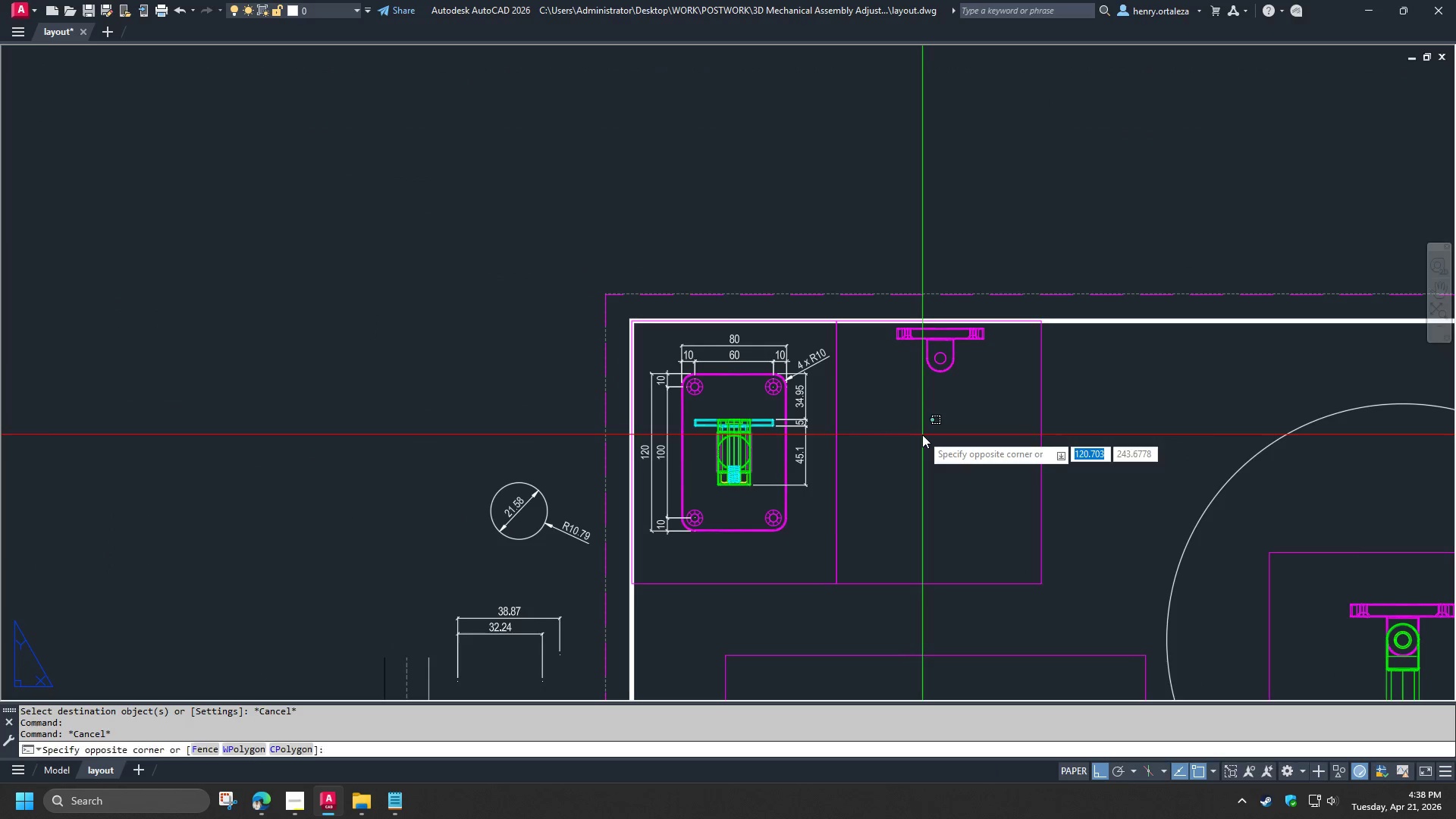 
scroll: coordinate [893, 438], scroll_direction: down, amount: 2.0
 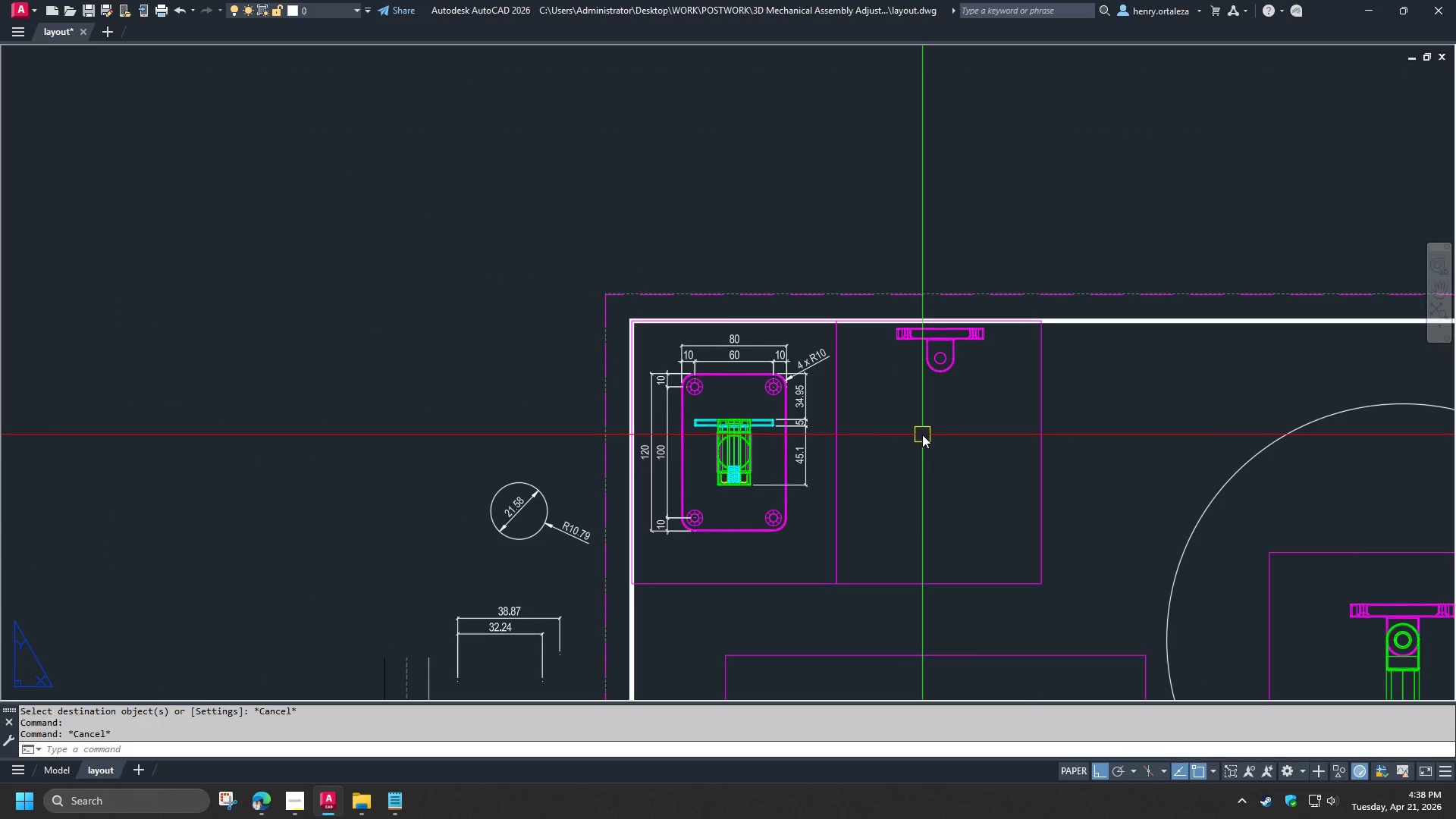 
double_click([922, 435])
 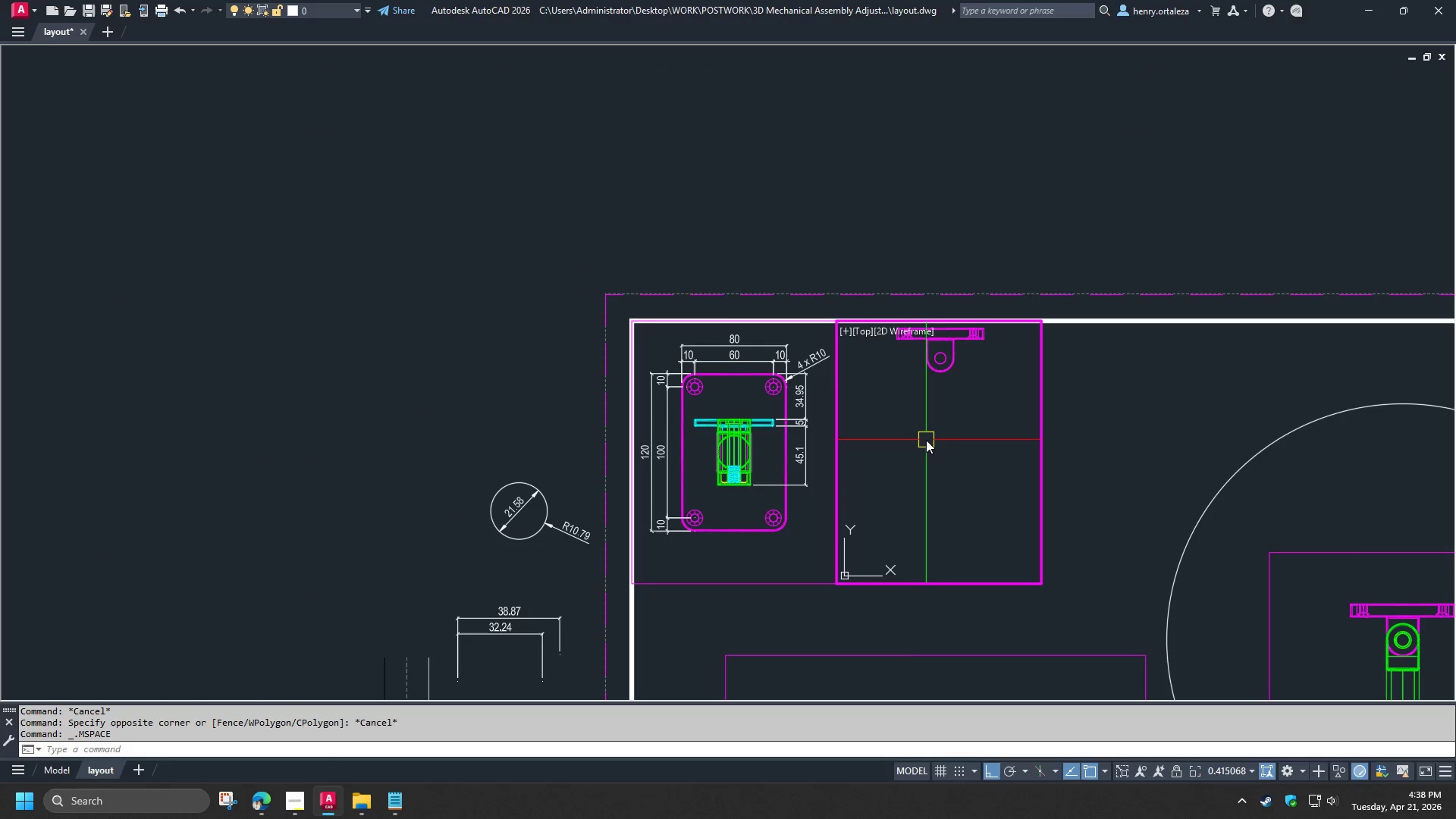 
key(Z)
 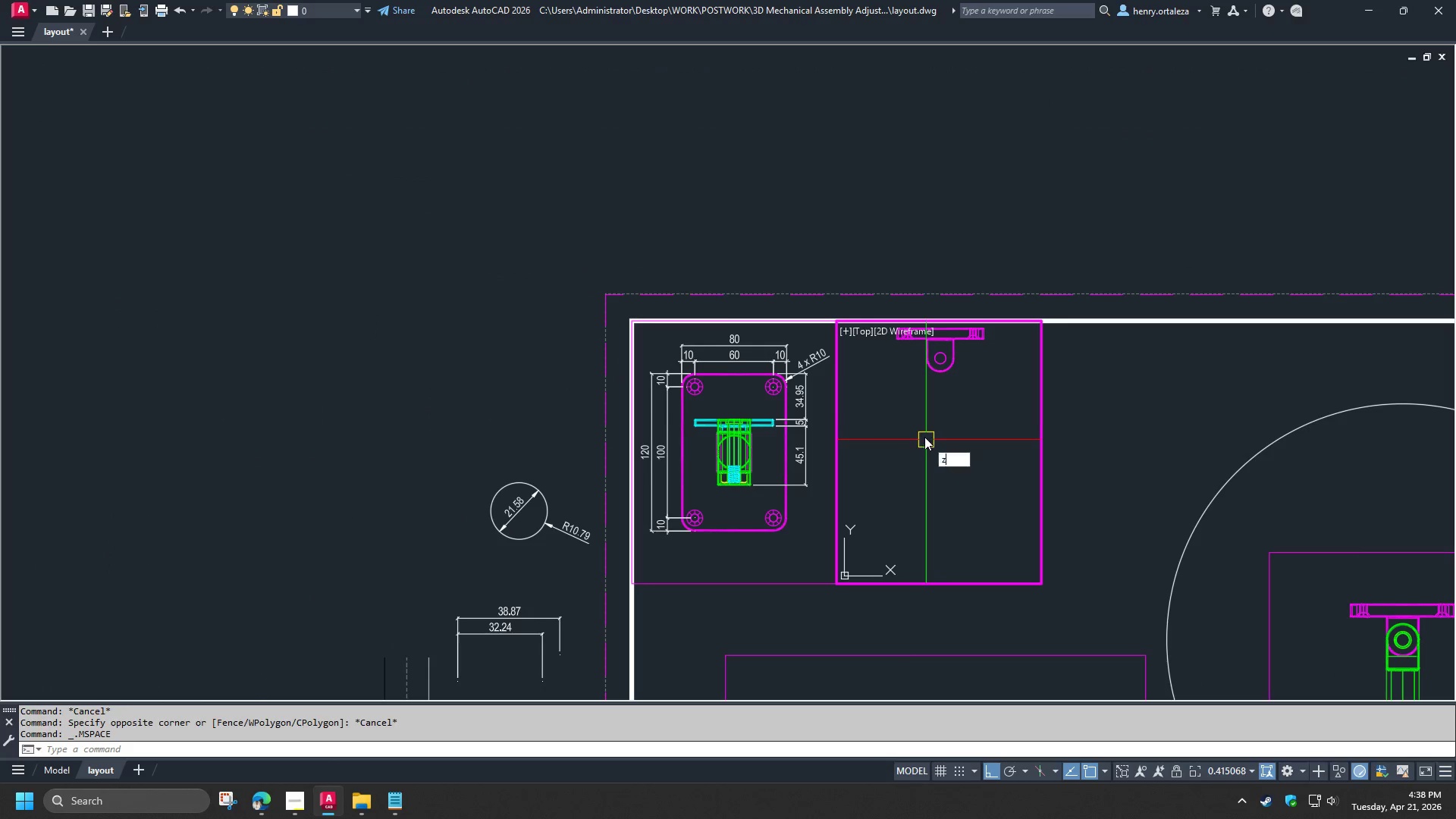 
key(Space)
 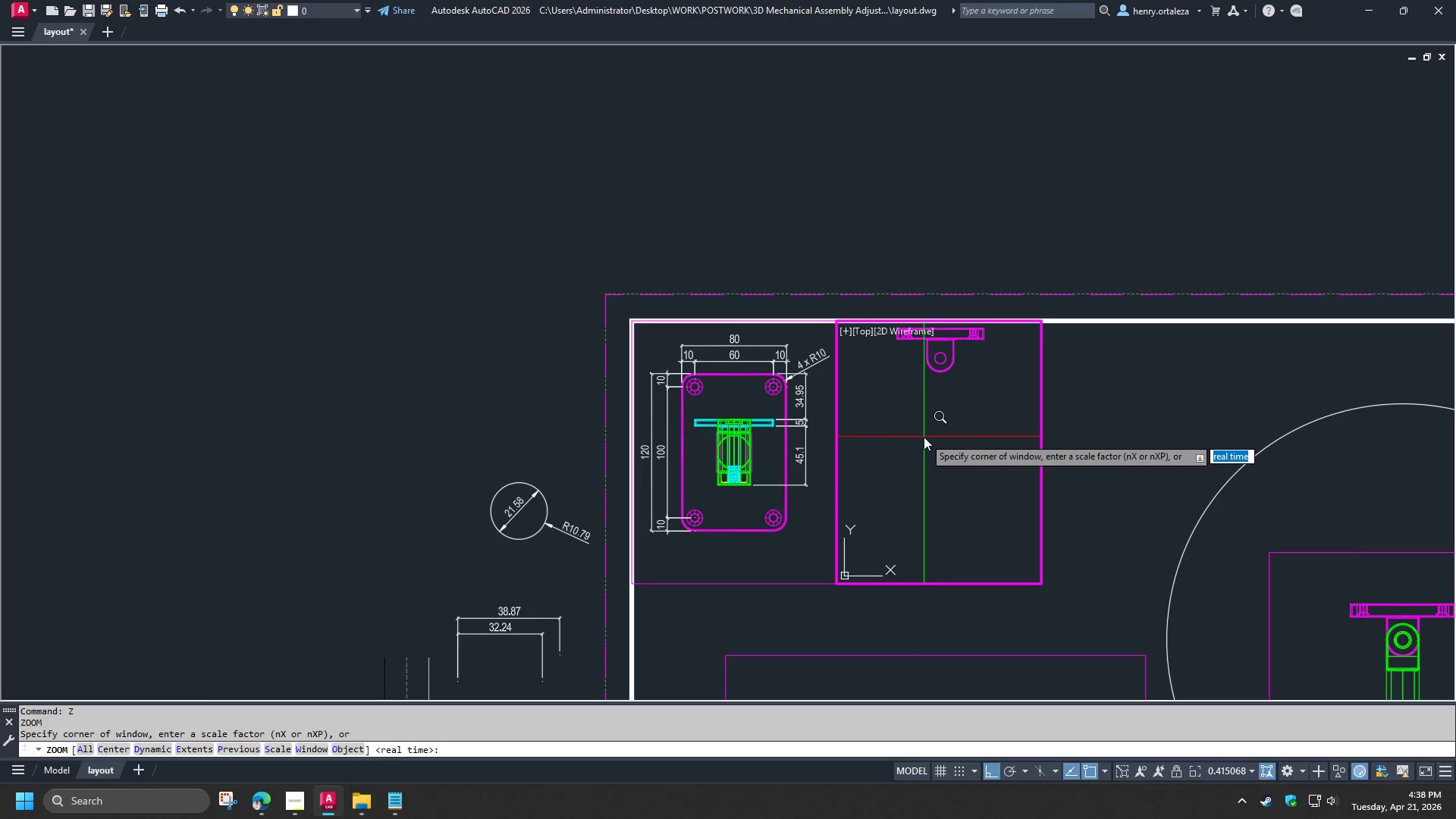 
key(O)
 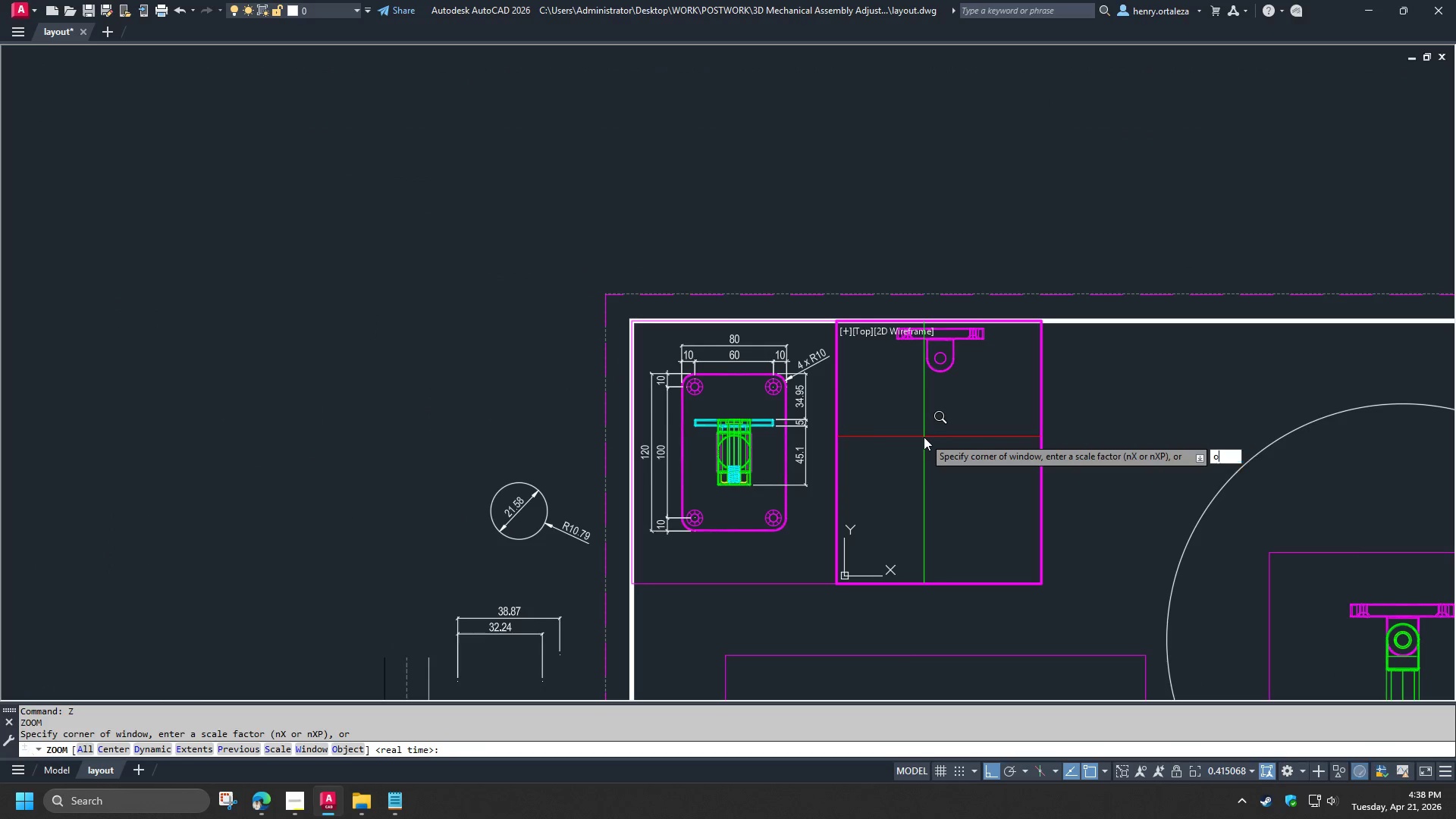 
key(Space)
 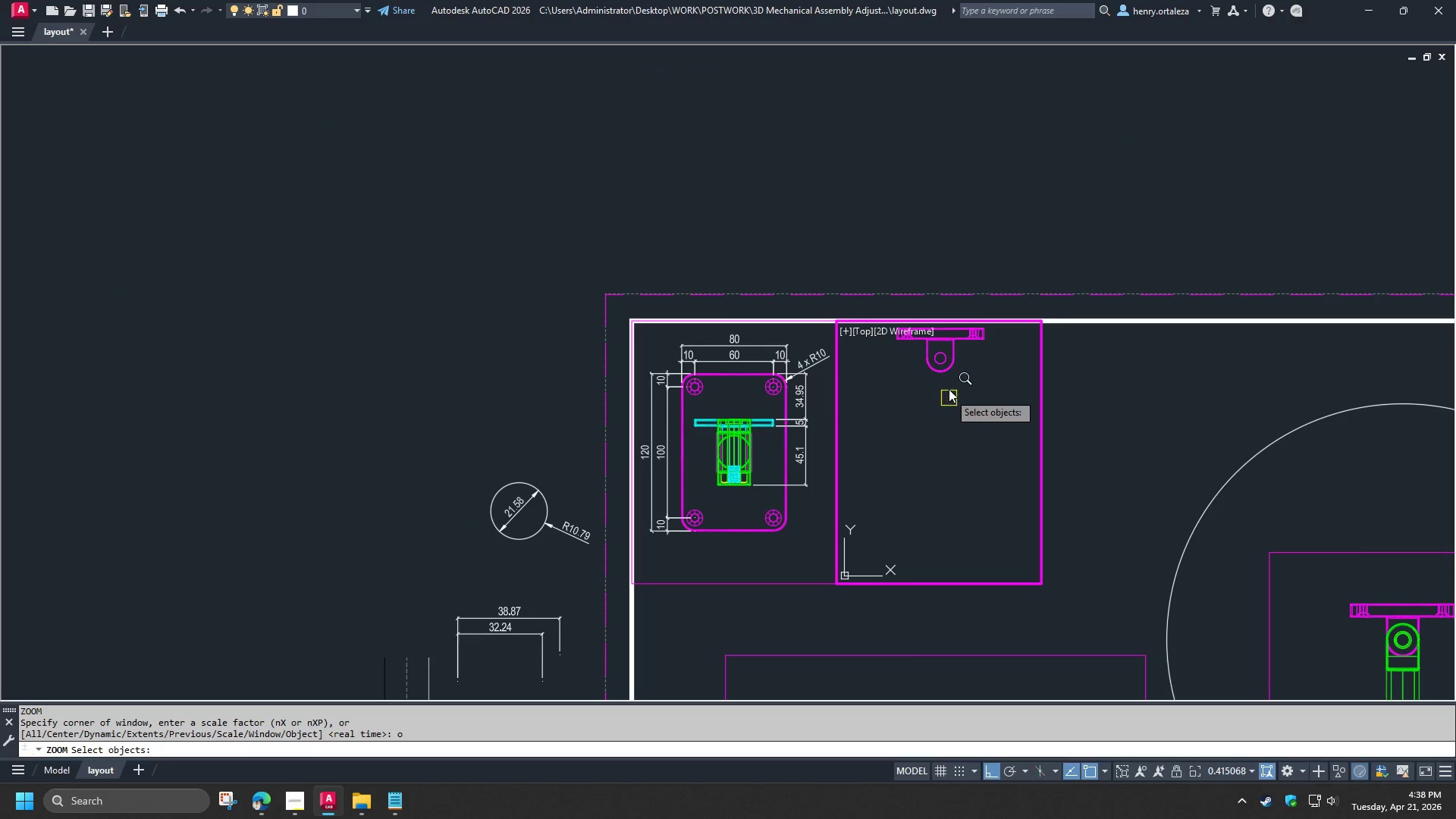 
left_click([949, 369])
 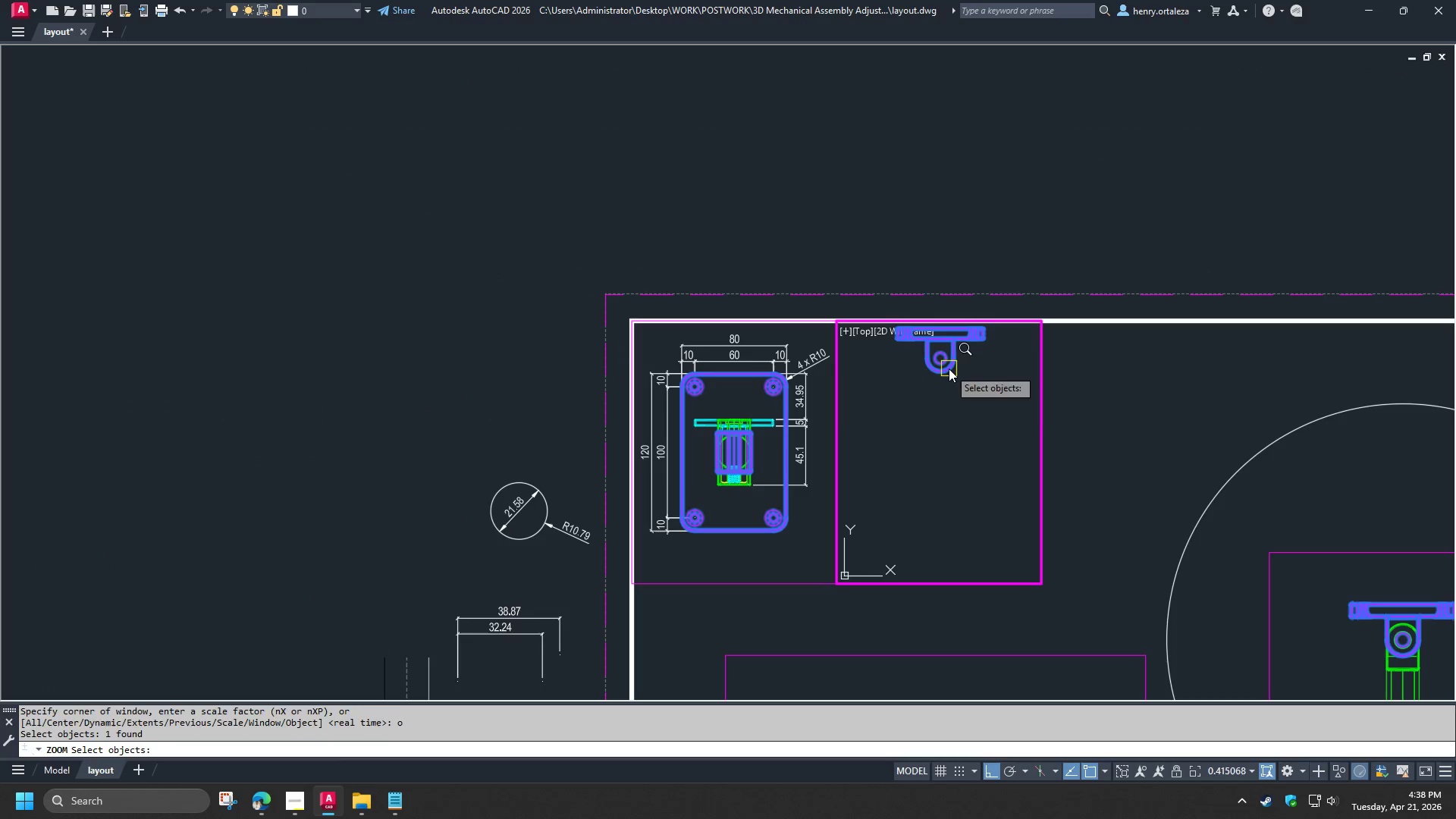 
key(Space)
 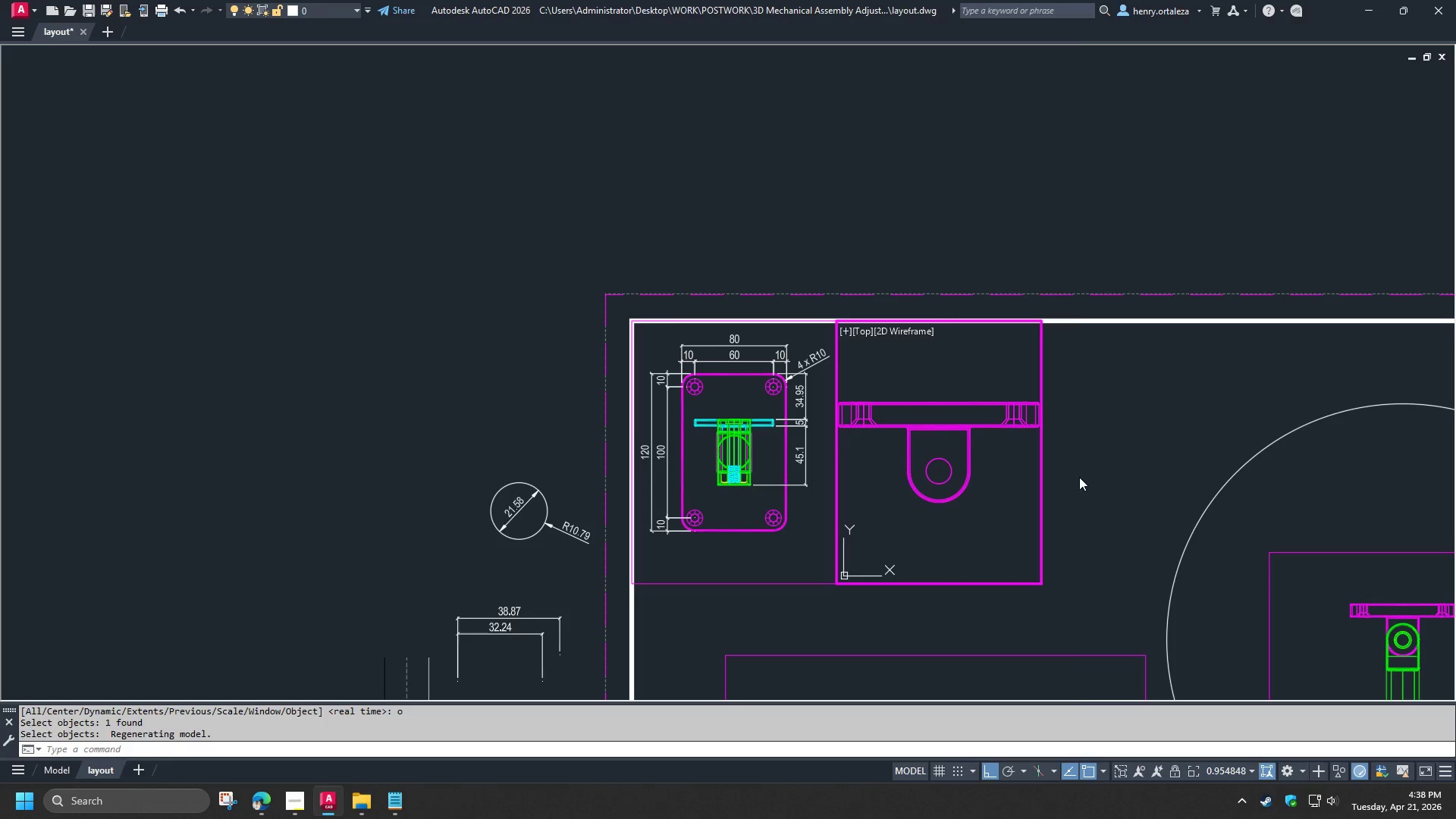 
double_click([1079, 477])
 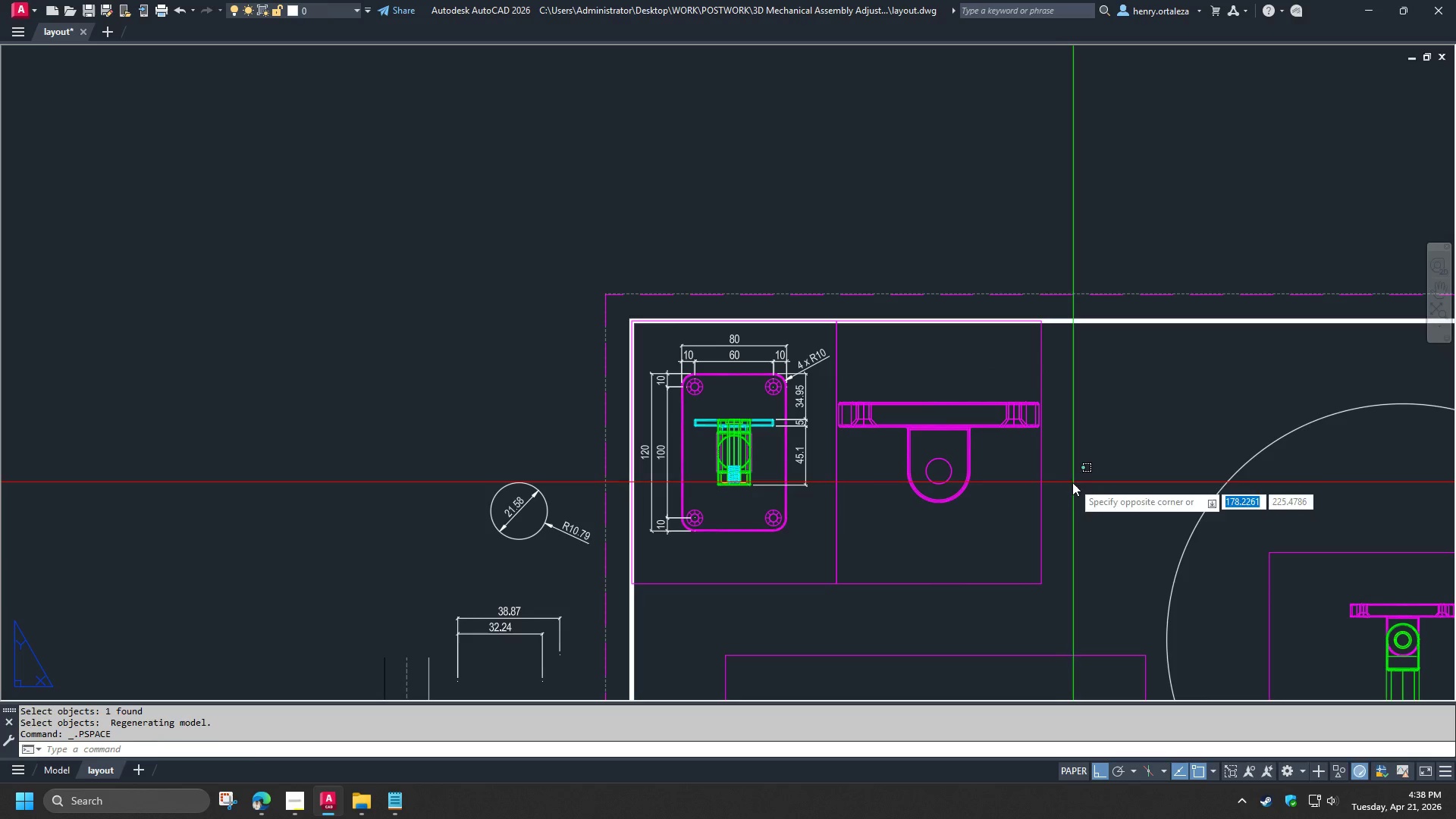 
triple_click([982, 472])
 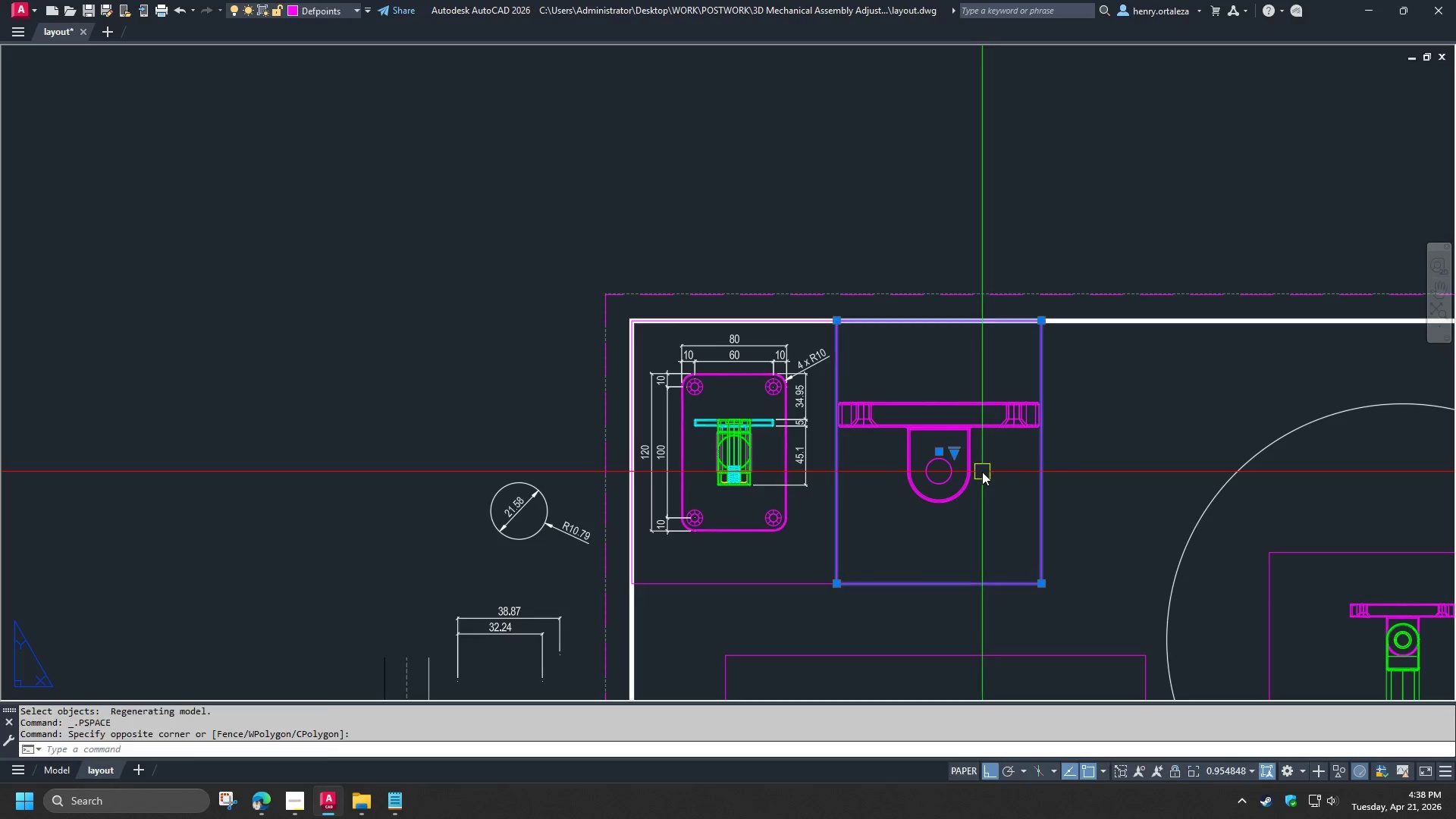 
key(Control+ControlLeft)
 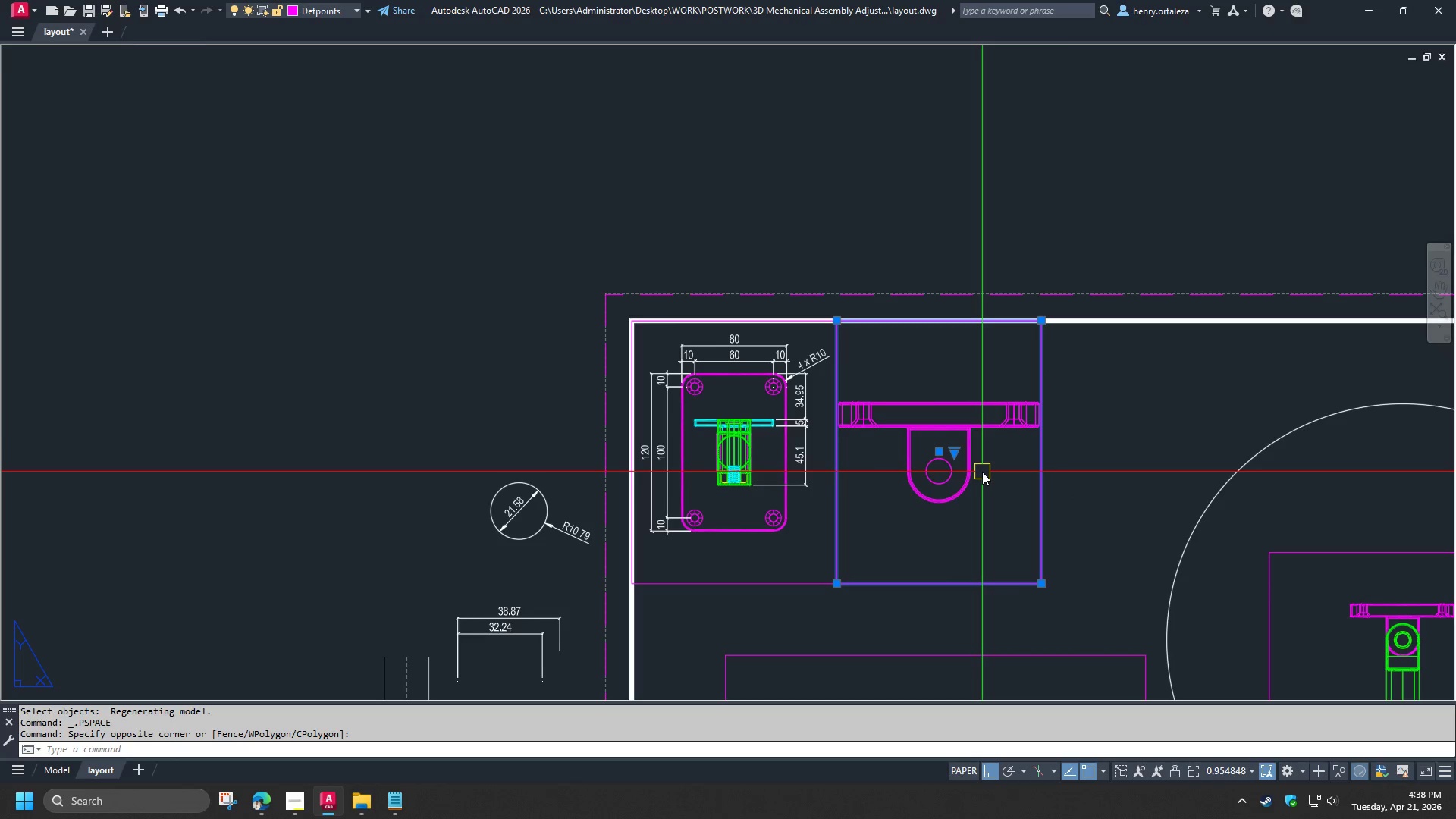 
key(Control+1)
 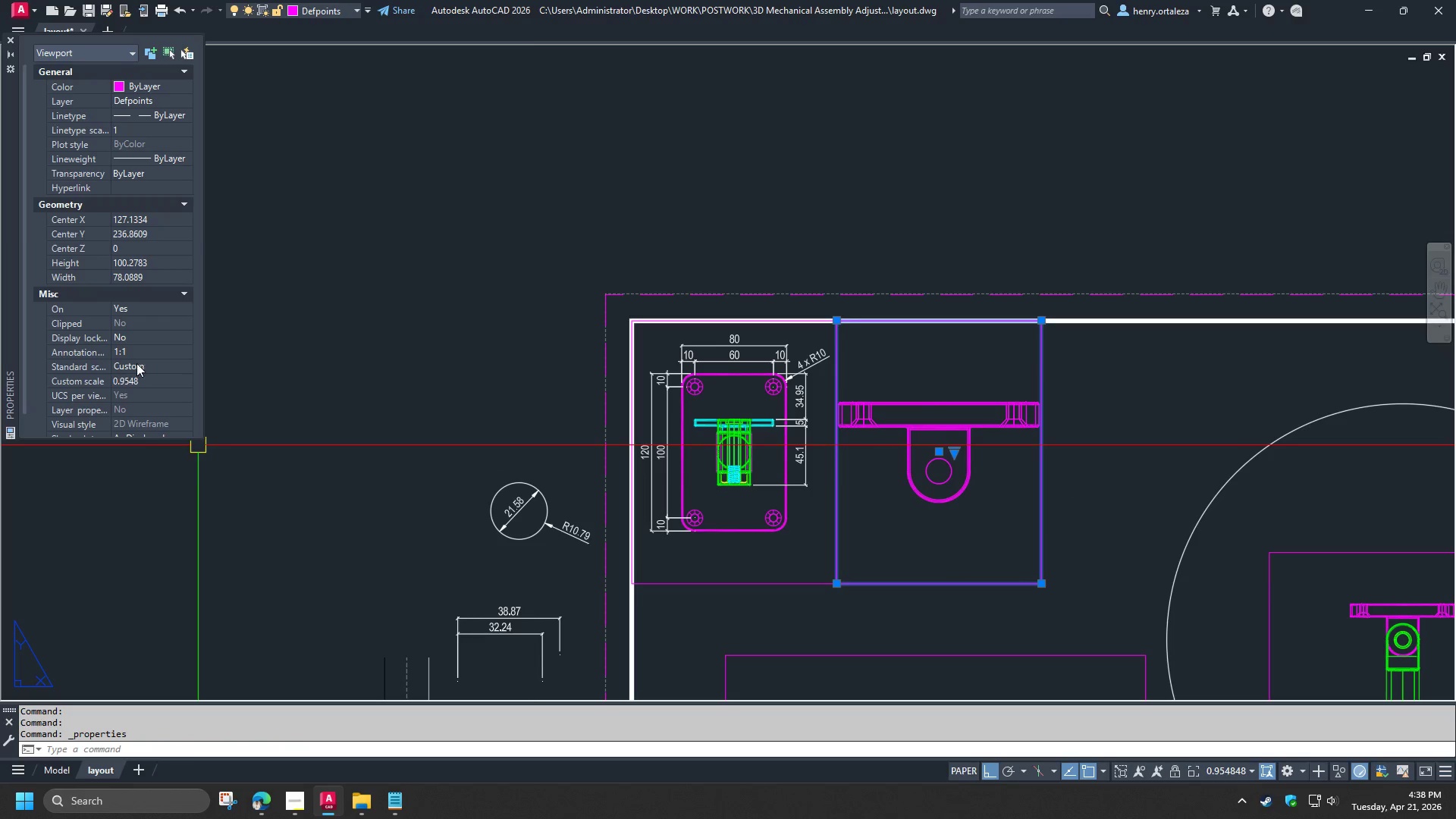 
left_click([144, 377])
 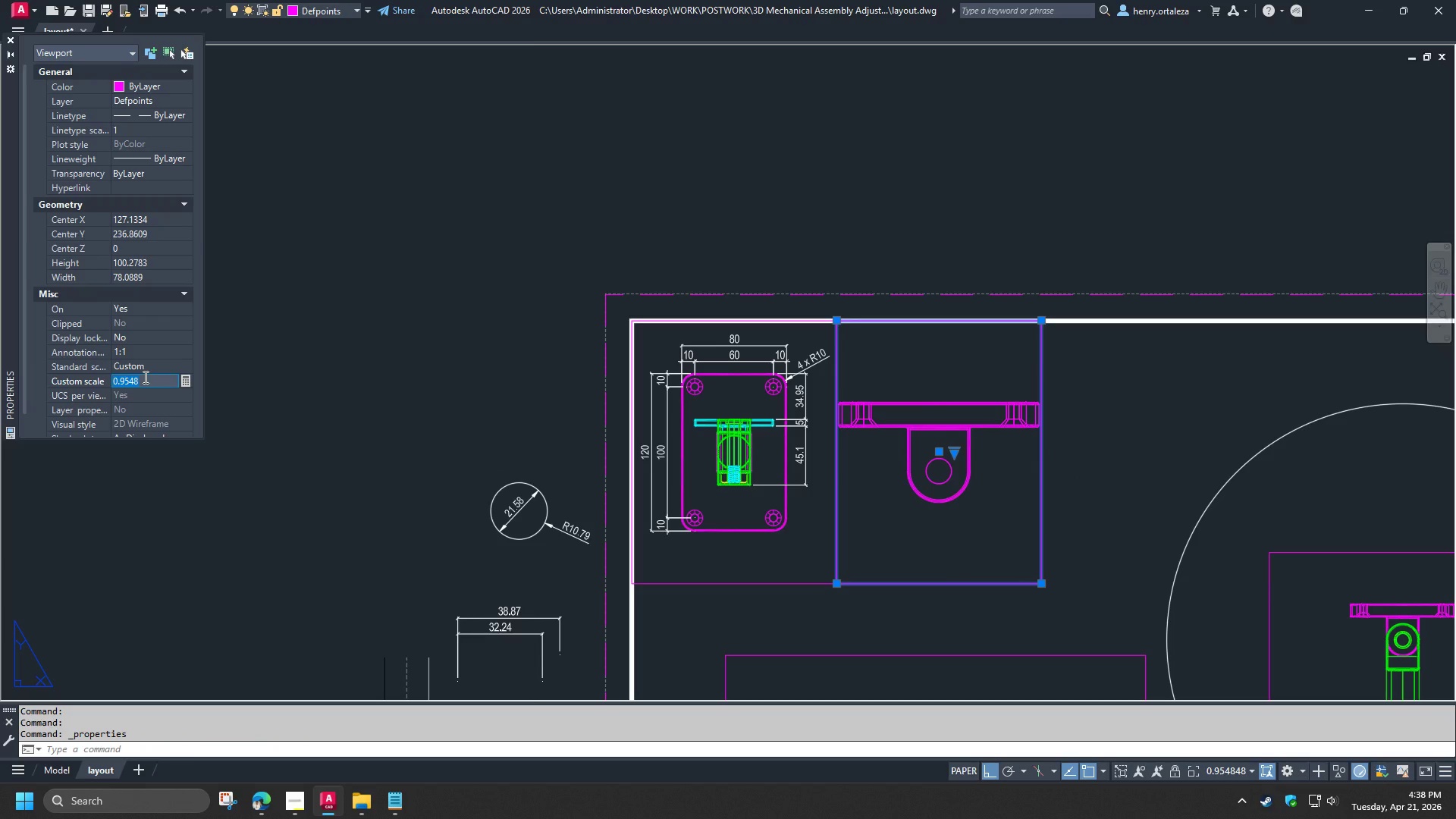 
key(NumpadDecimal)
 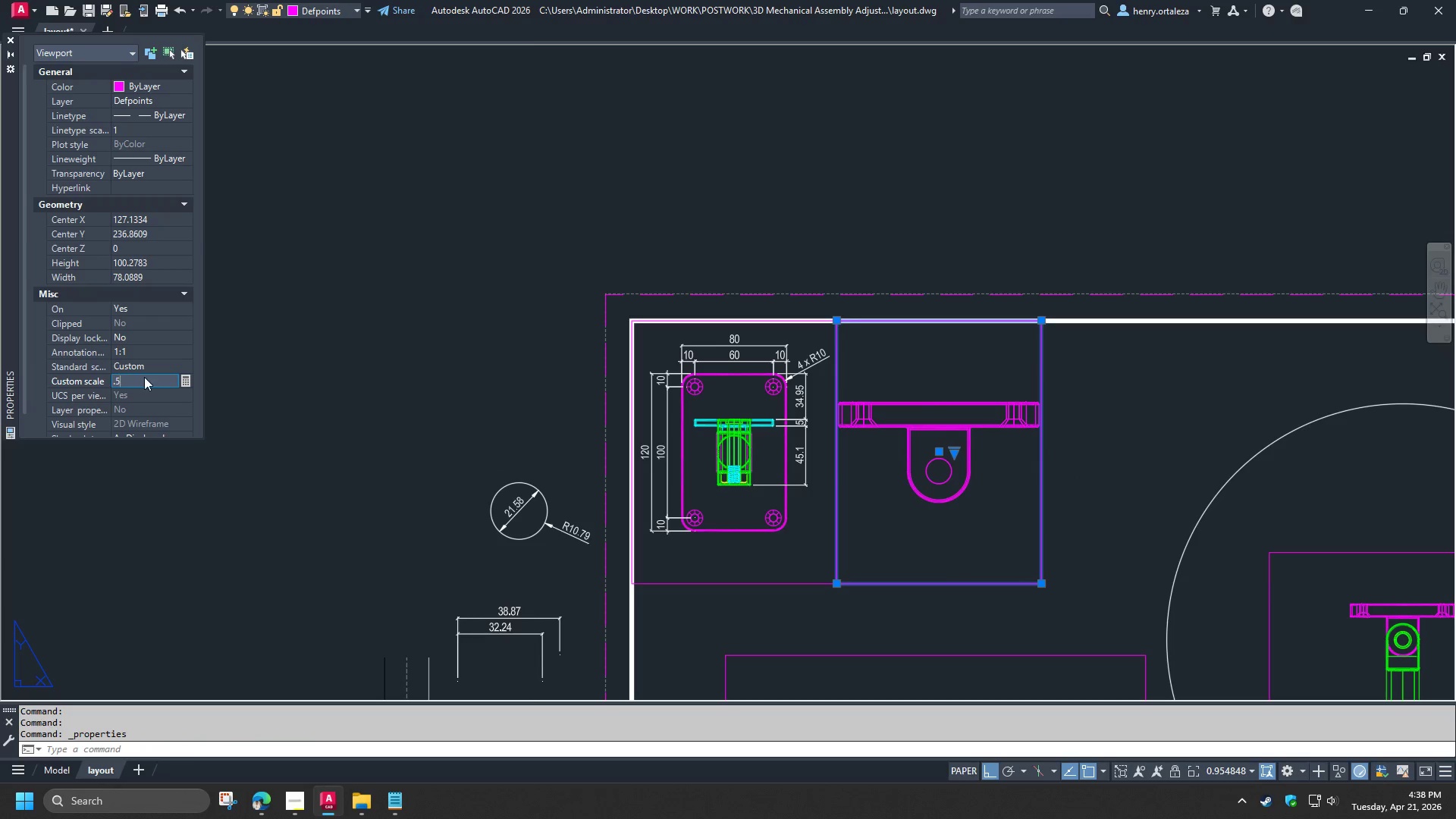 
key(Numpad5)
 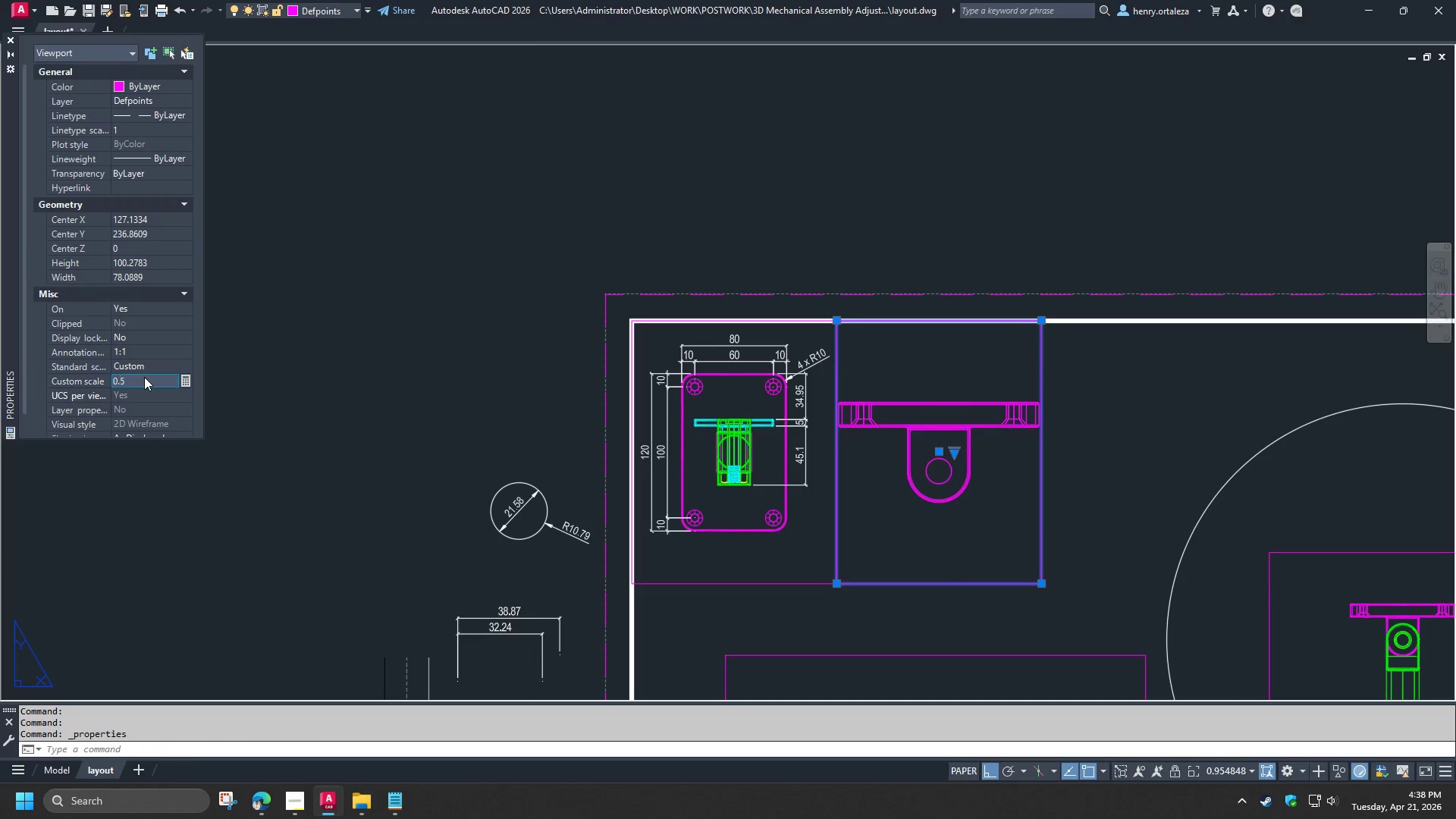 
key(NumpadEnter)
 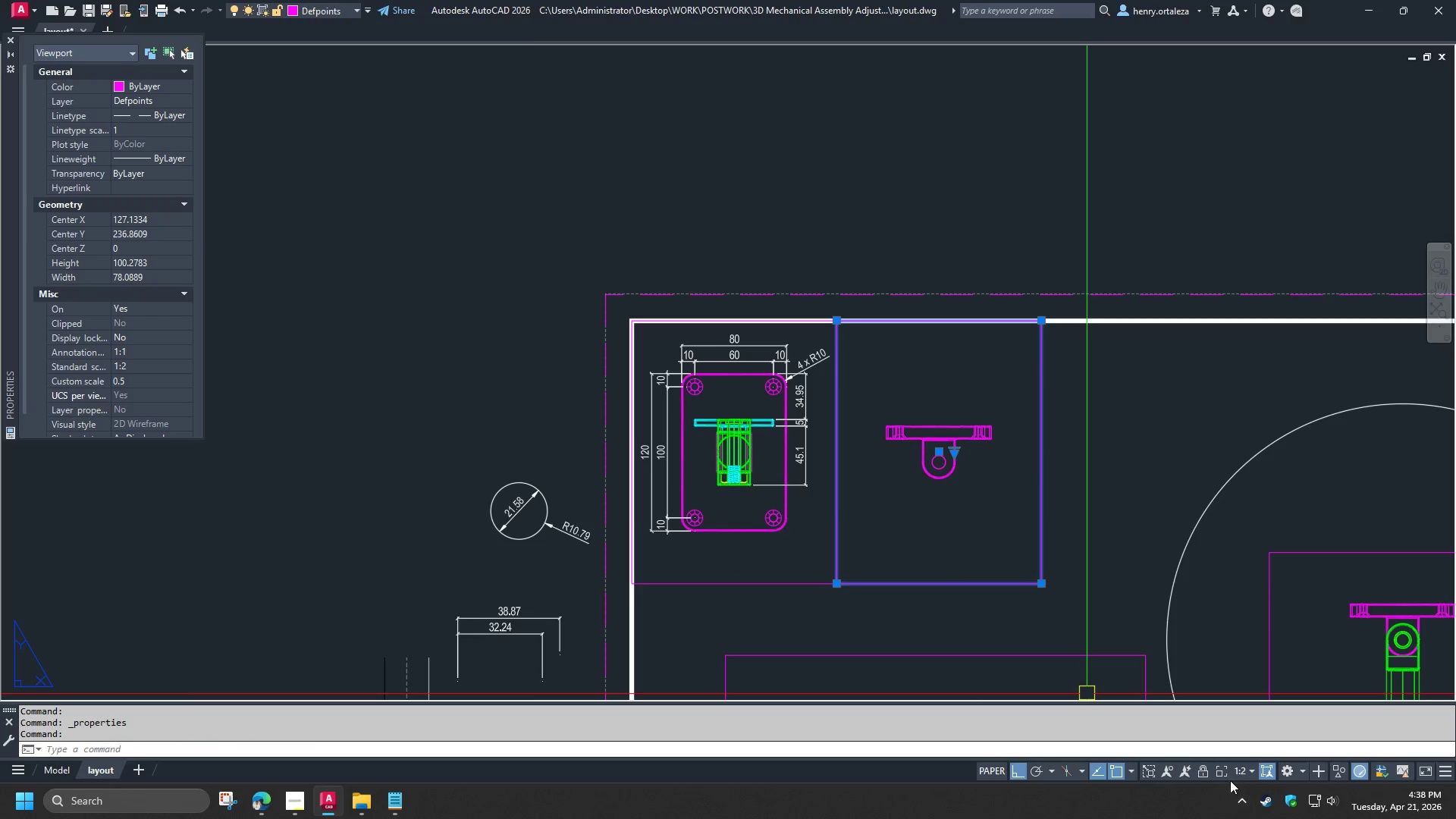 
left_click([1204, 774])
 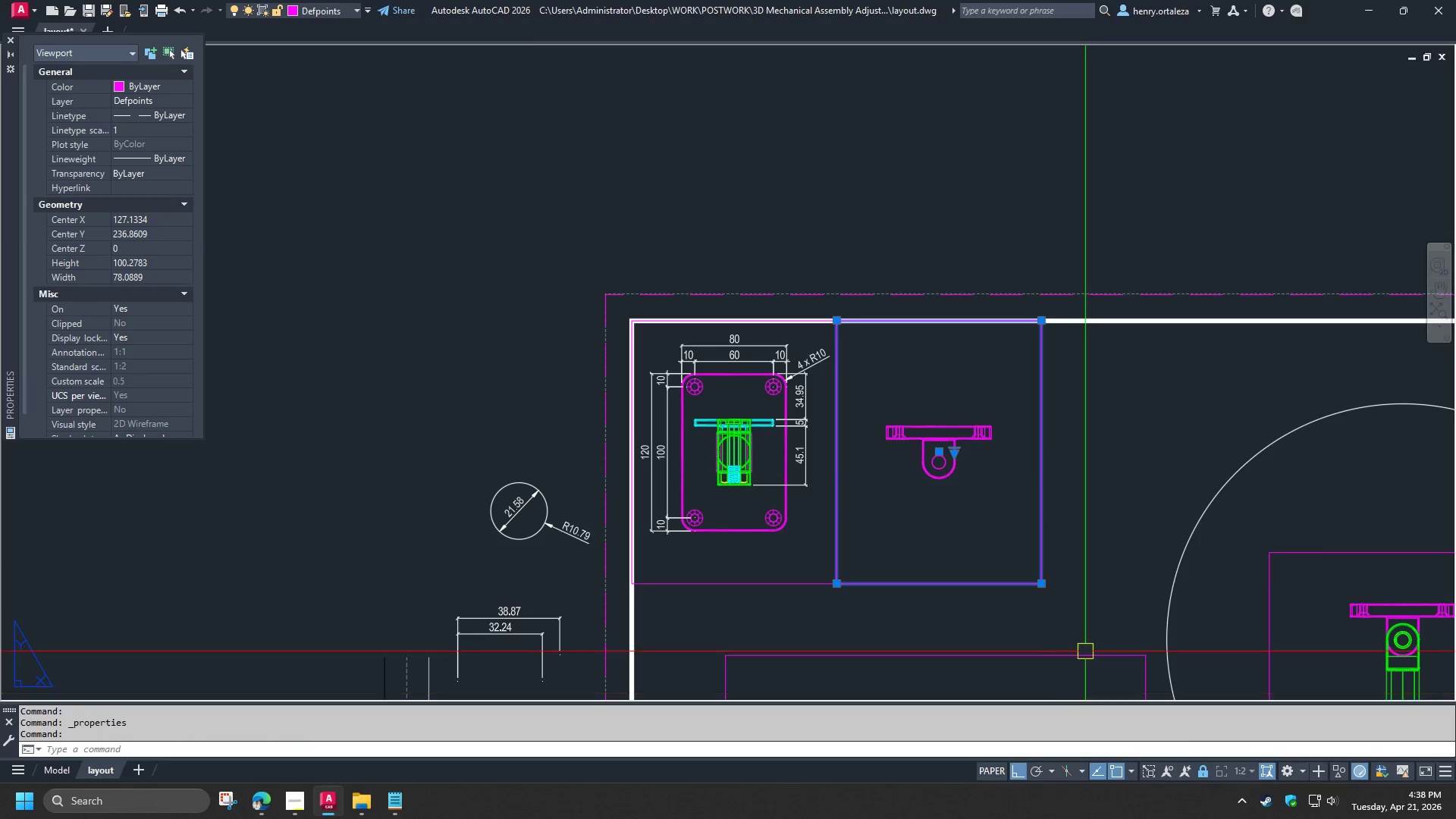 
key(Control+ControlLeft)
 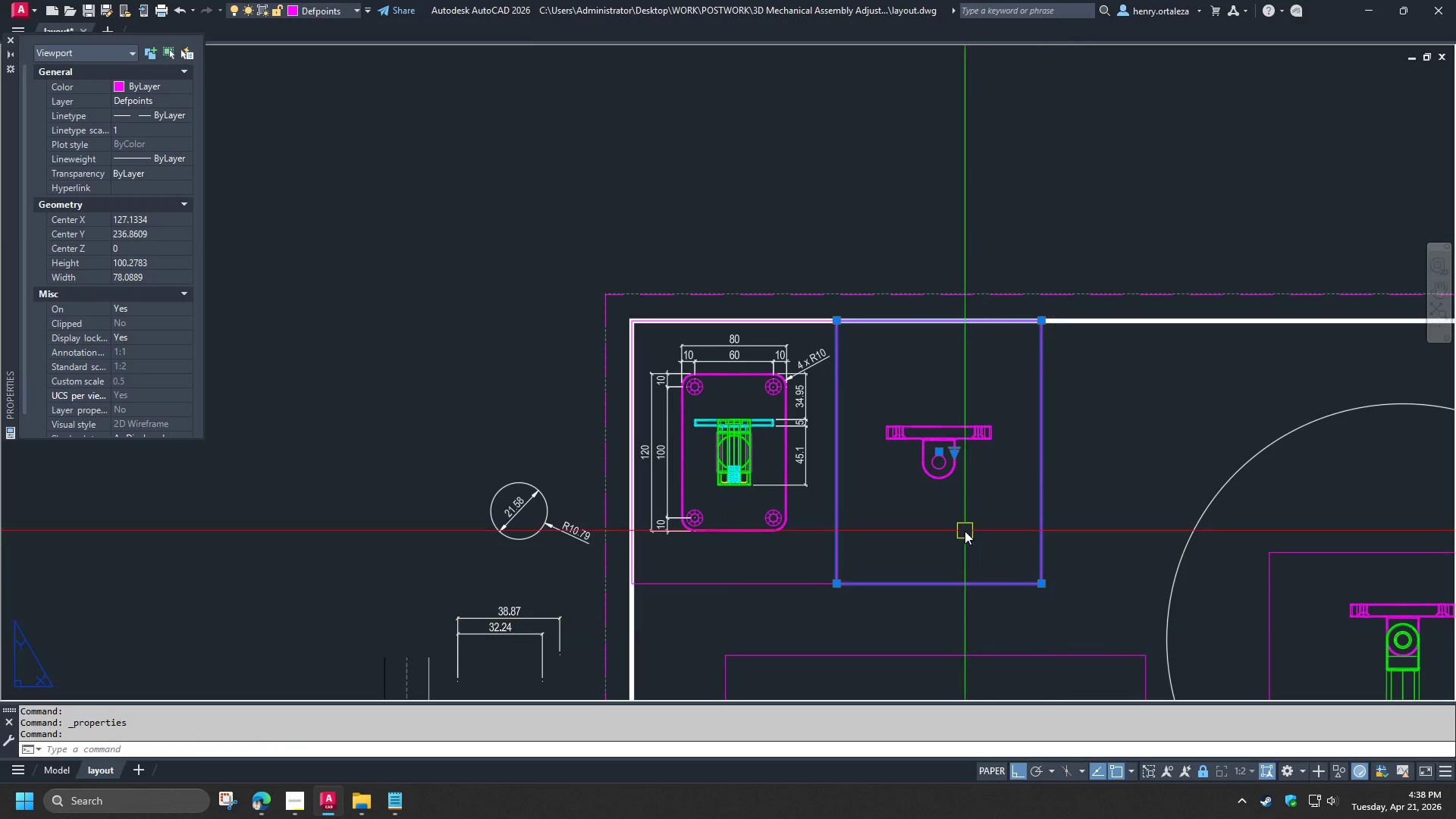 
key(Control+1)
 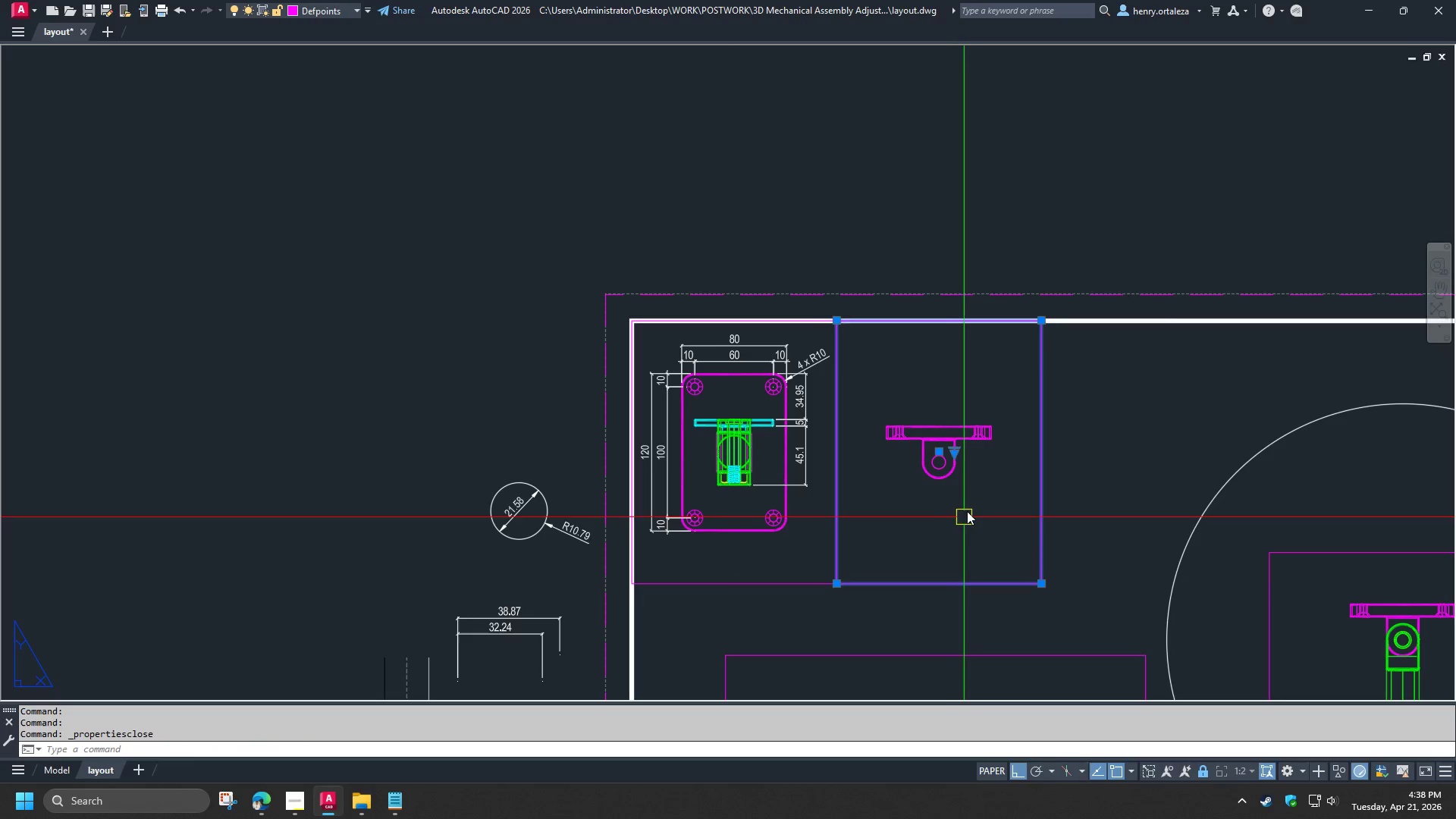 
key(Escape)
type(re)
 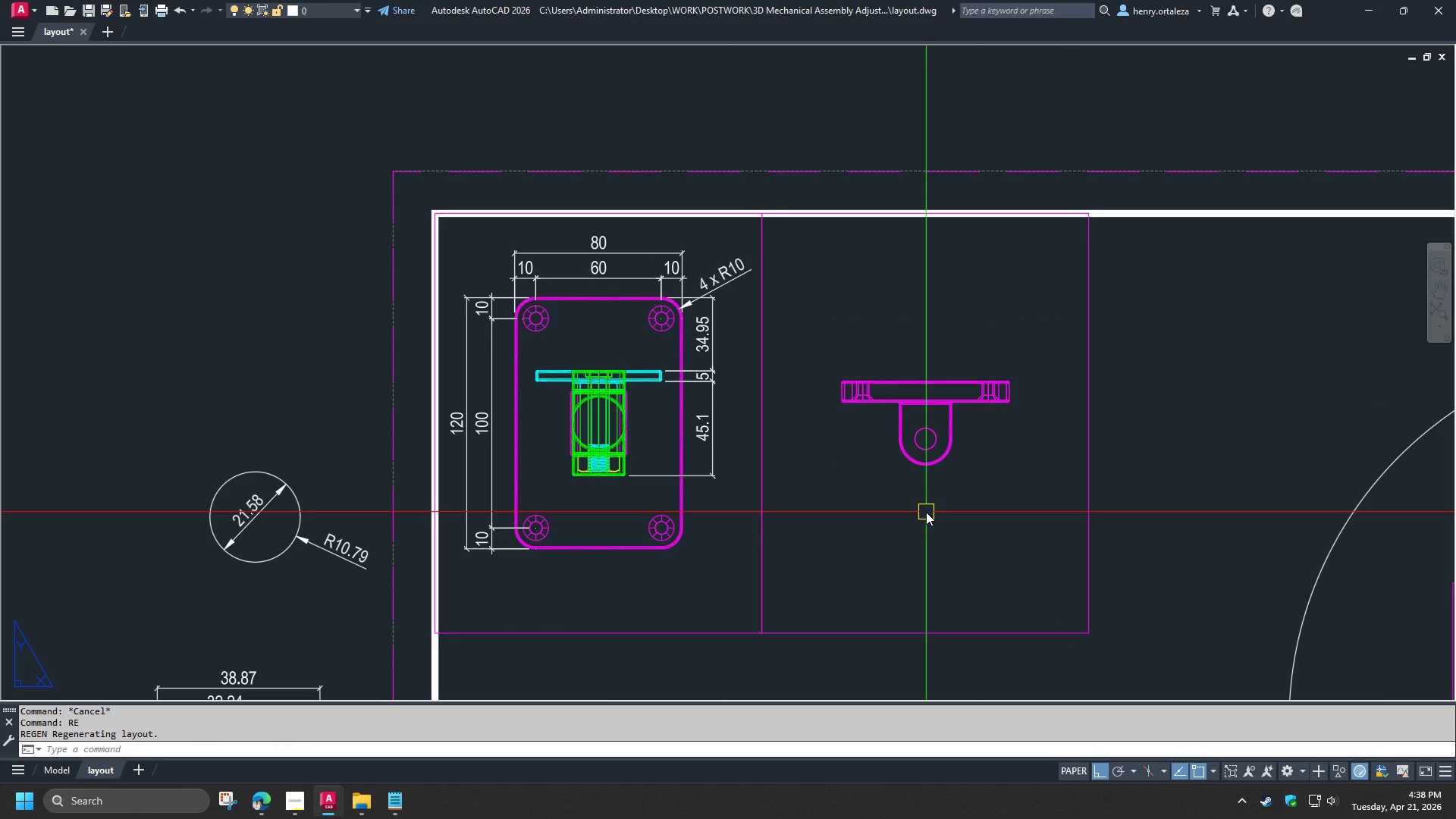 
scroll: coordinate [959, 502], scroll_direction: up, amount: 1.0
 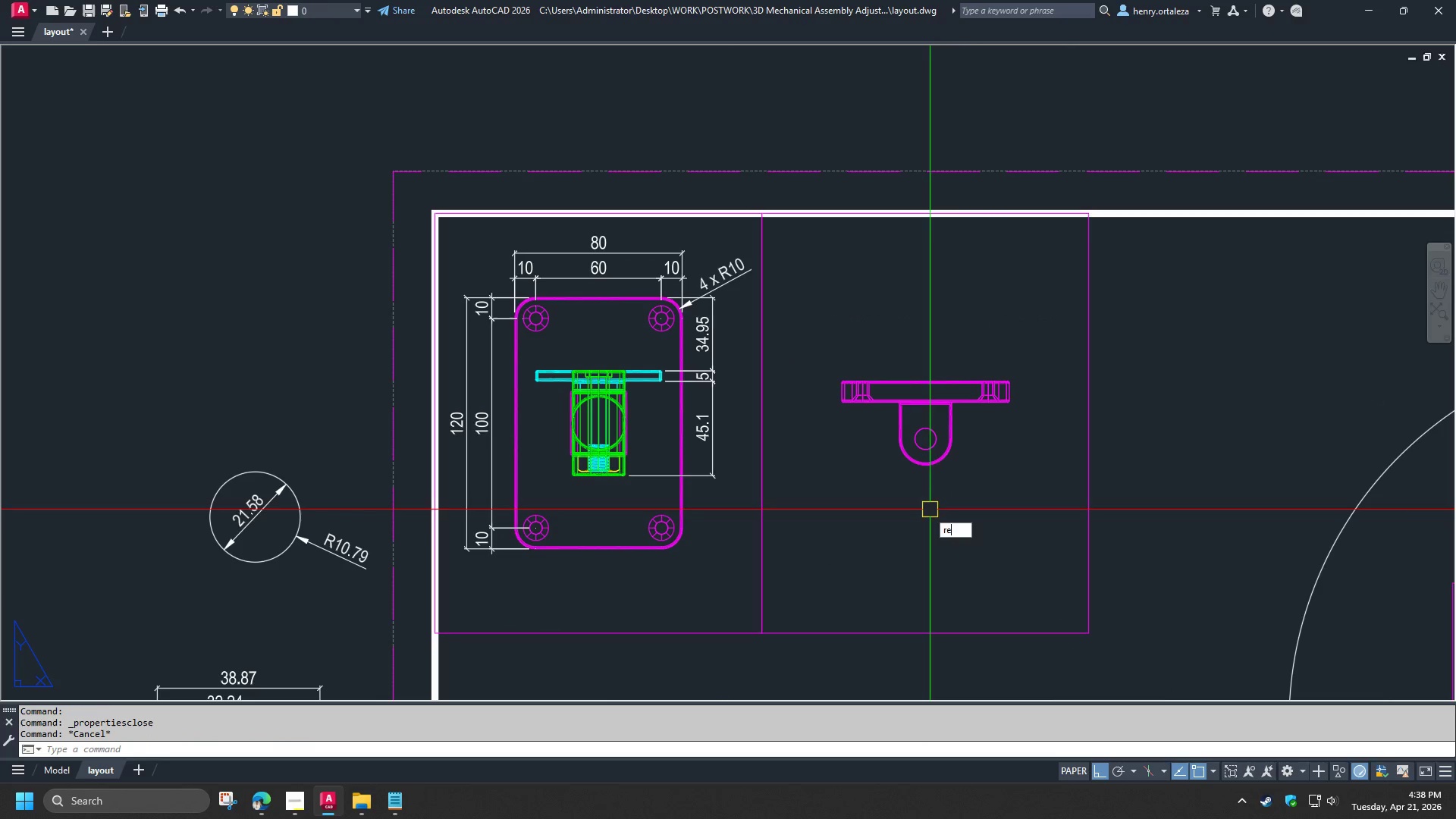 
key(Space)
 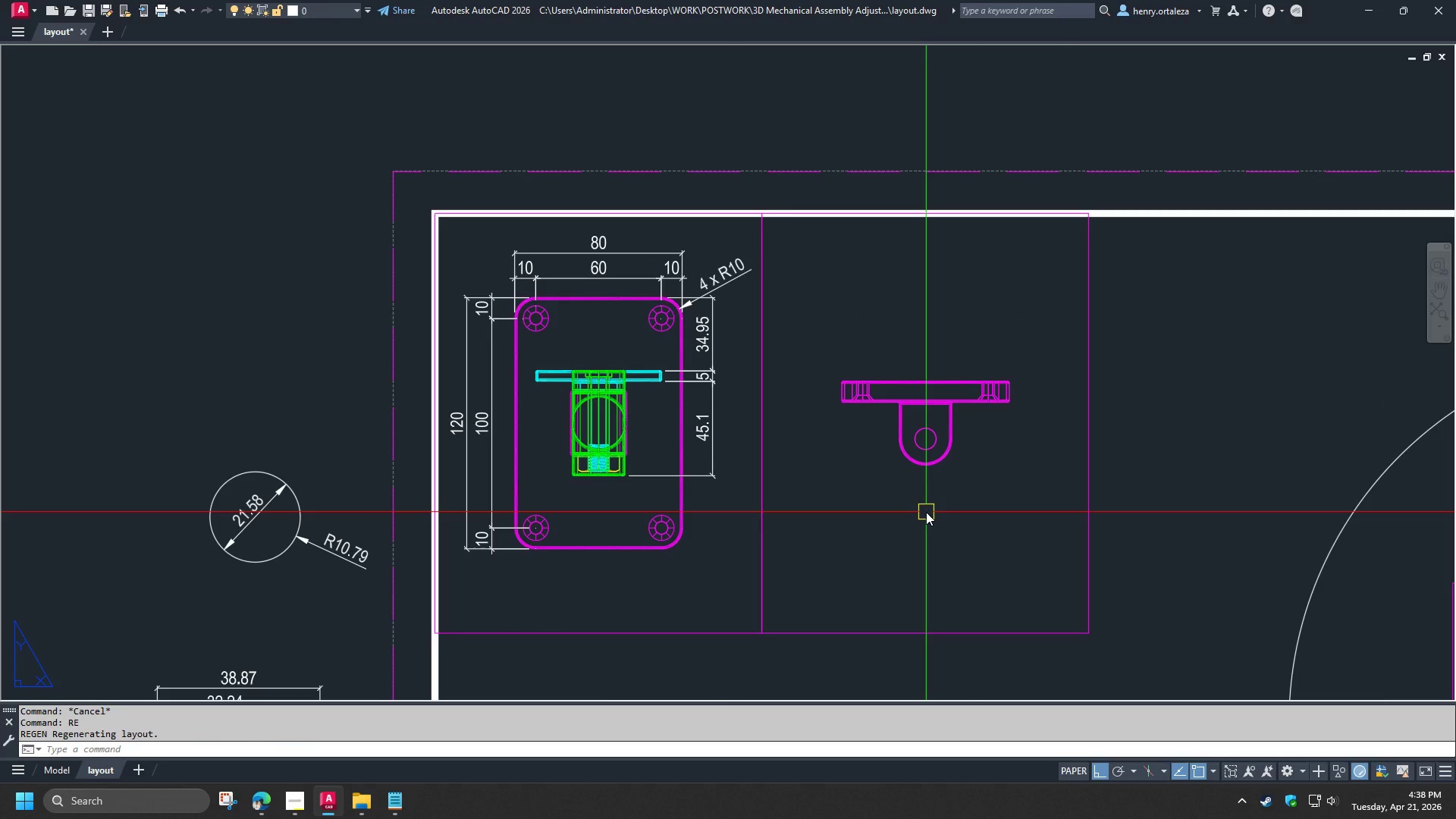 
wait(10.14)
 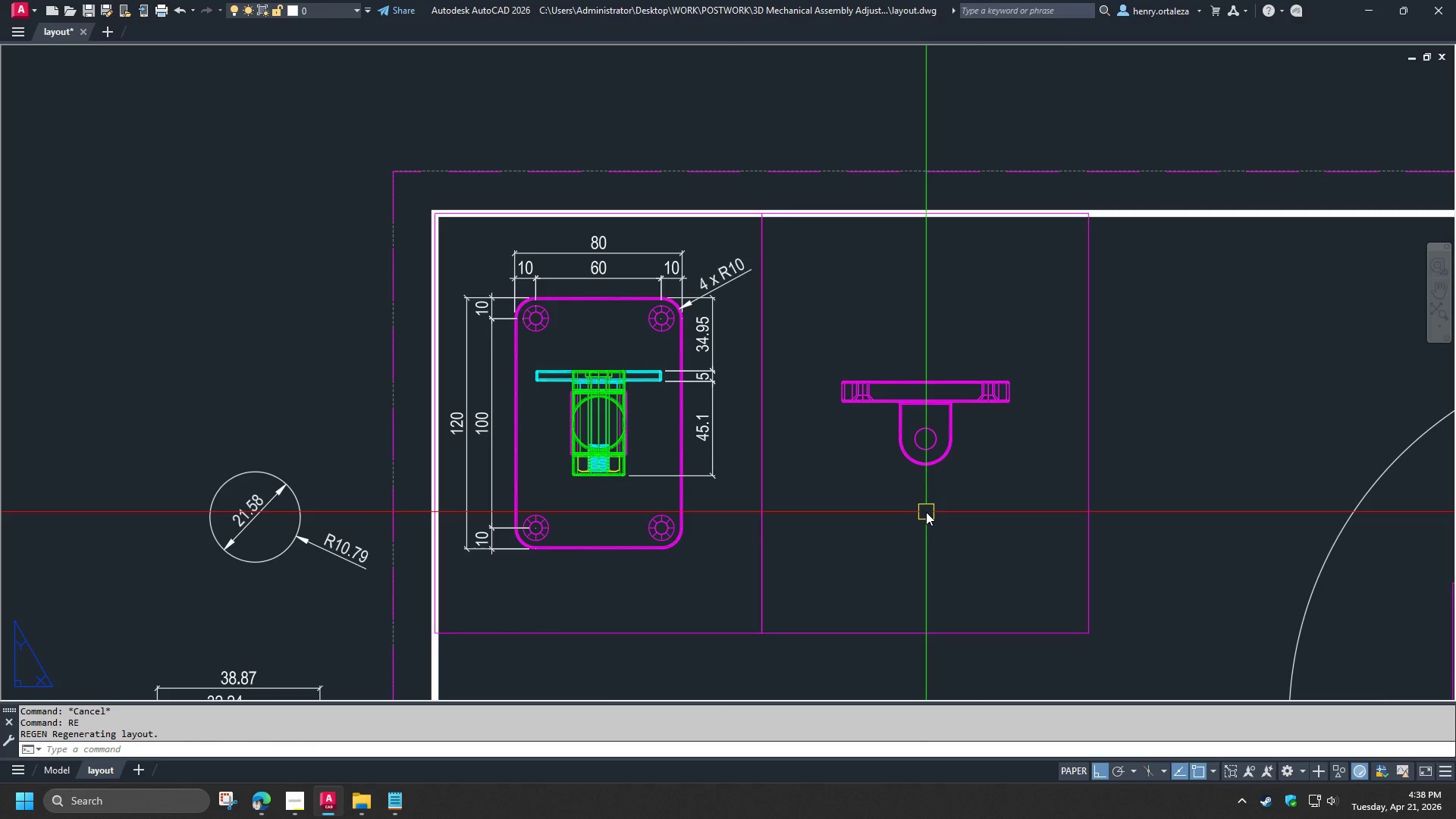 
scroll: coordinate [638, 457], scroll_direction: down, amount: 3.0
 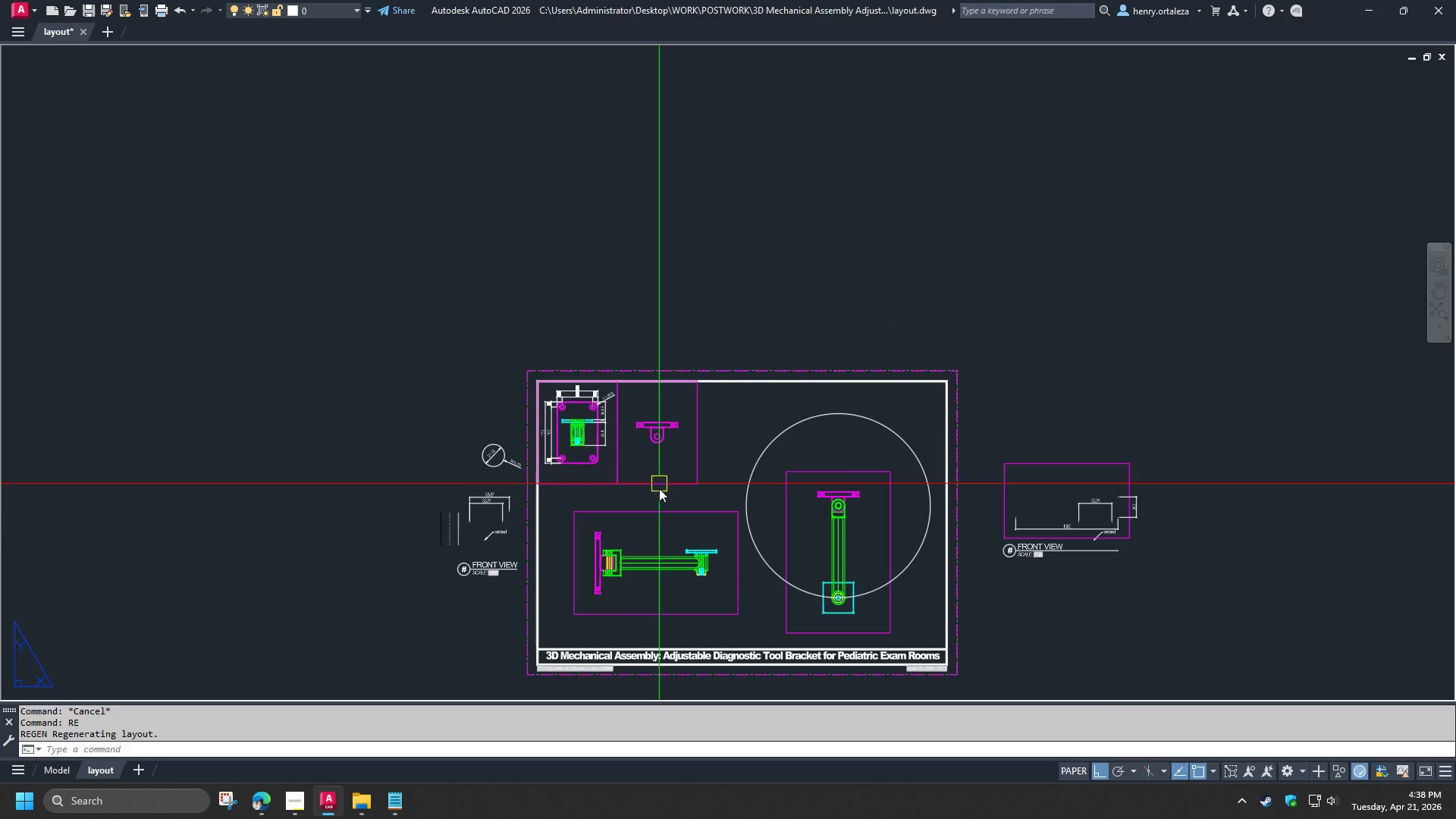 
scroll: coordinate [613, 434], scroll_direction: up, amount: 3.0
 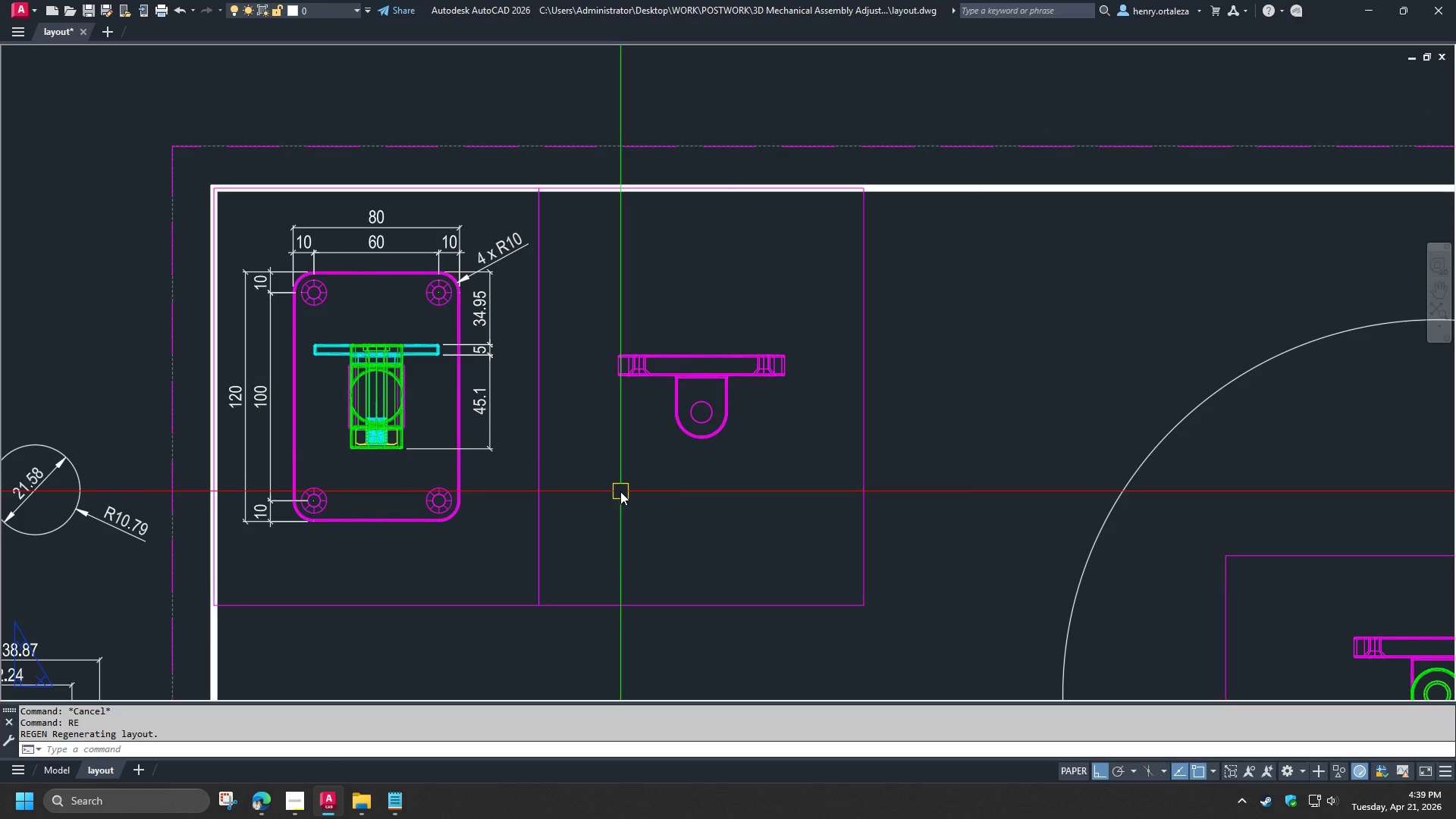 
scroll: coordinate [569, 471], scroll_direction: down, amount: 3.0
 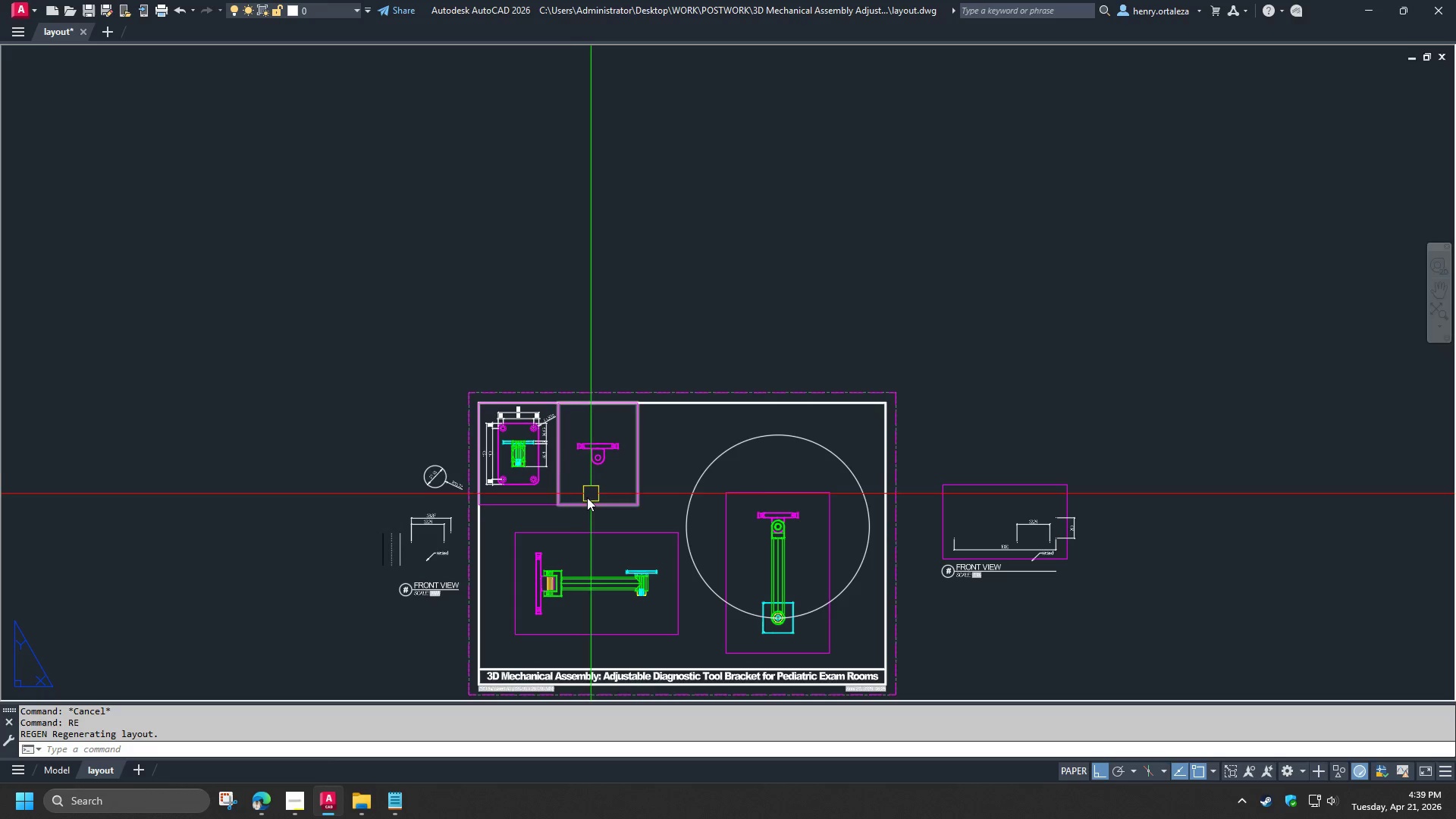 
scroll: coordinate [588, 494], scroll_direction: up, amount: 2.0
 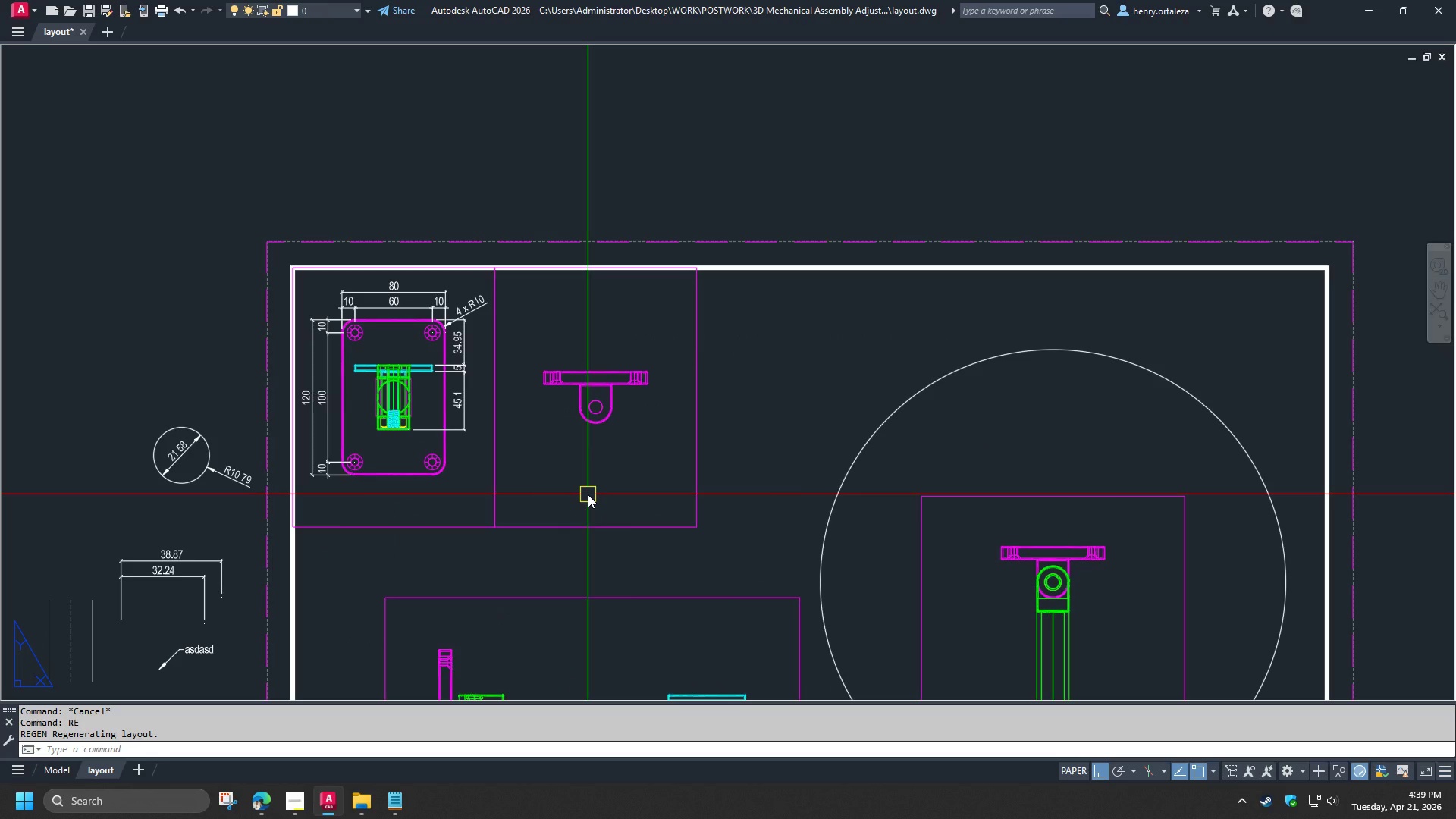 
type(pre )
 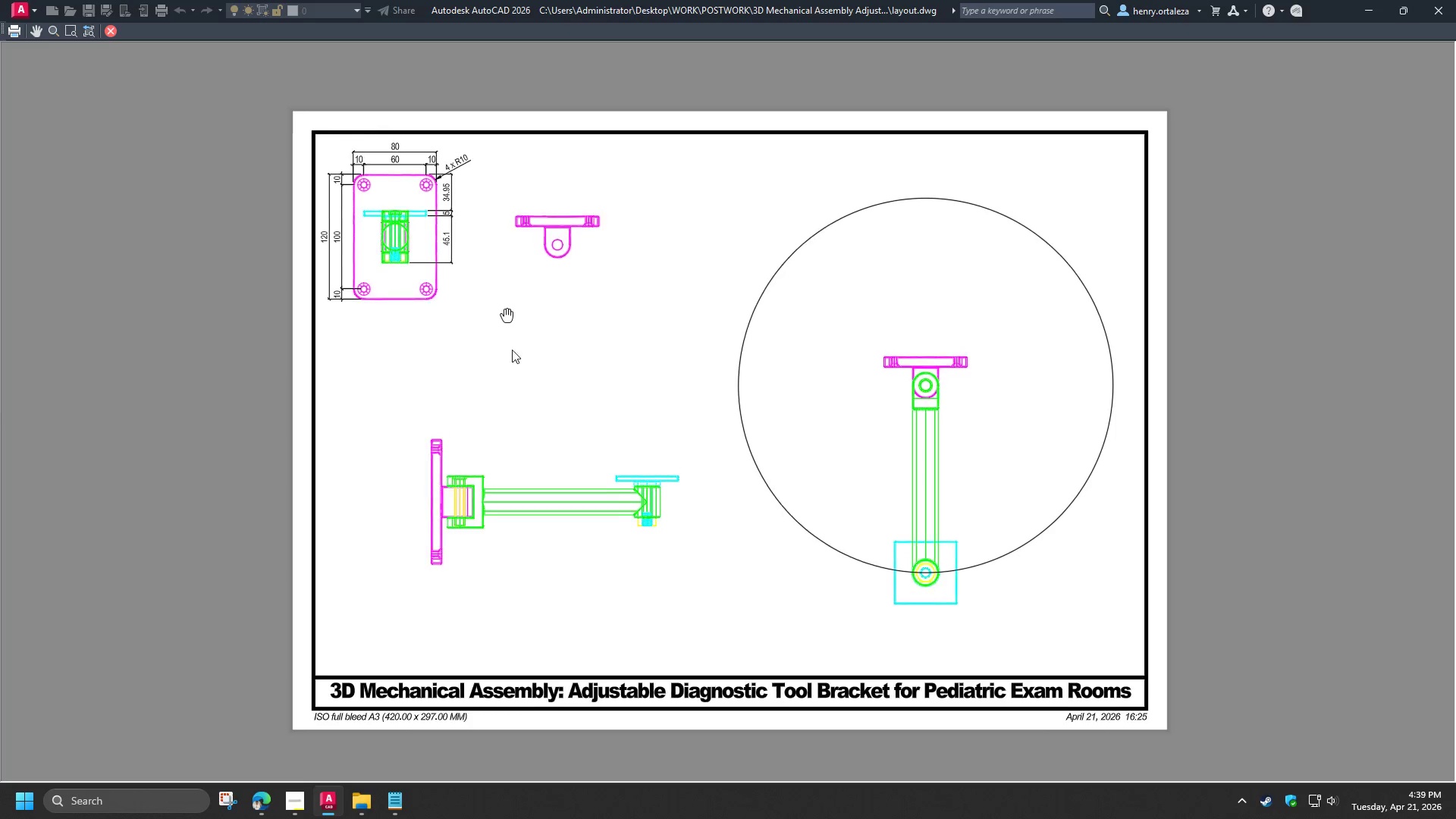 
key(Escape)
 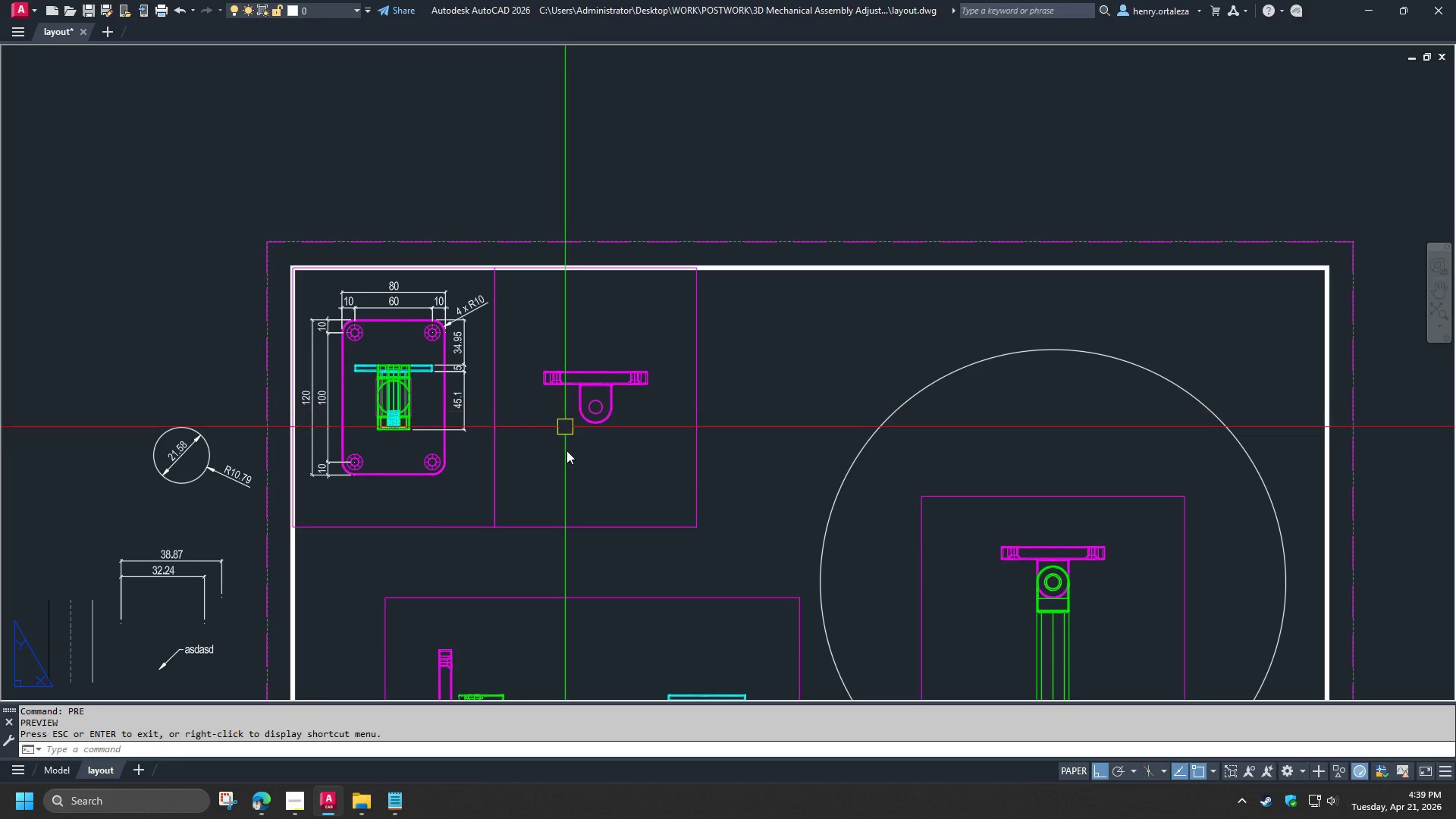 
scroll: coordinate [571, 284], scroll_direction: up, amount: 3.0
 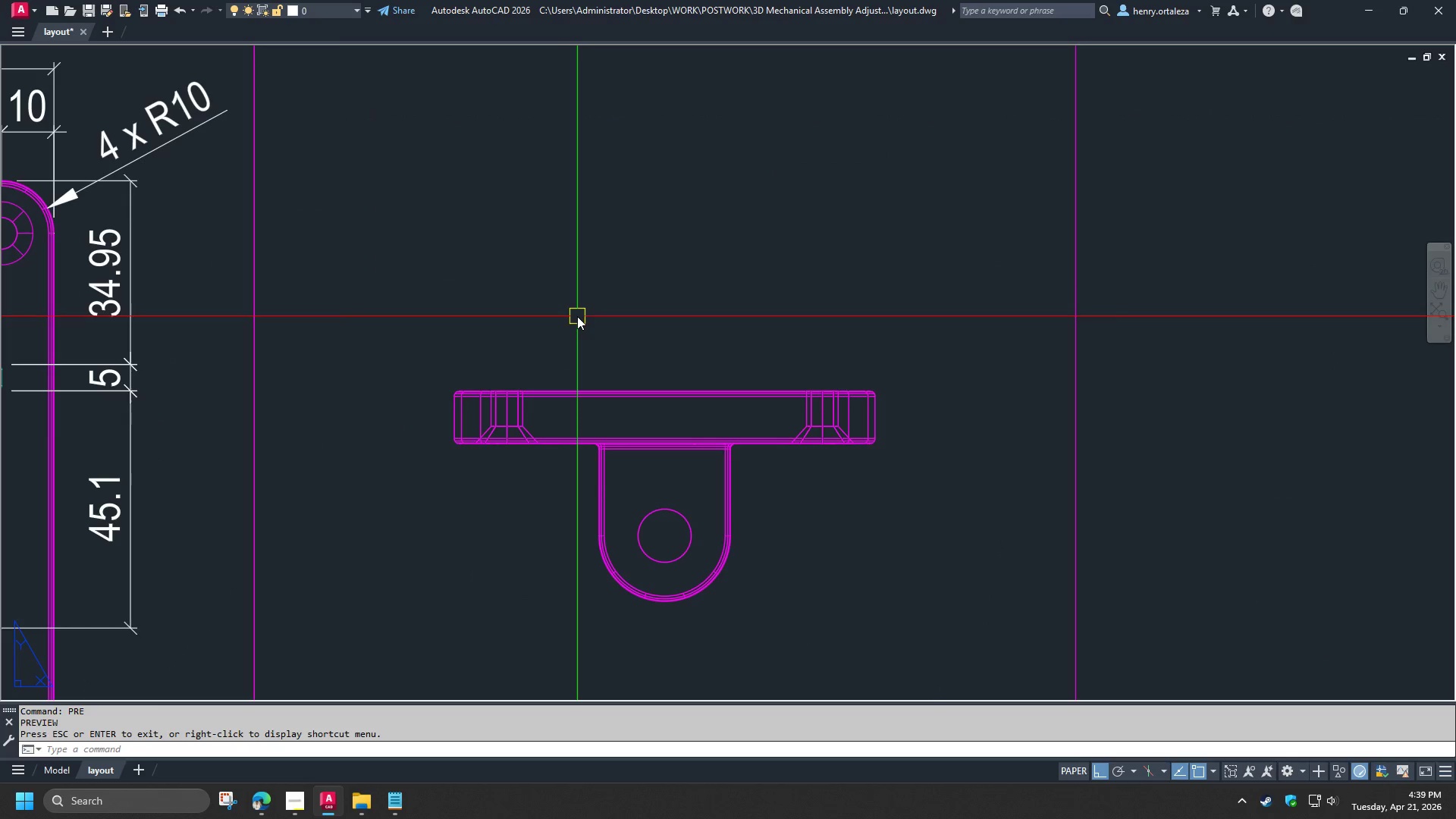 
type(dli)
 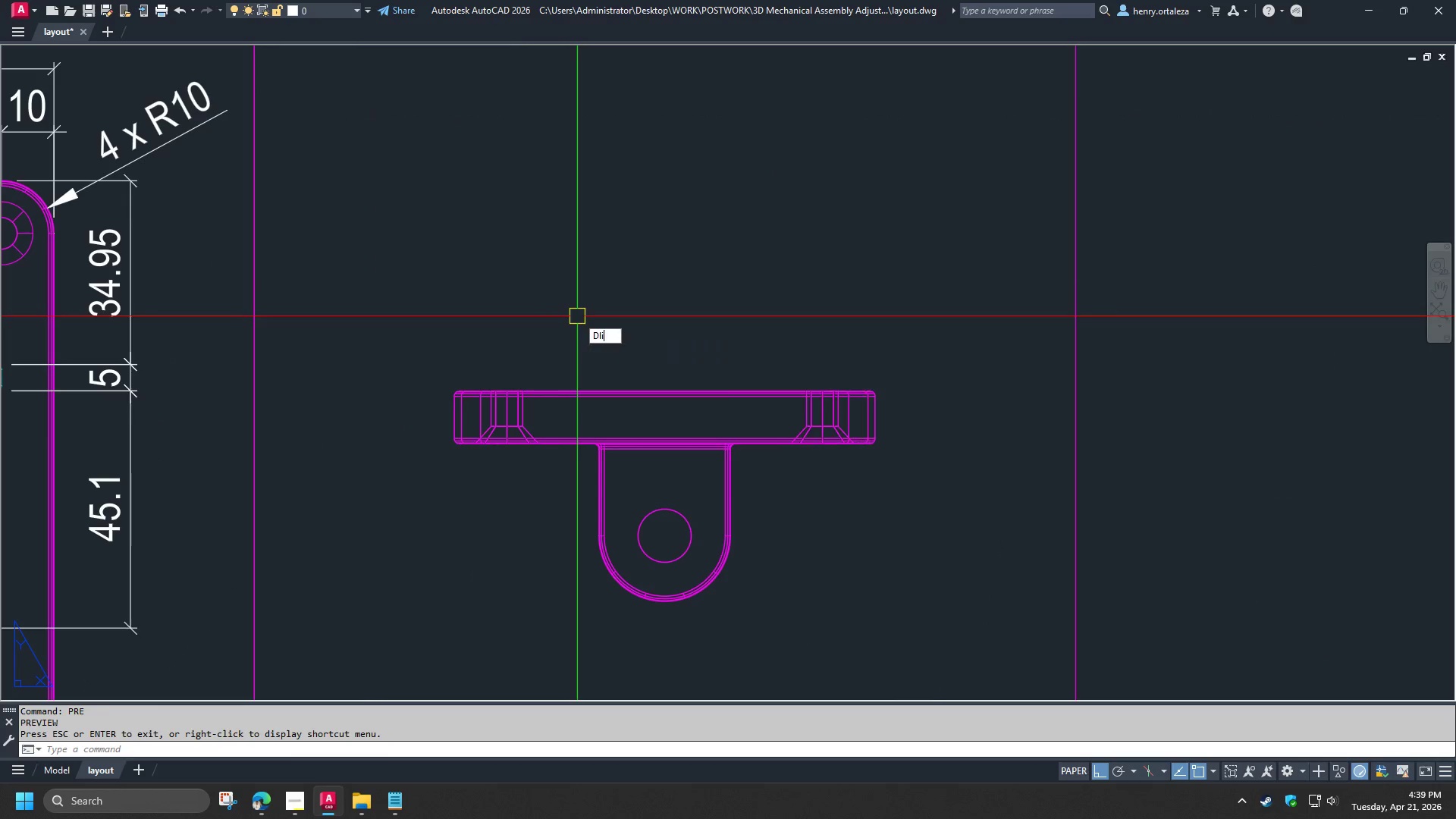 
type( end )
 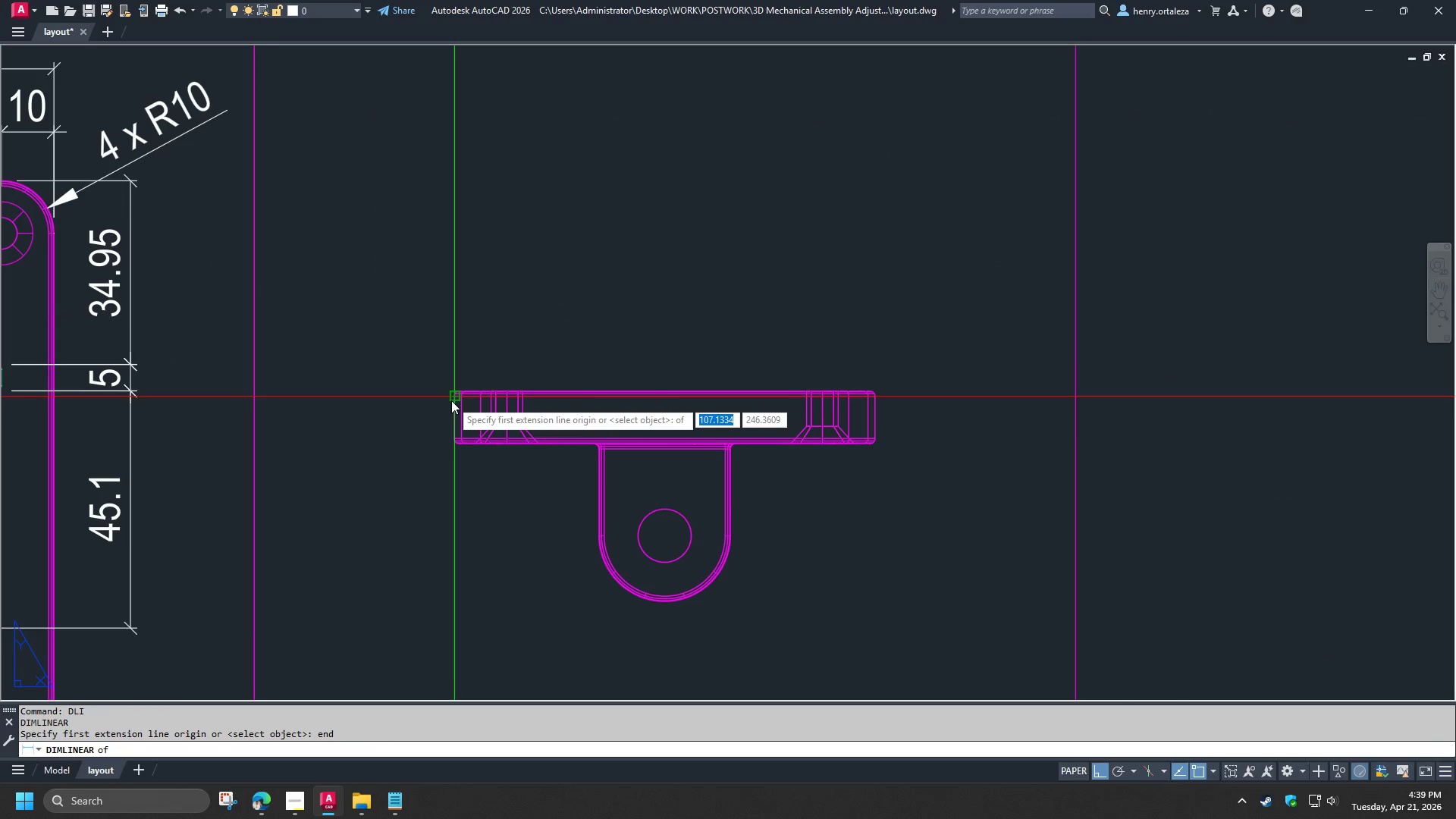 
left_click([451, 400])
 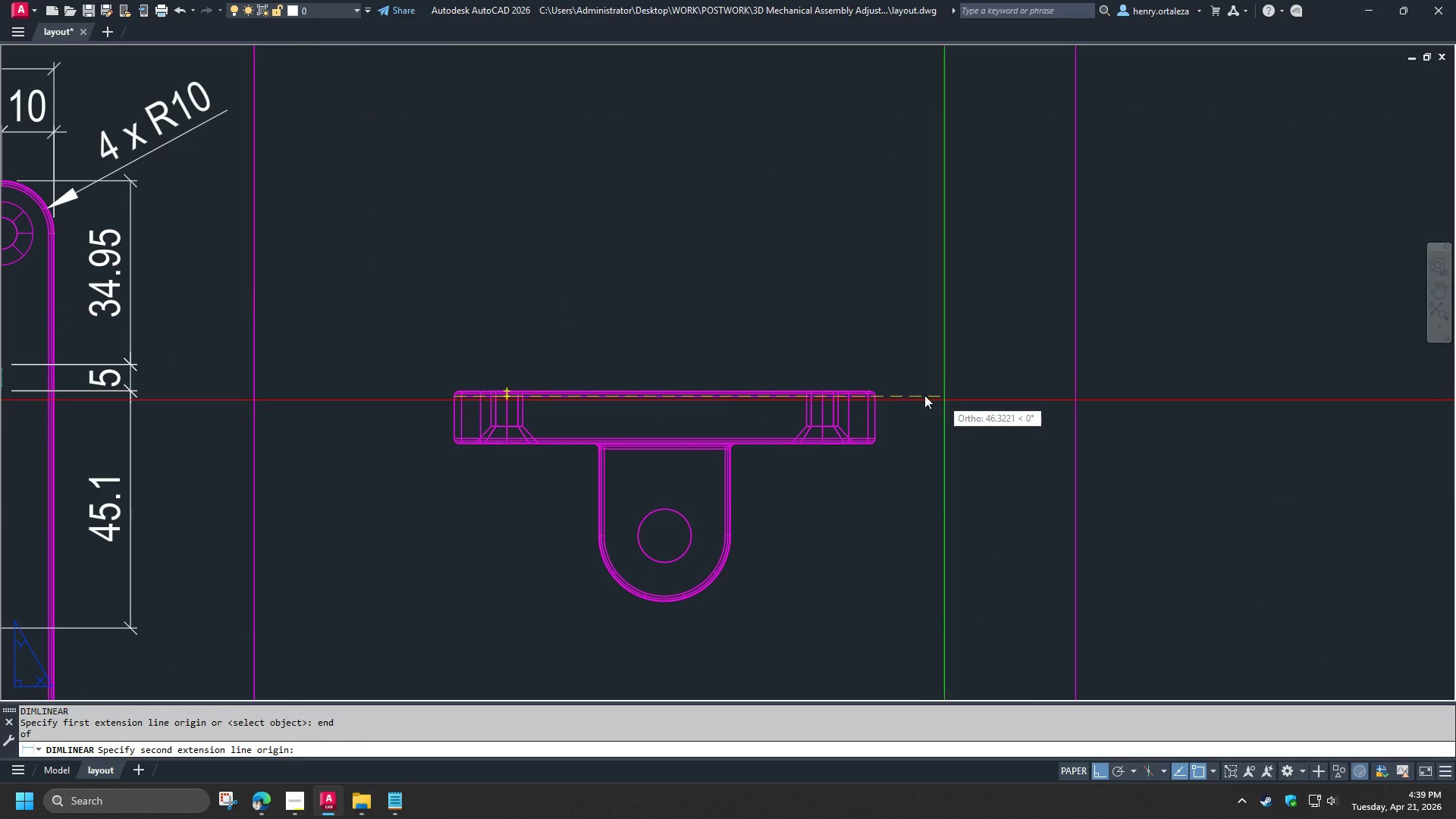 
type(end )
 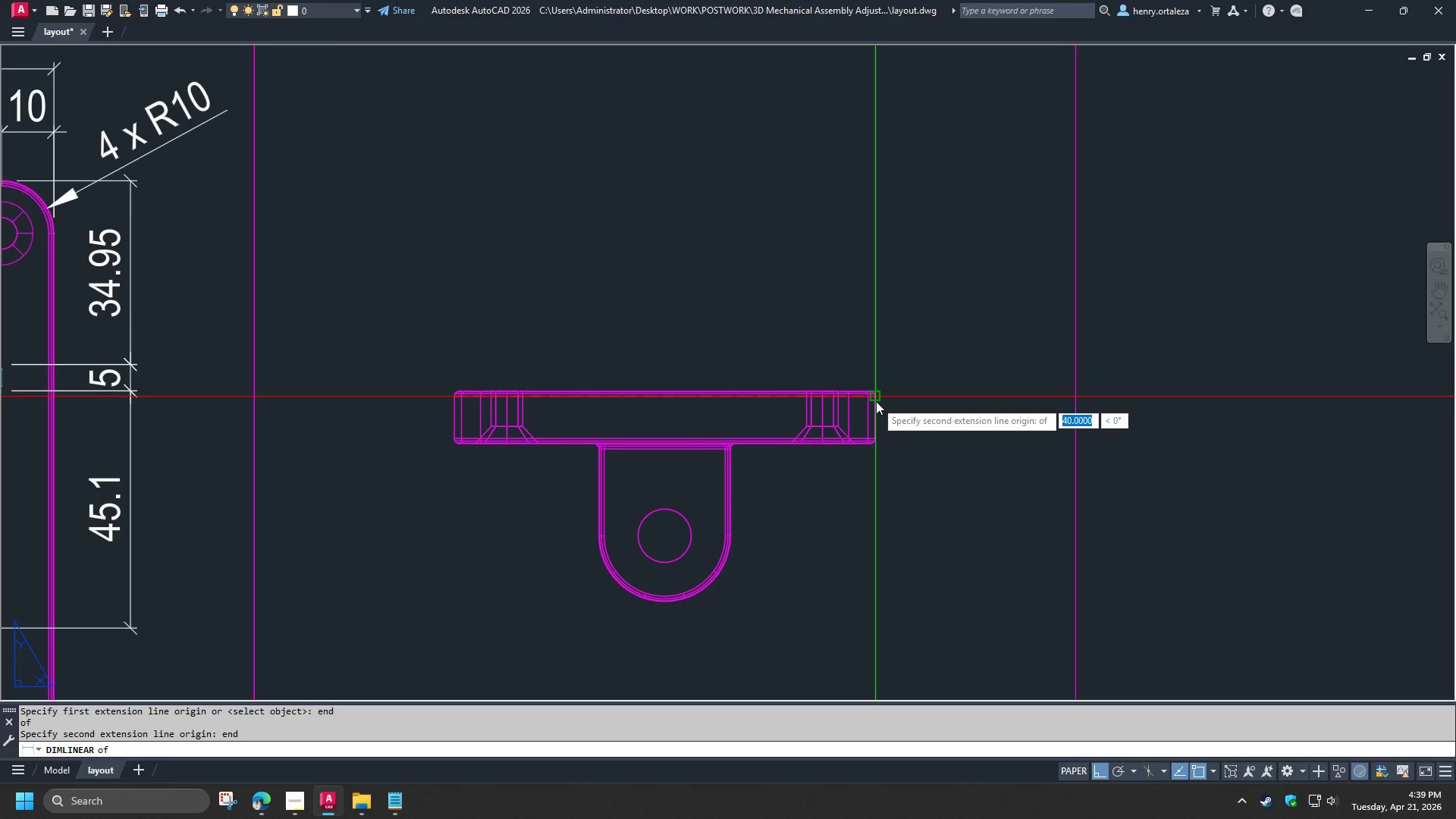 
left_click([876, 400])
 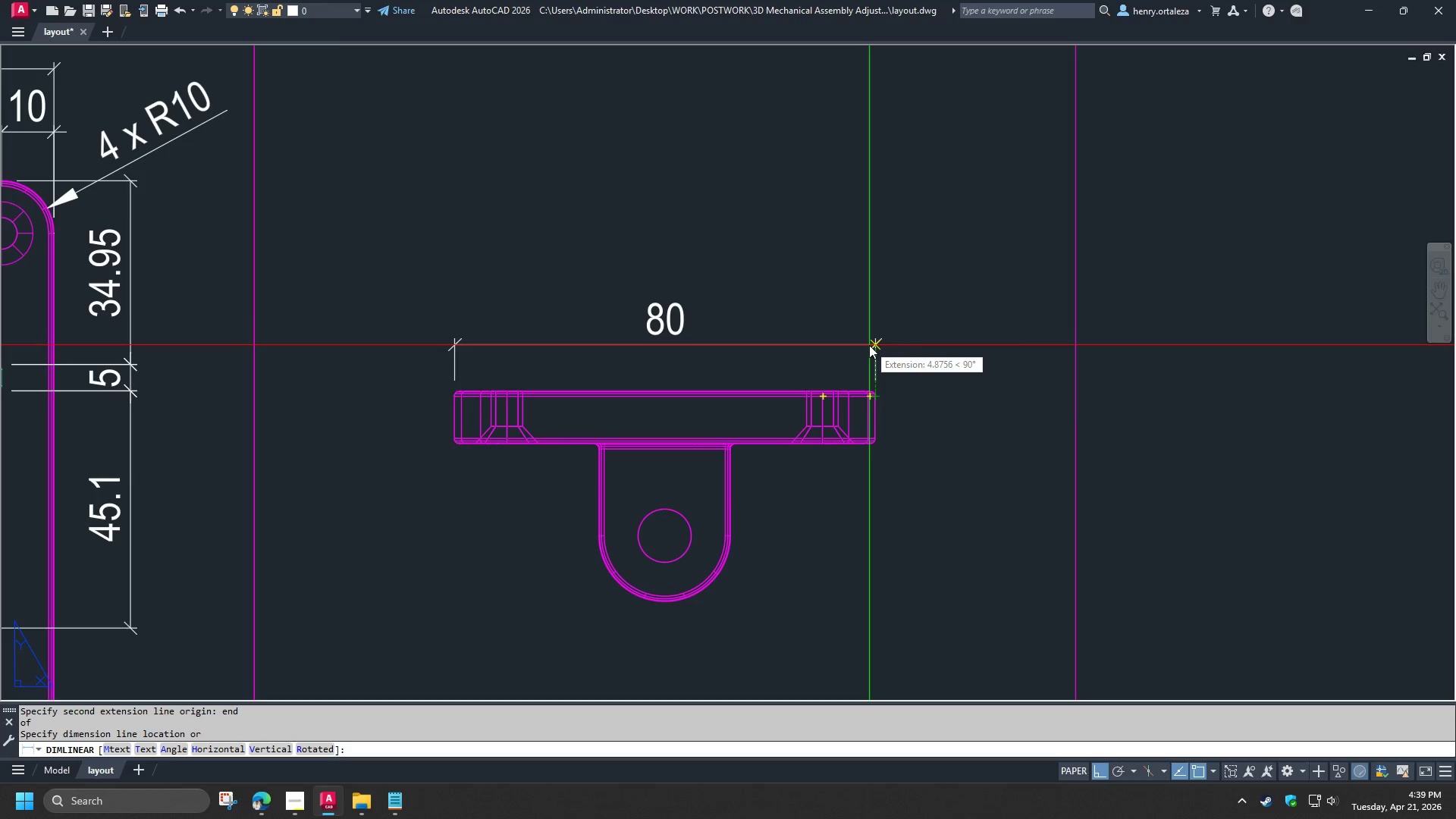 
left_click([869, 344])
 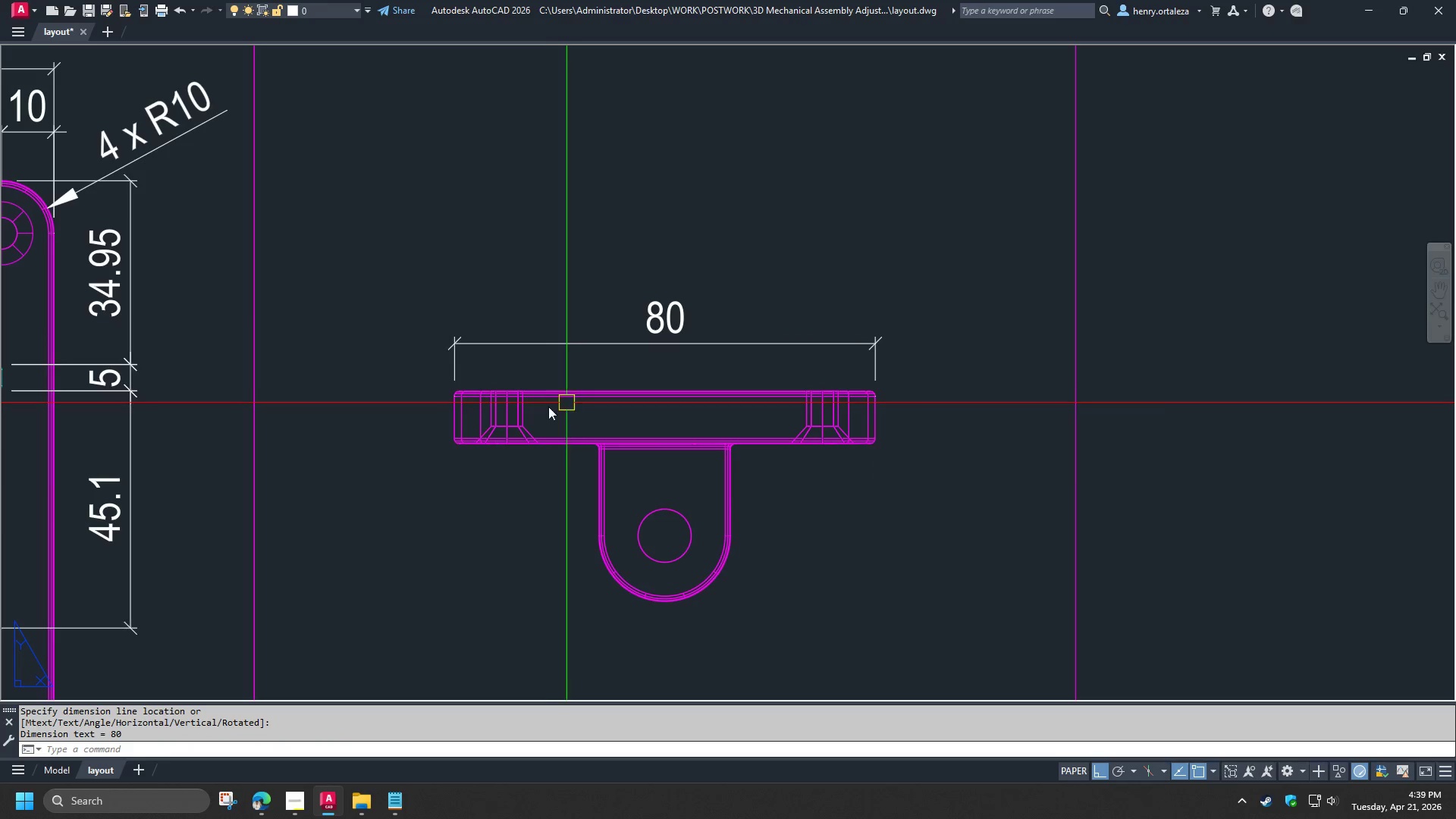 
key(Space)
 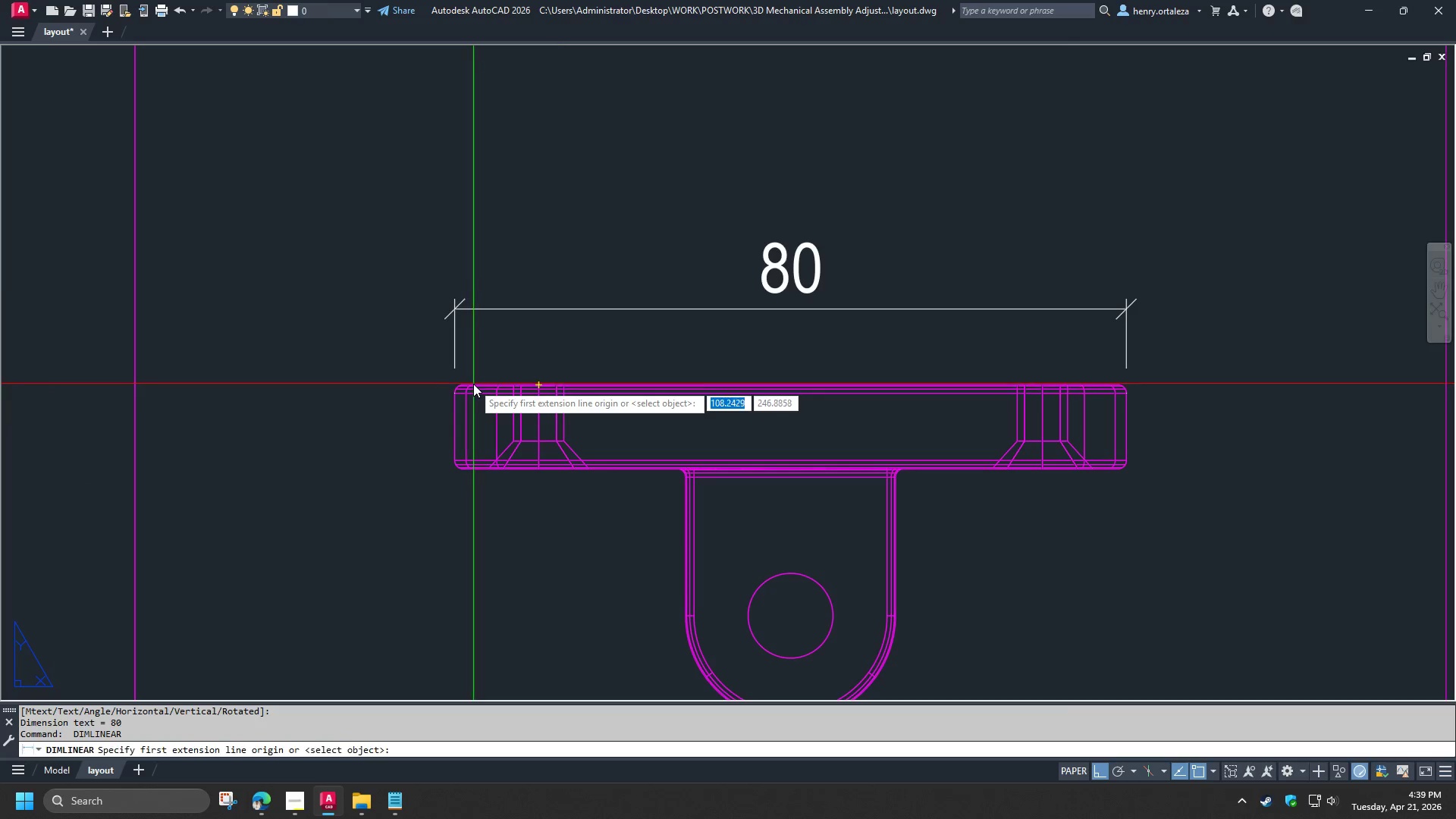 
scroll: coordinate [450, 402], scroll_direction: up, amount: 1.0
 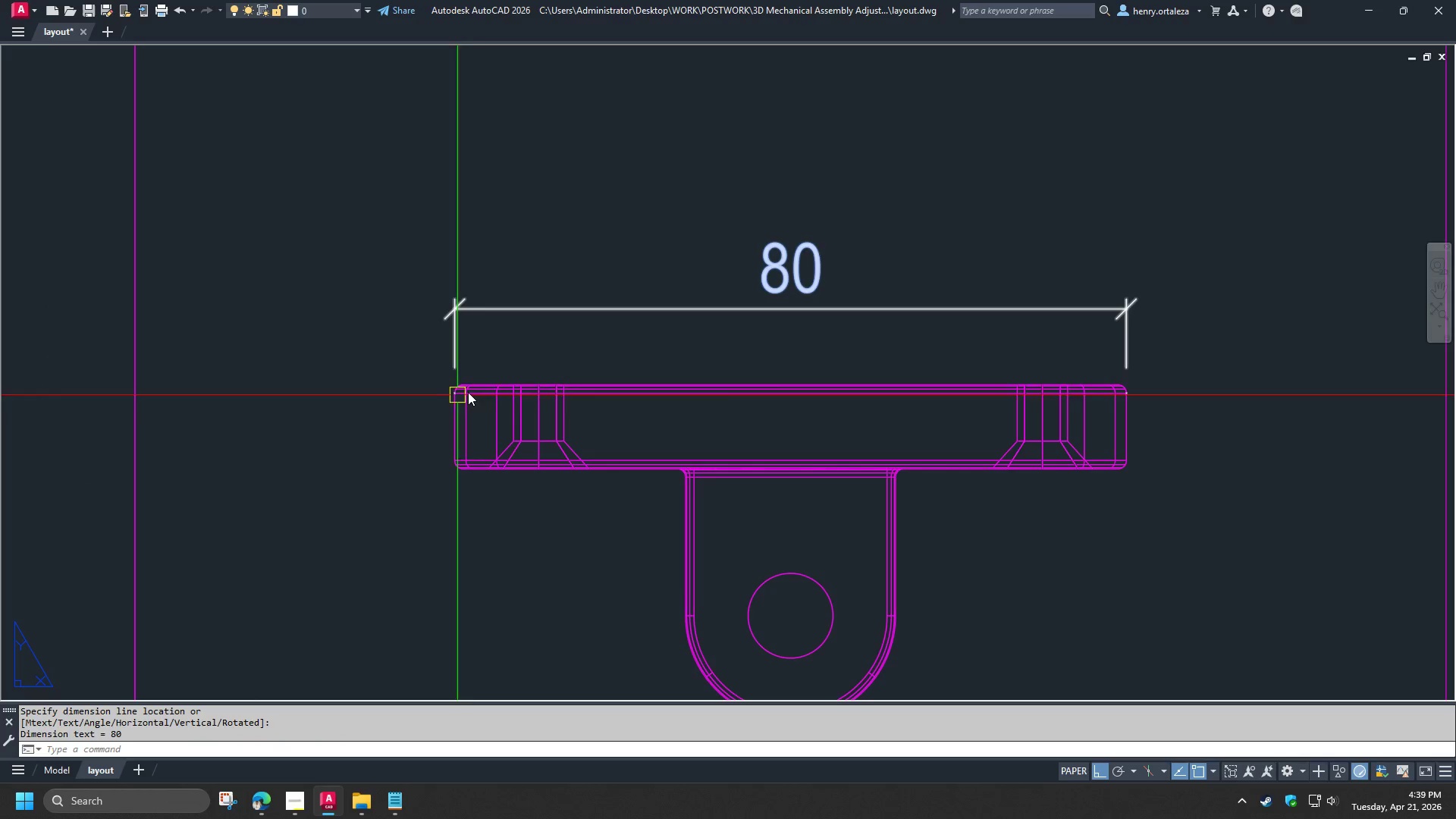 
type(end )
 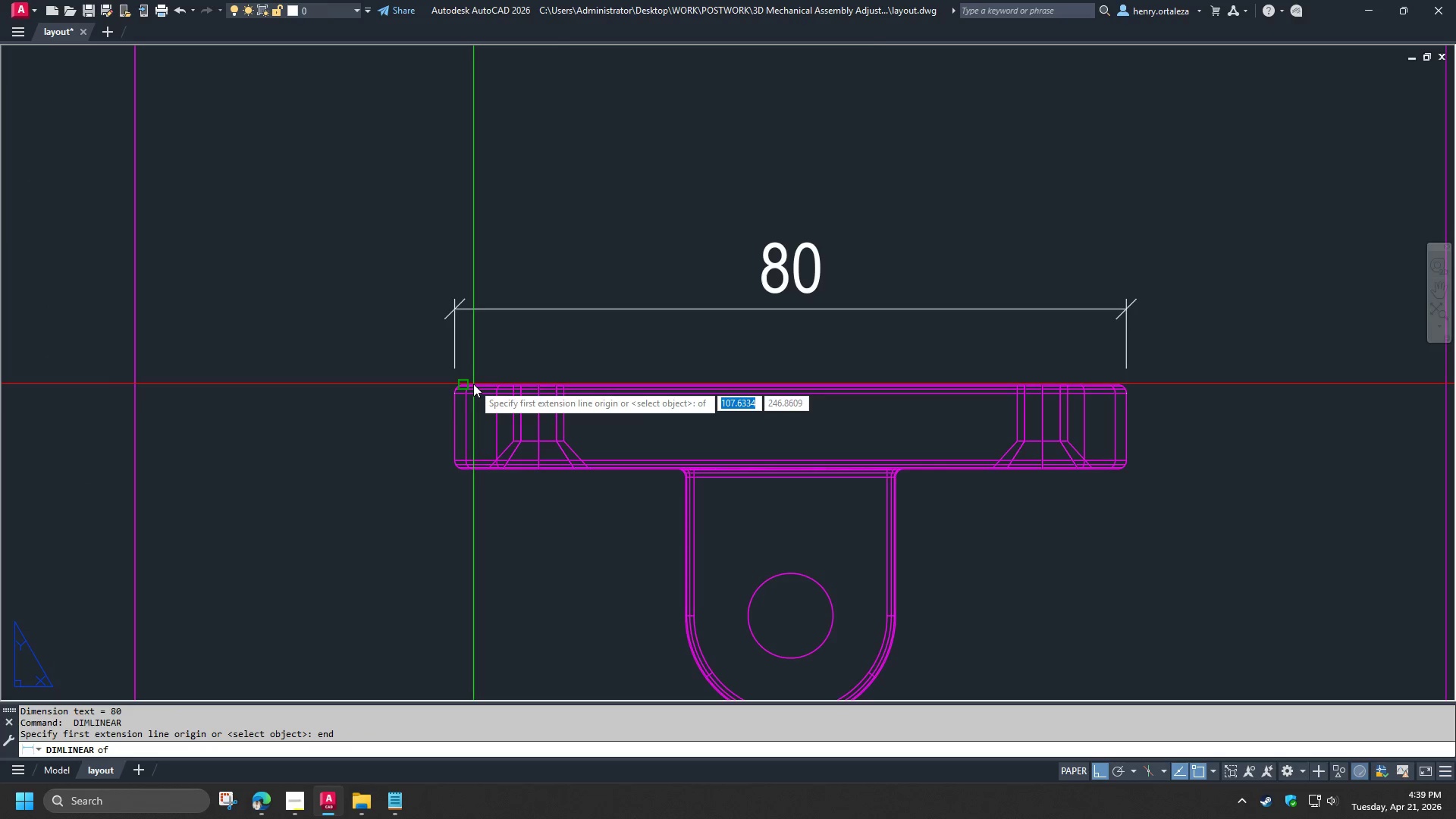 
left_click([473, 384])
 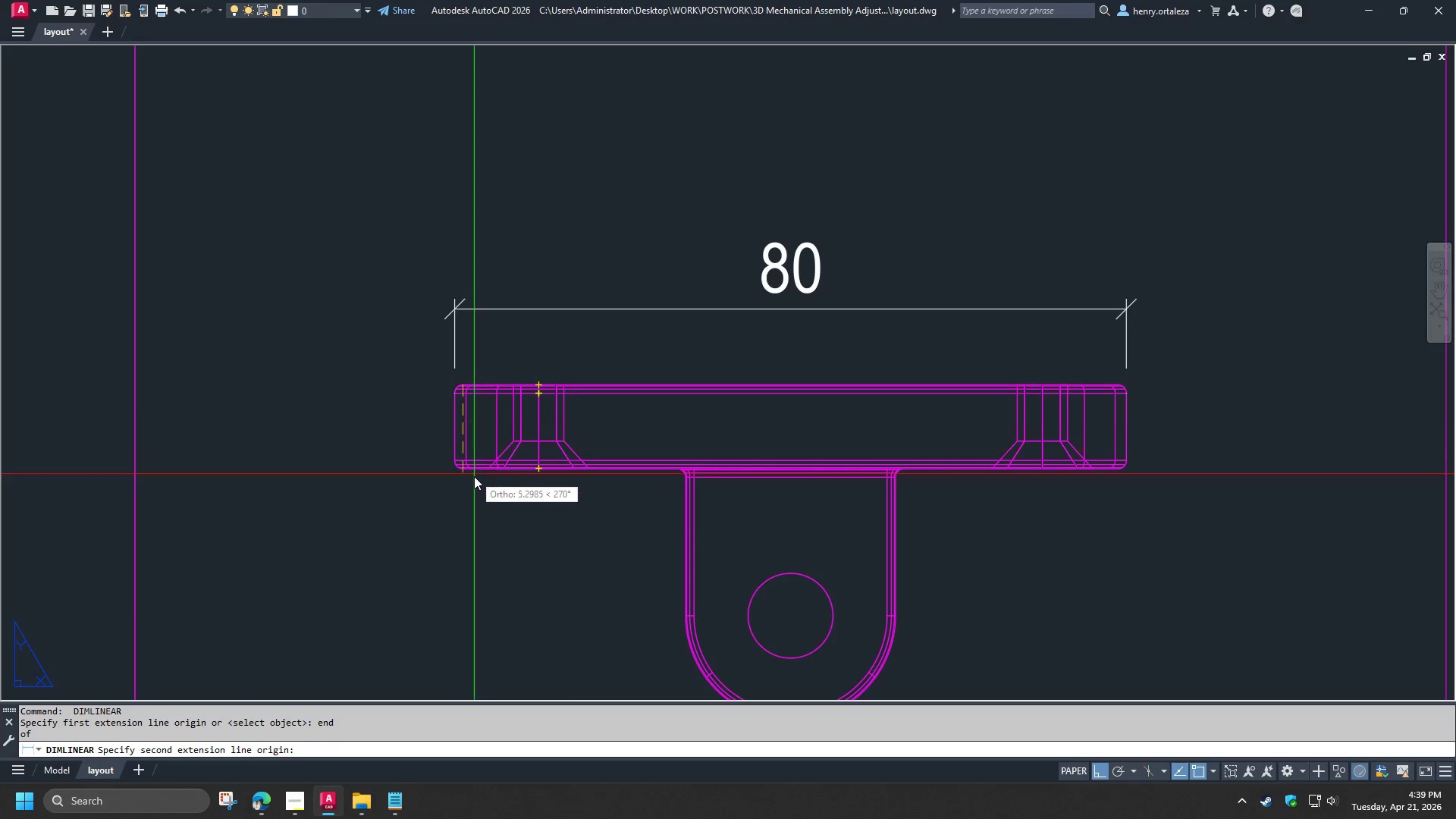 
type(end )
 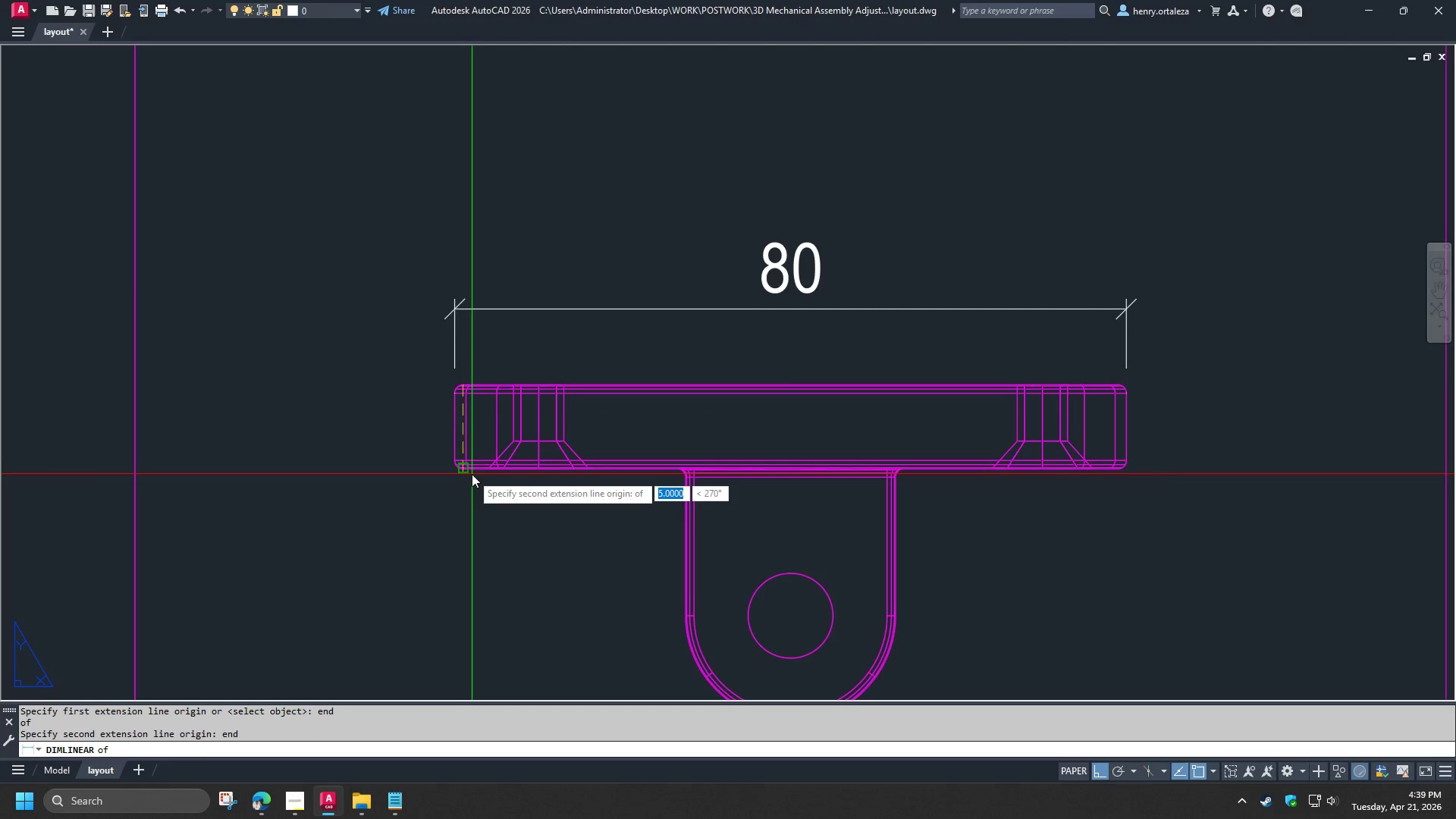 
left_click([472, 473])
 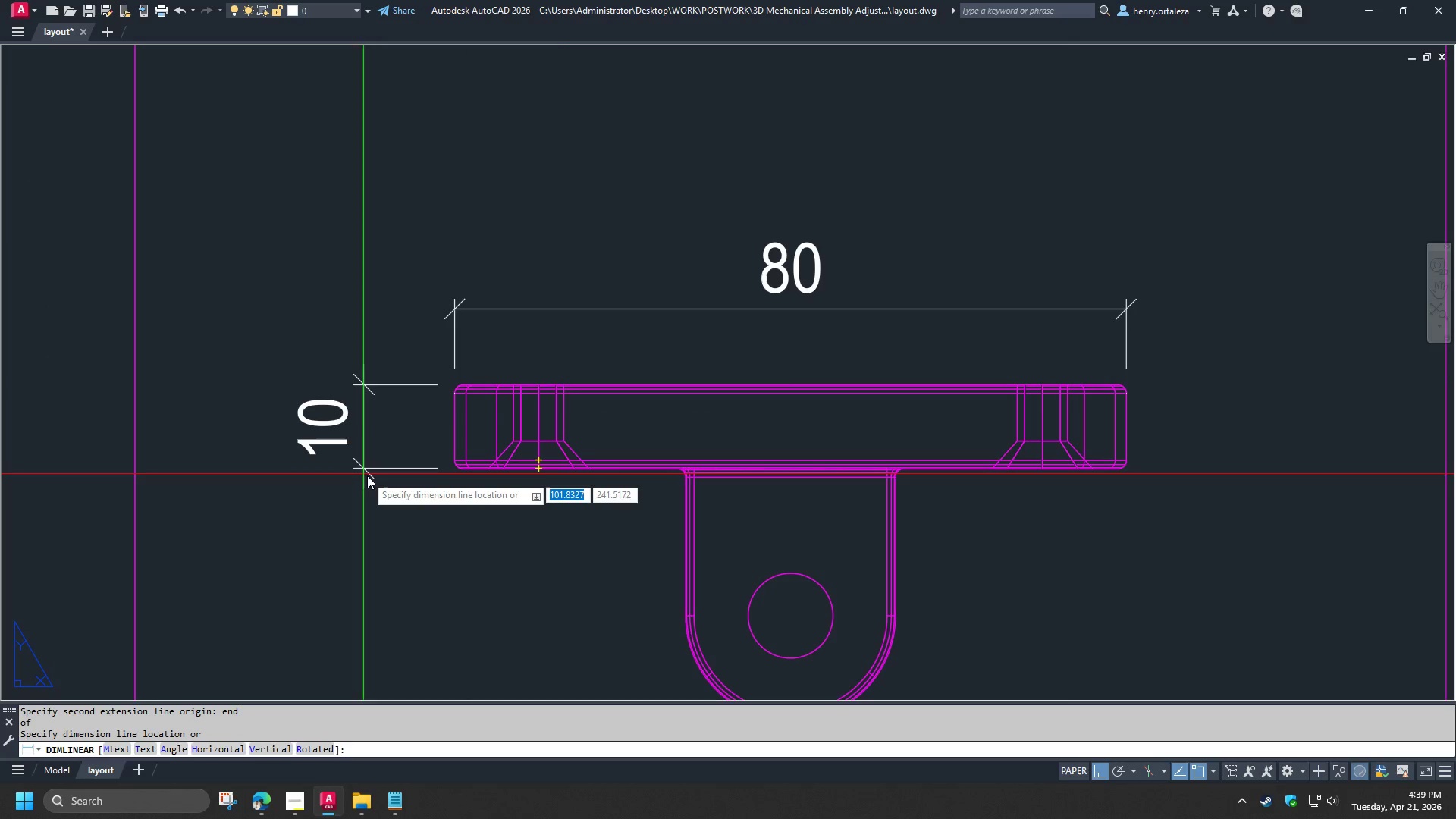 
scroll: coordinate [369, 477], scroll_direction: down, amount: 1.0
 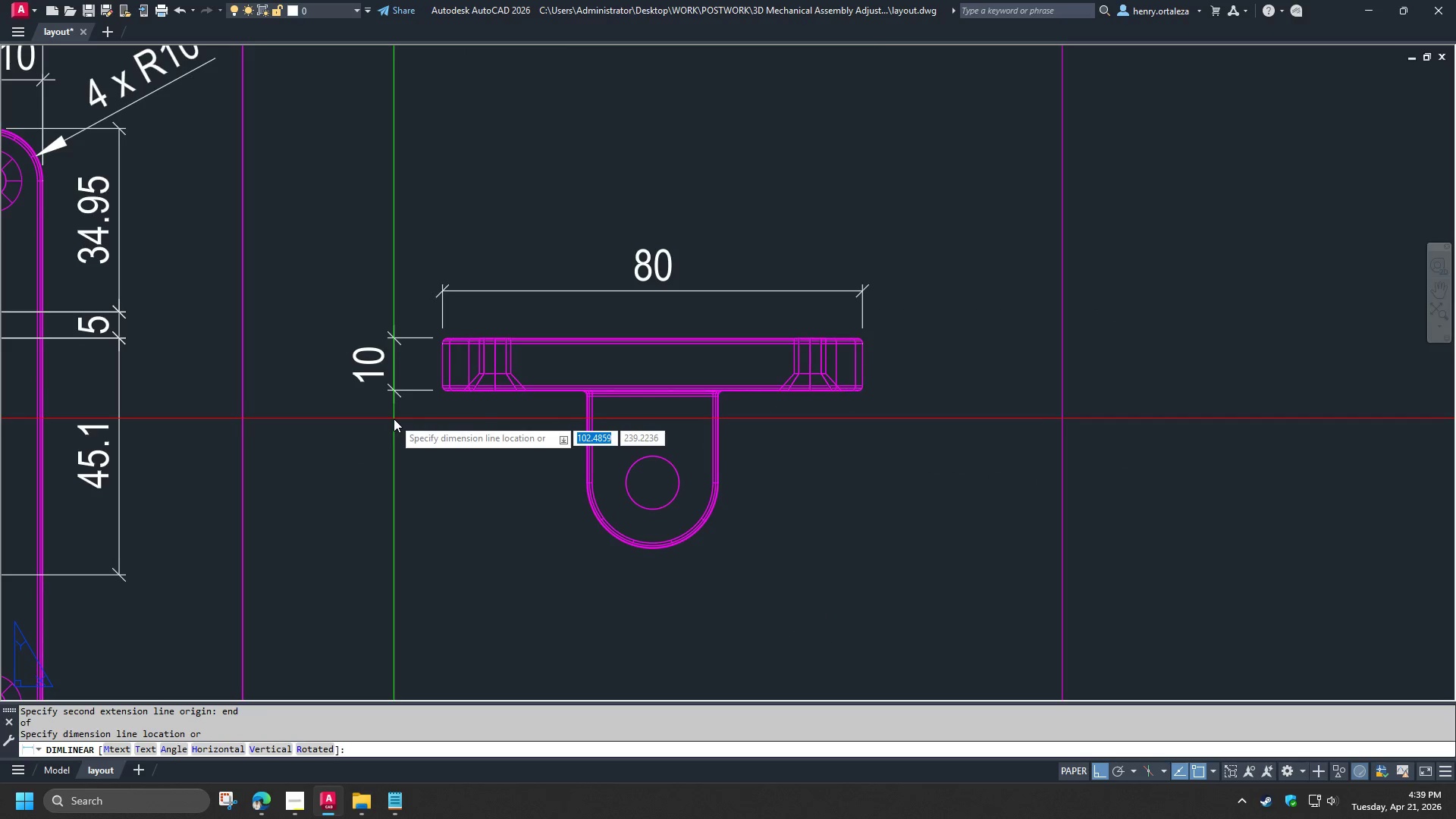 
left_click([391, 419])
 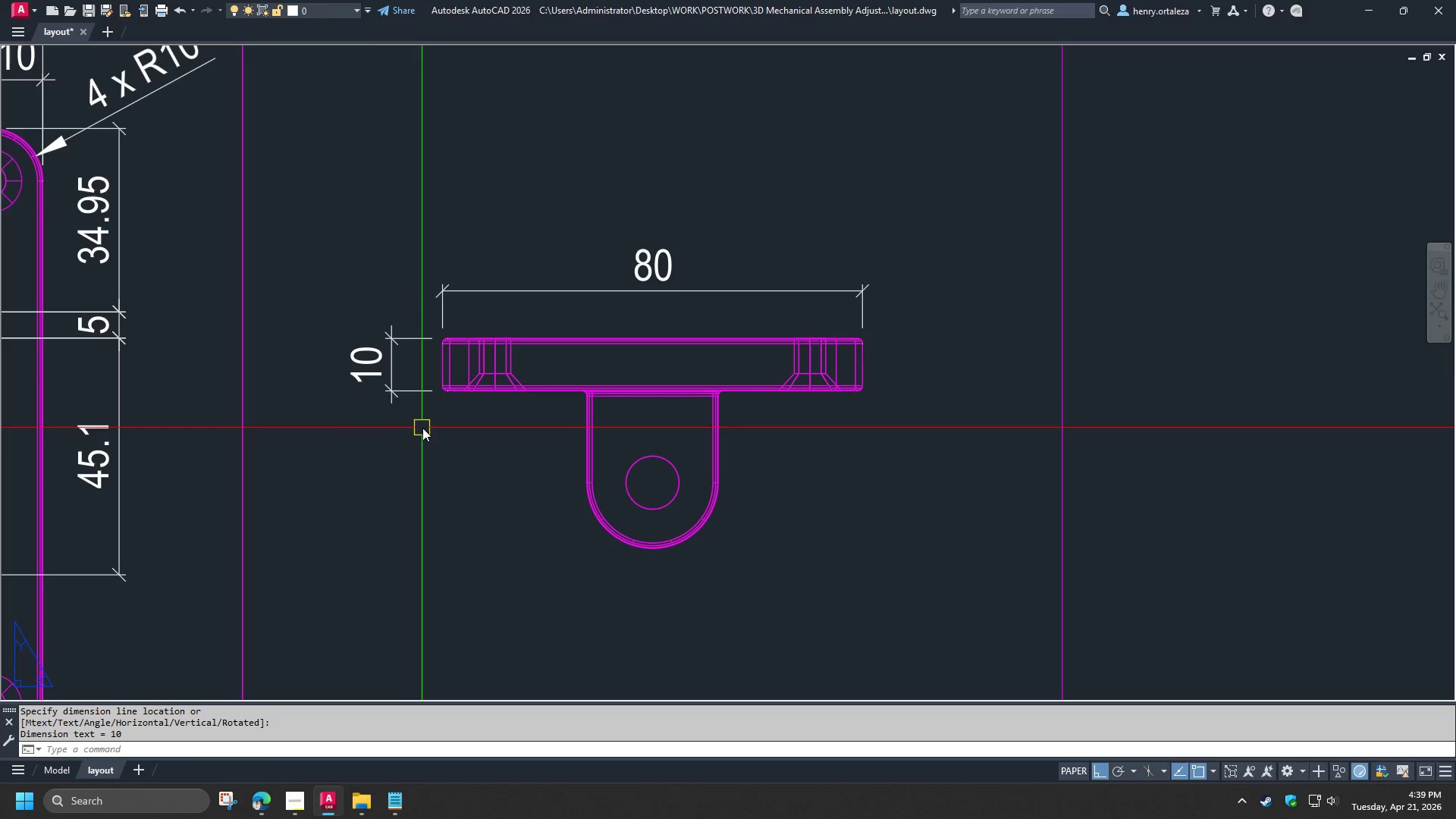 
type(dco )
 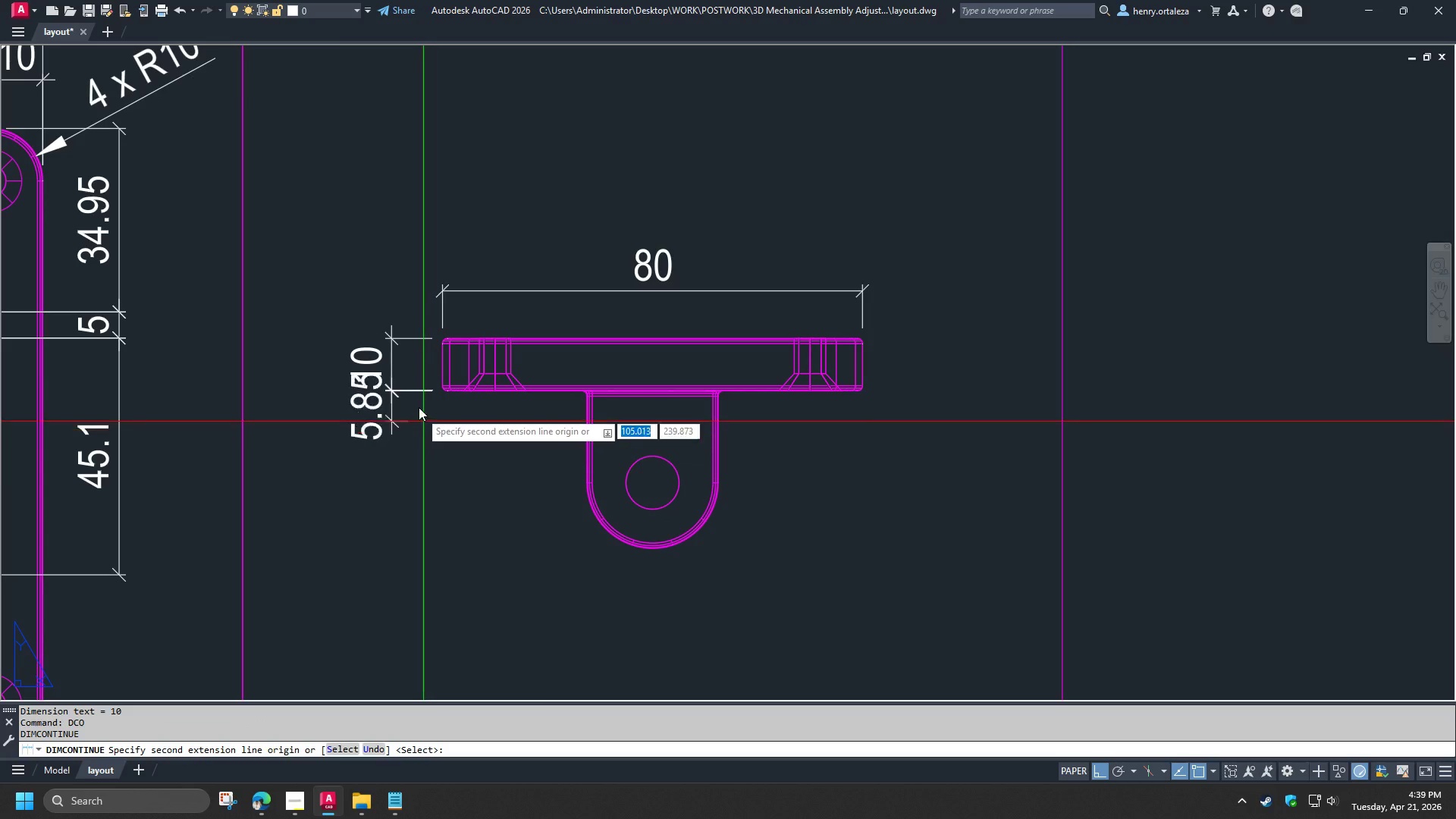 
key(Space)
 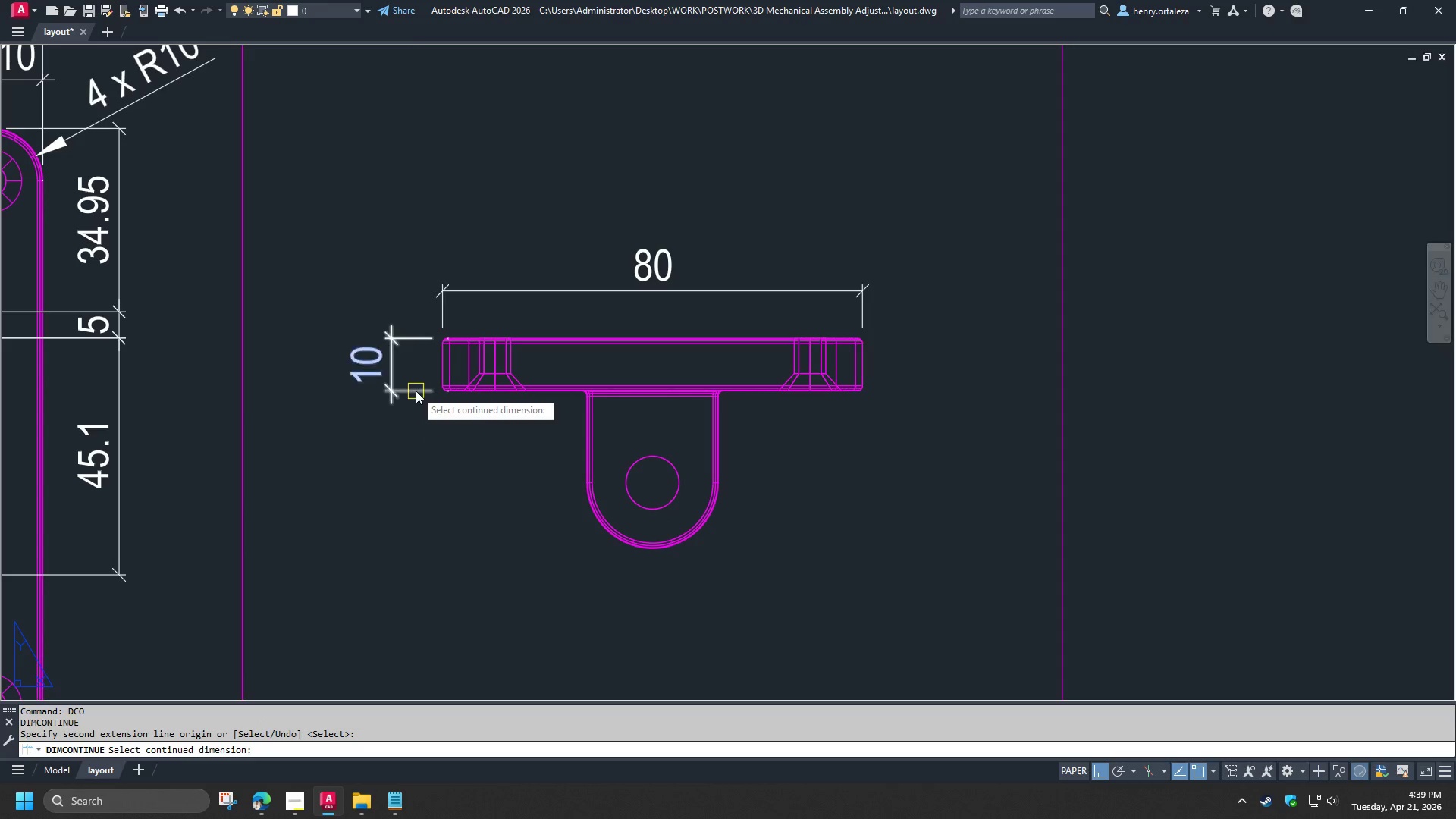 
left_click([416, 391])
 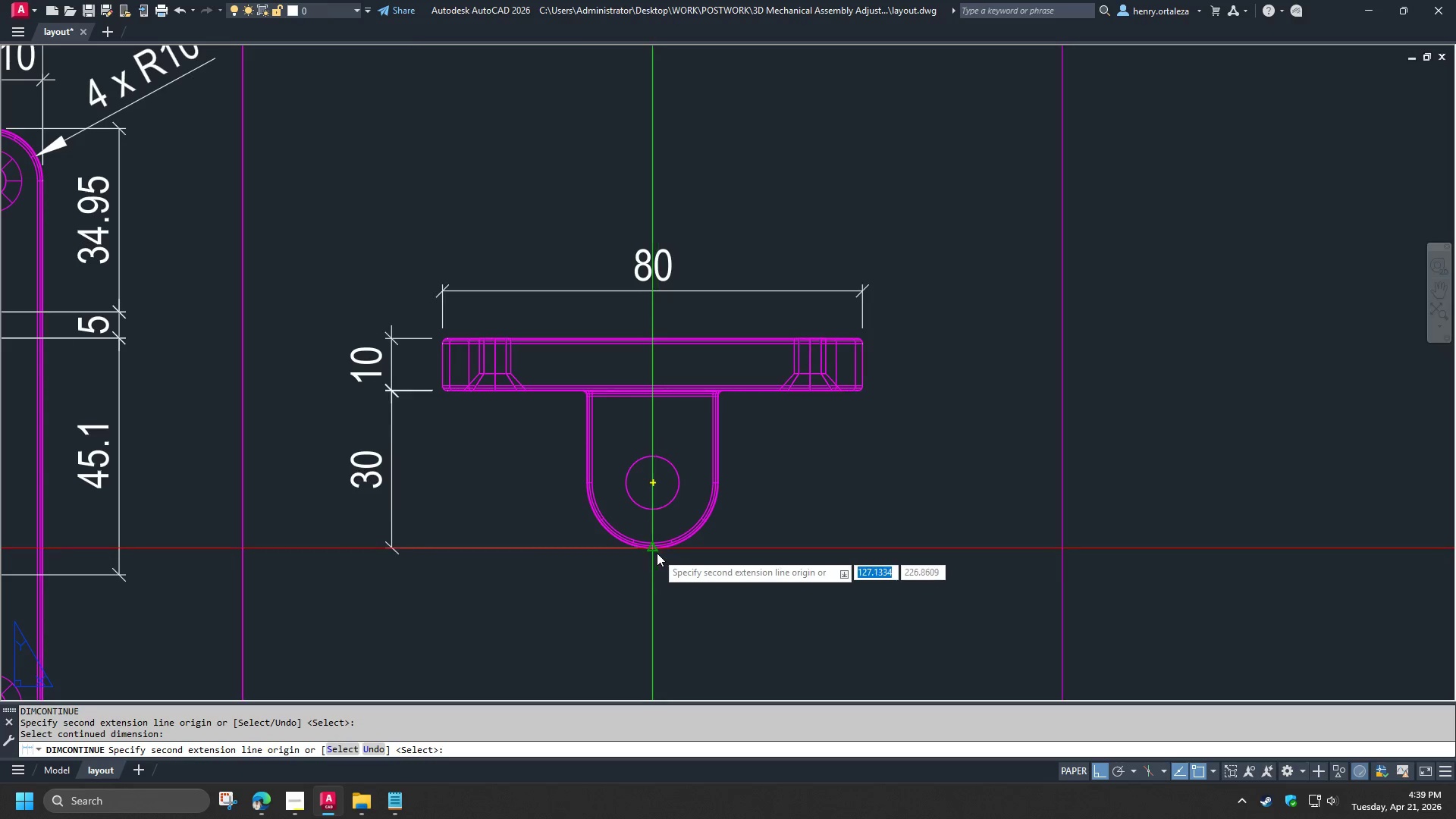 
type(qua )
 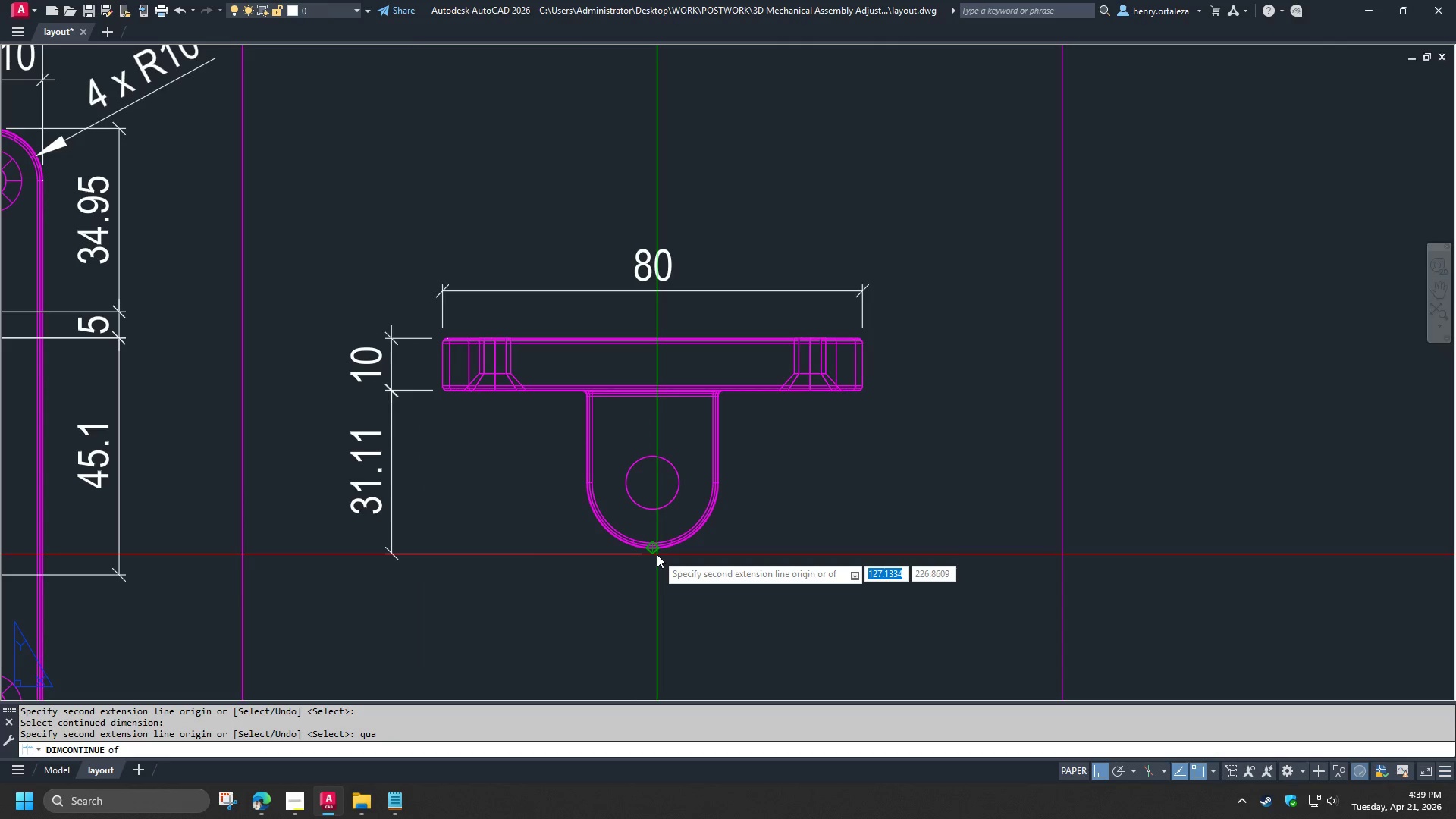 
left_click([657, 554])
 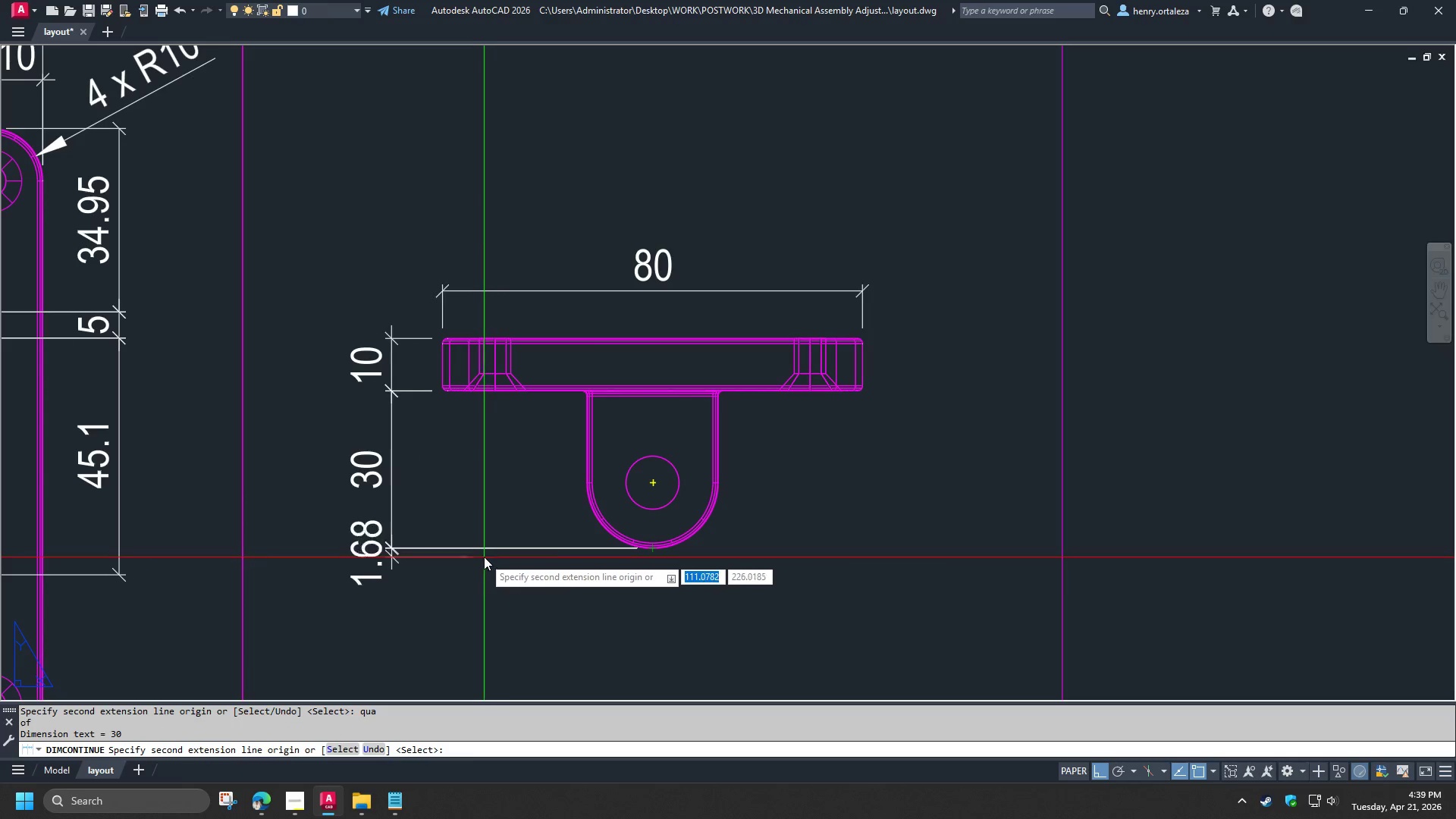 
type(  dba  )
 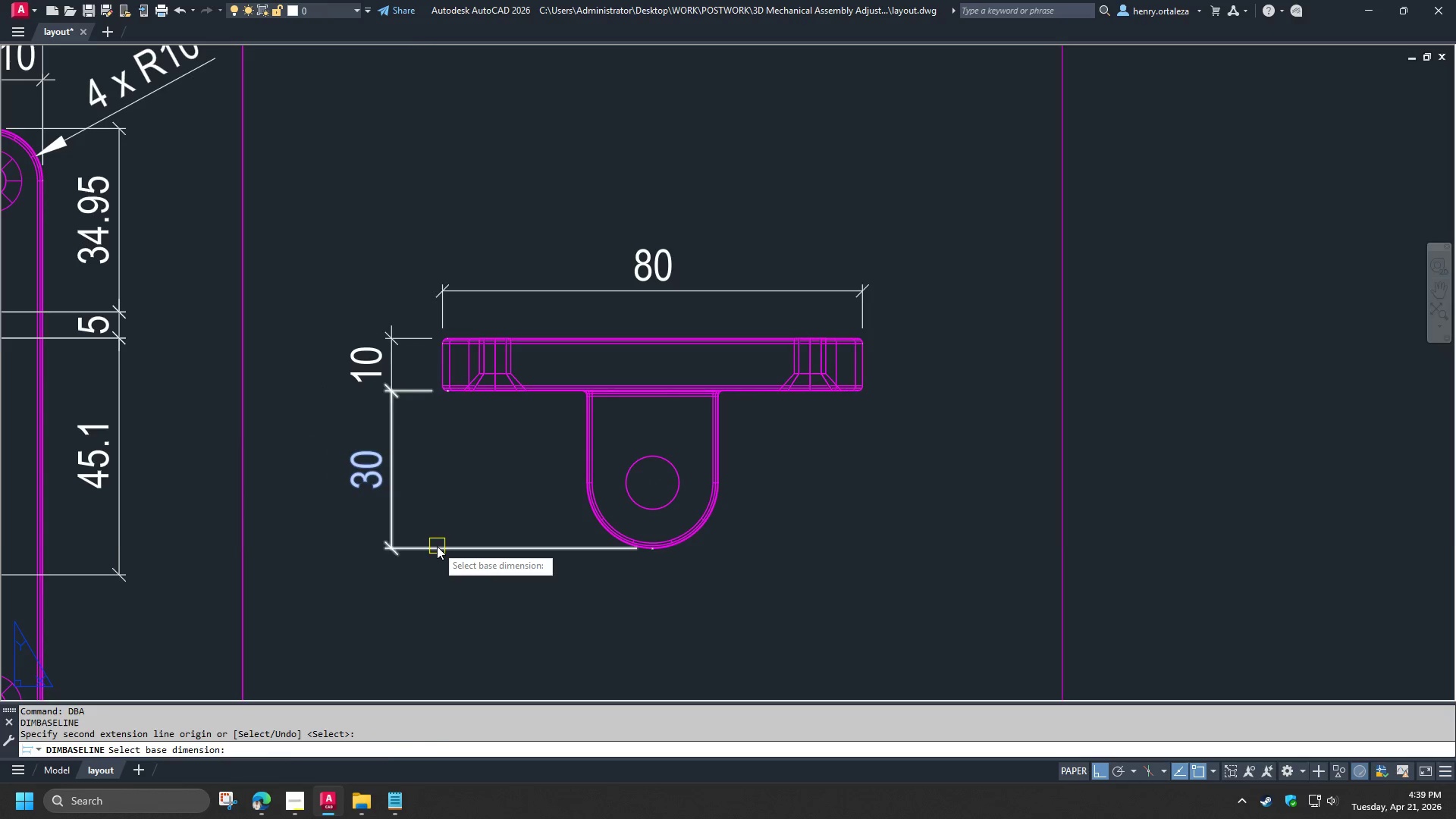 
left_click([437, 546])
 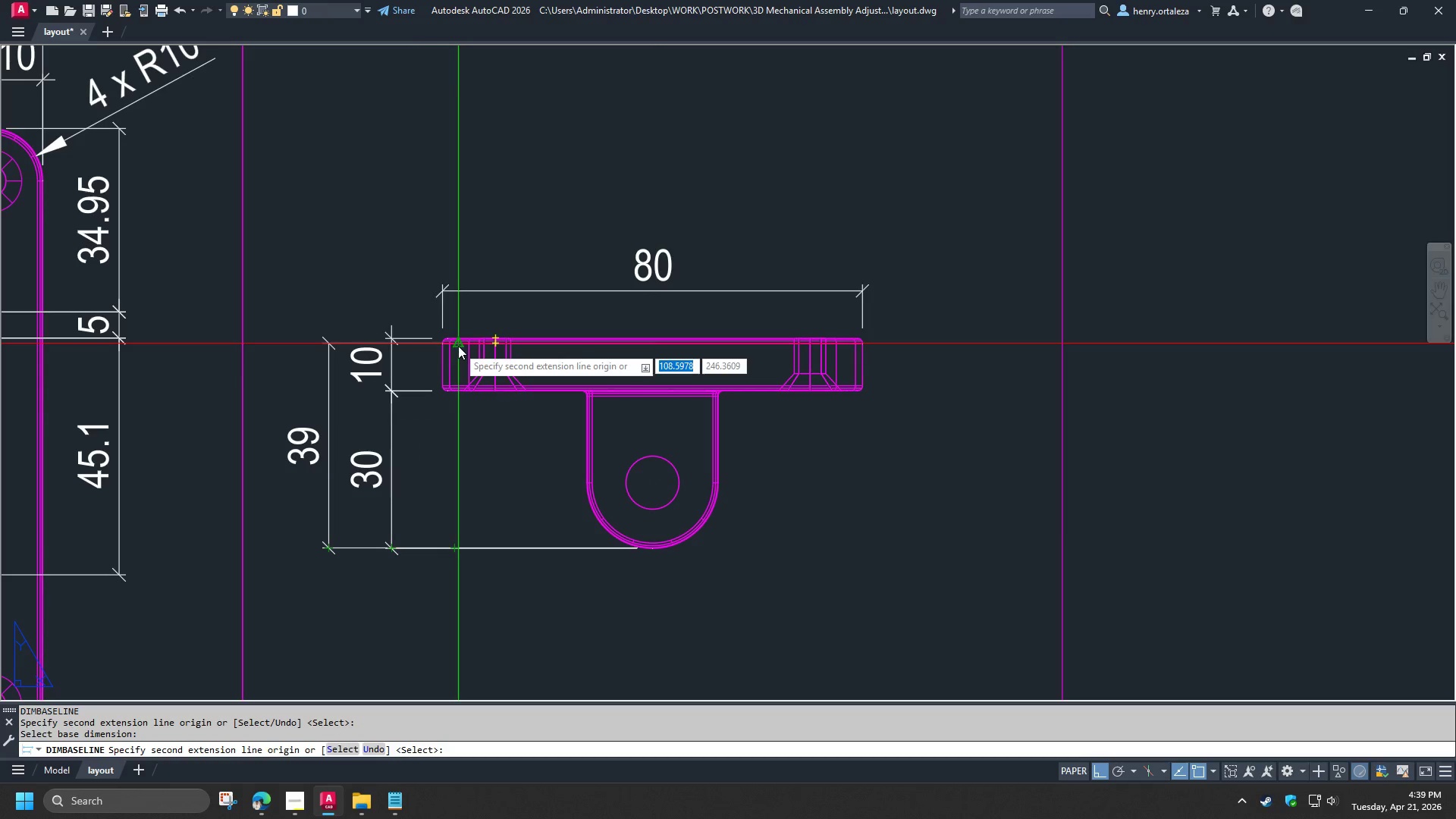 
type(end )
 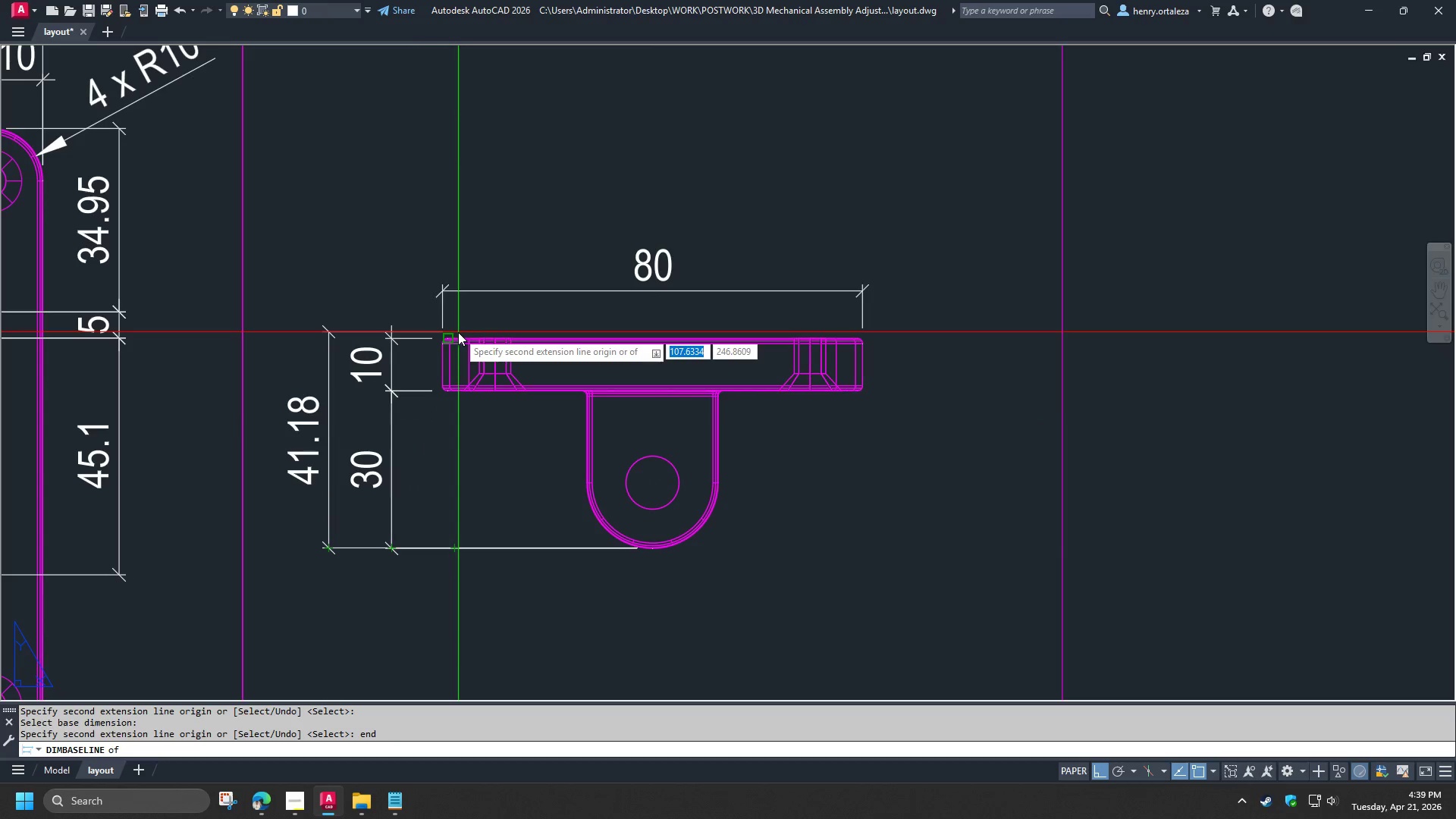 
left_click([458, 332])
 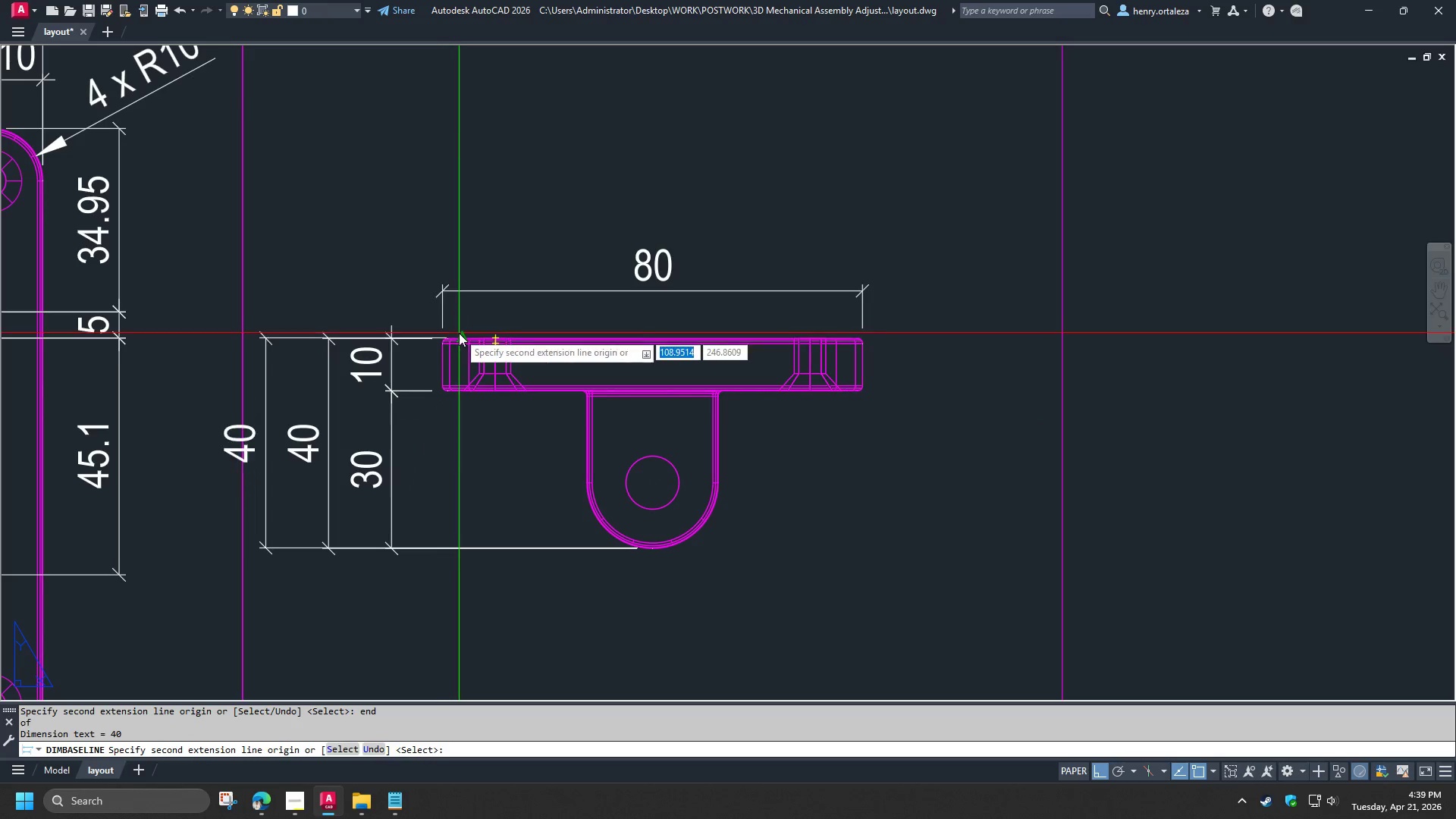 
key(Space)
 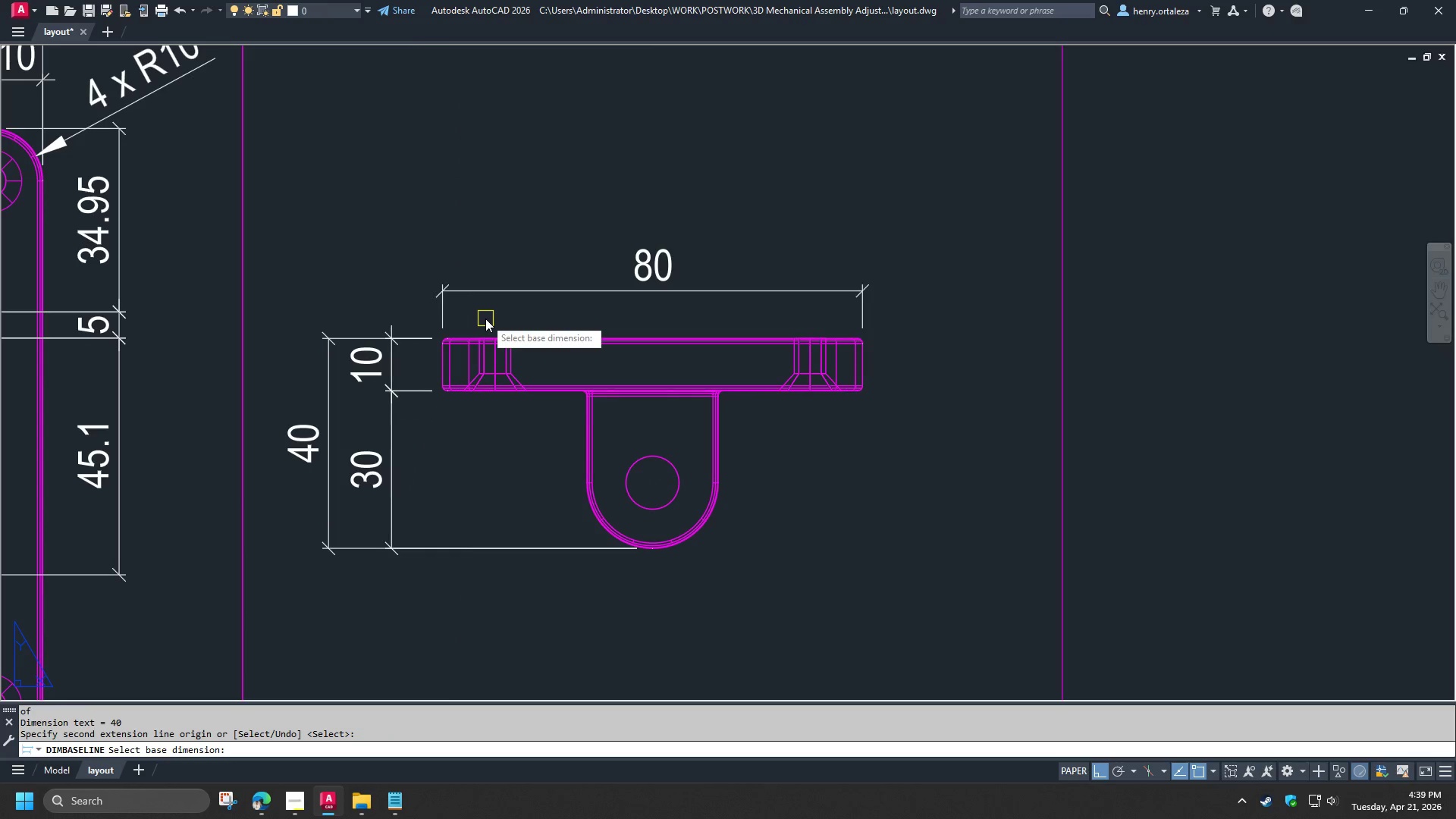 
key(Space)
 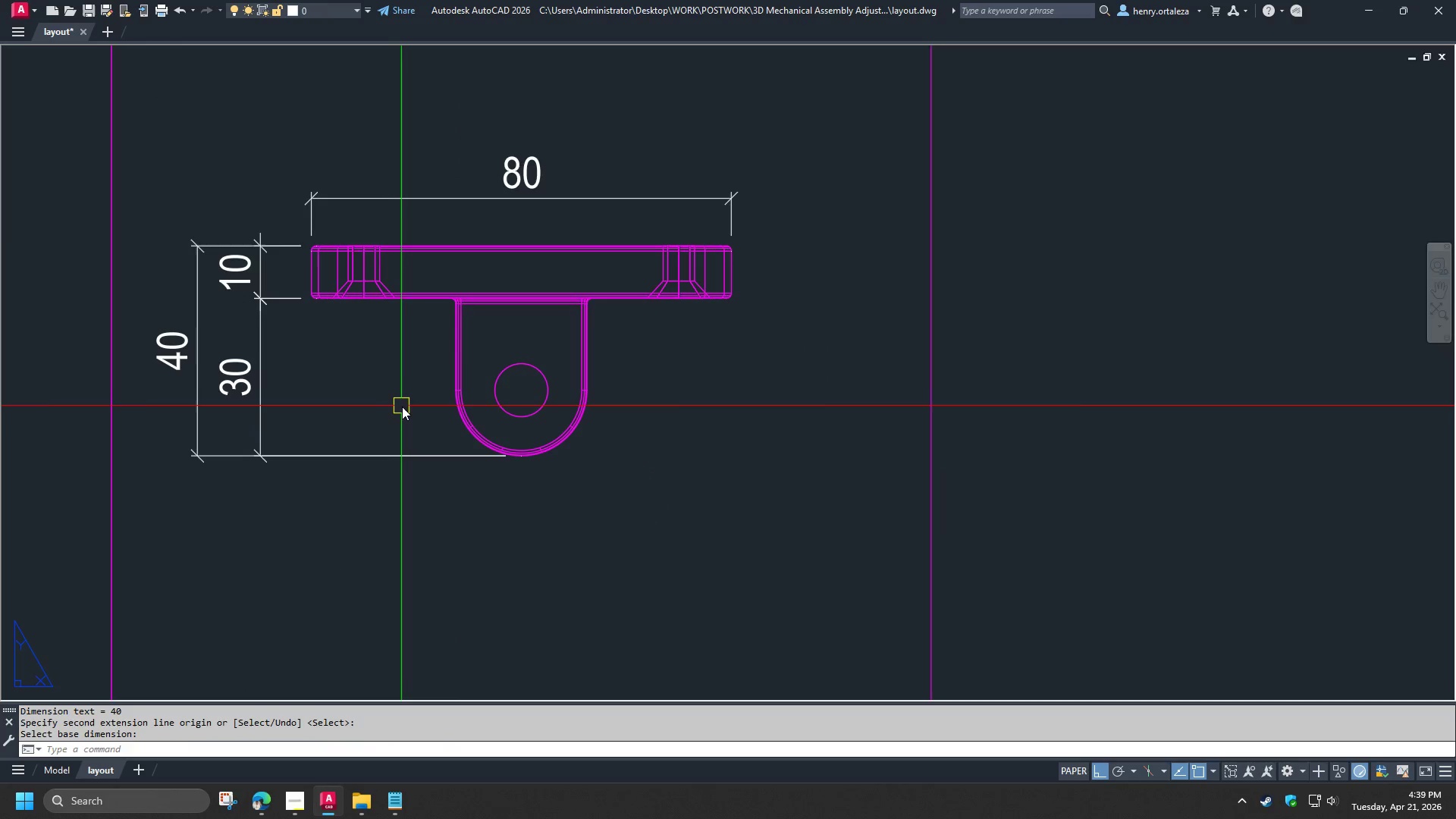 
key(D)
 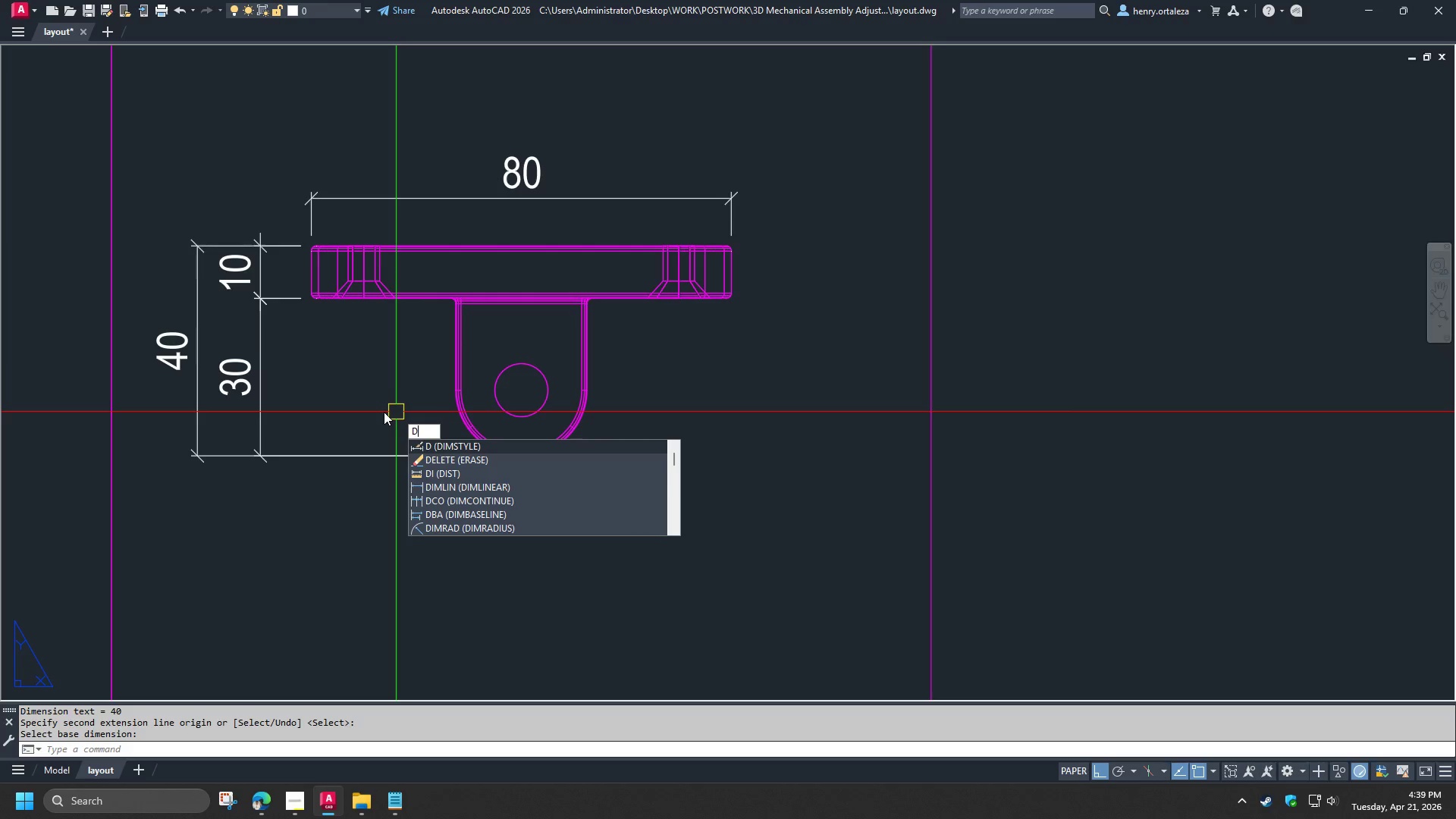 
type(li end )
 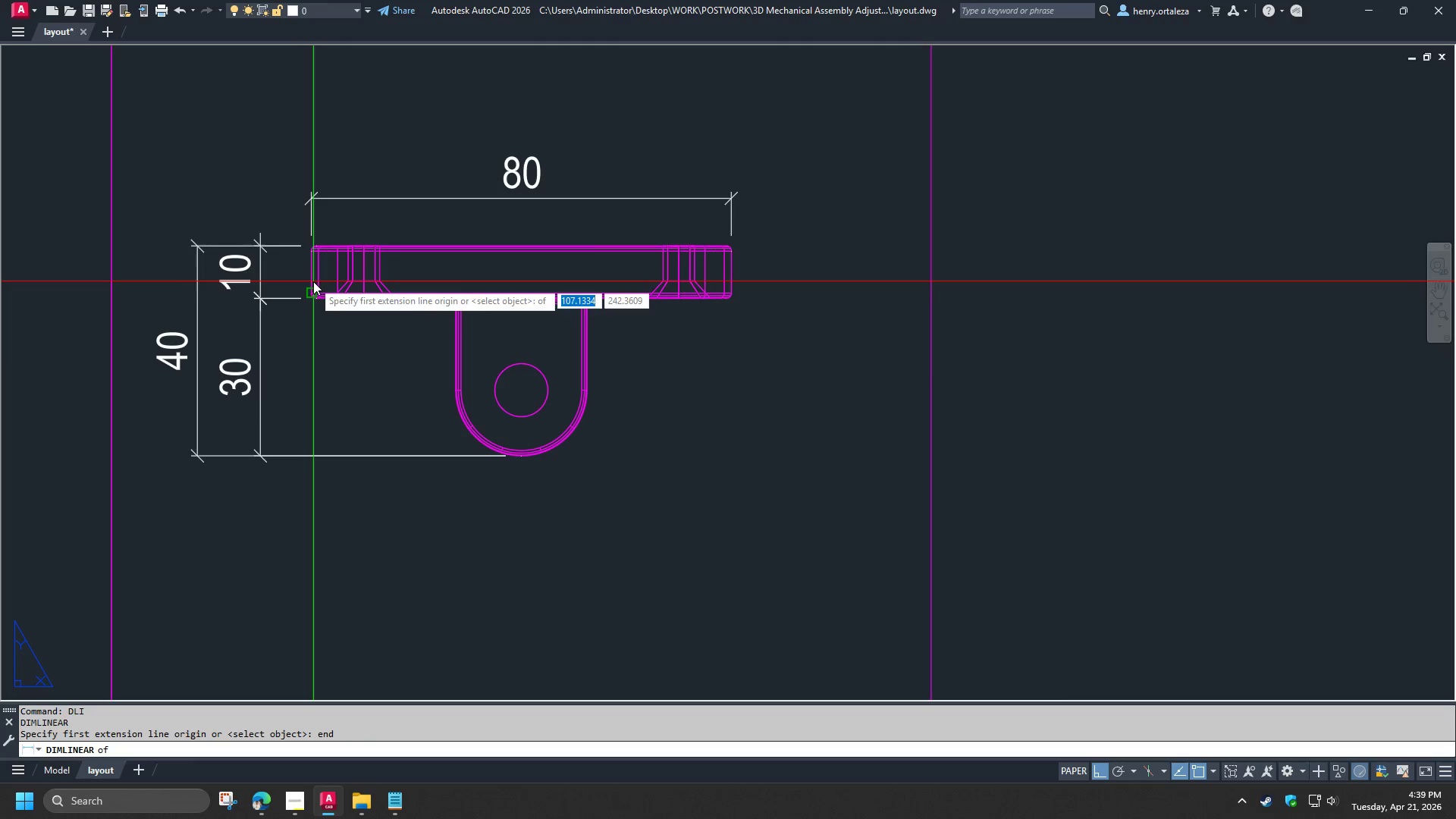 
left_click([313, 281])
 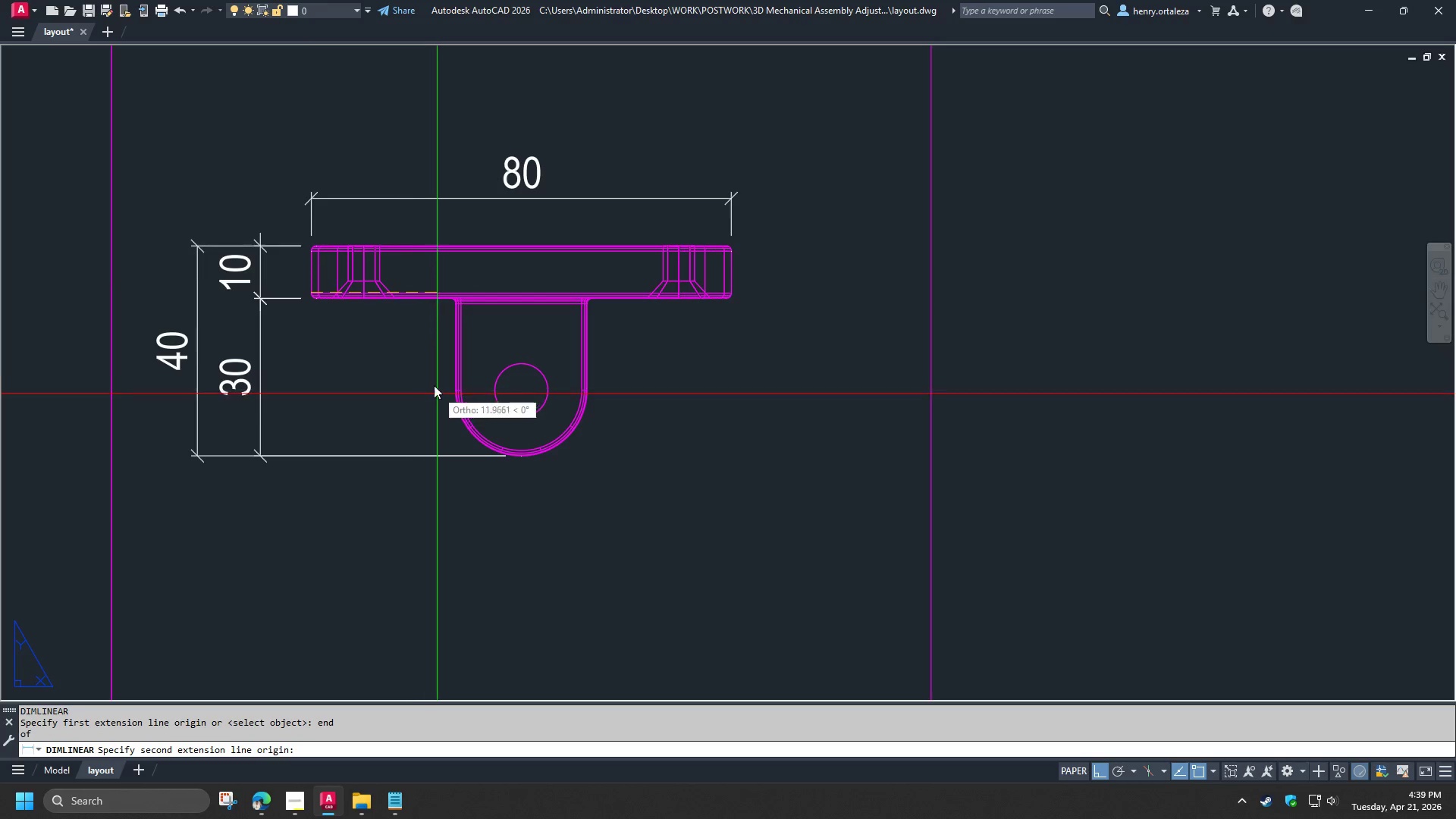 
type(end )
 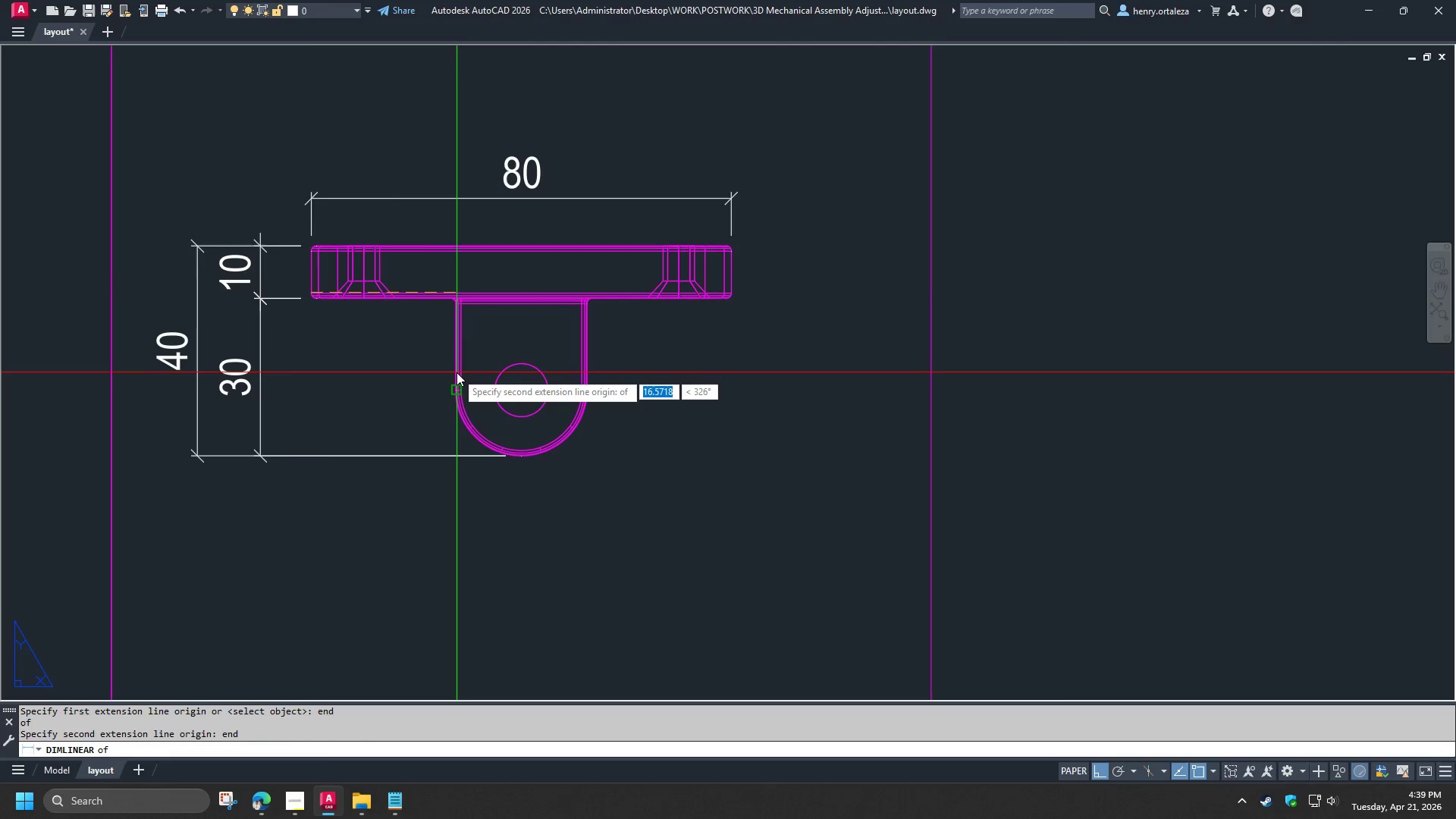 
left_click([457, 372])
 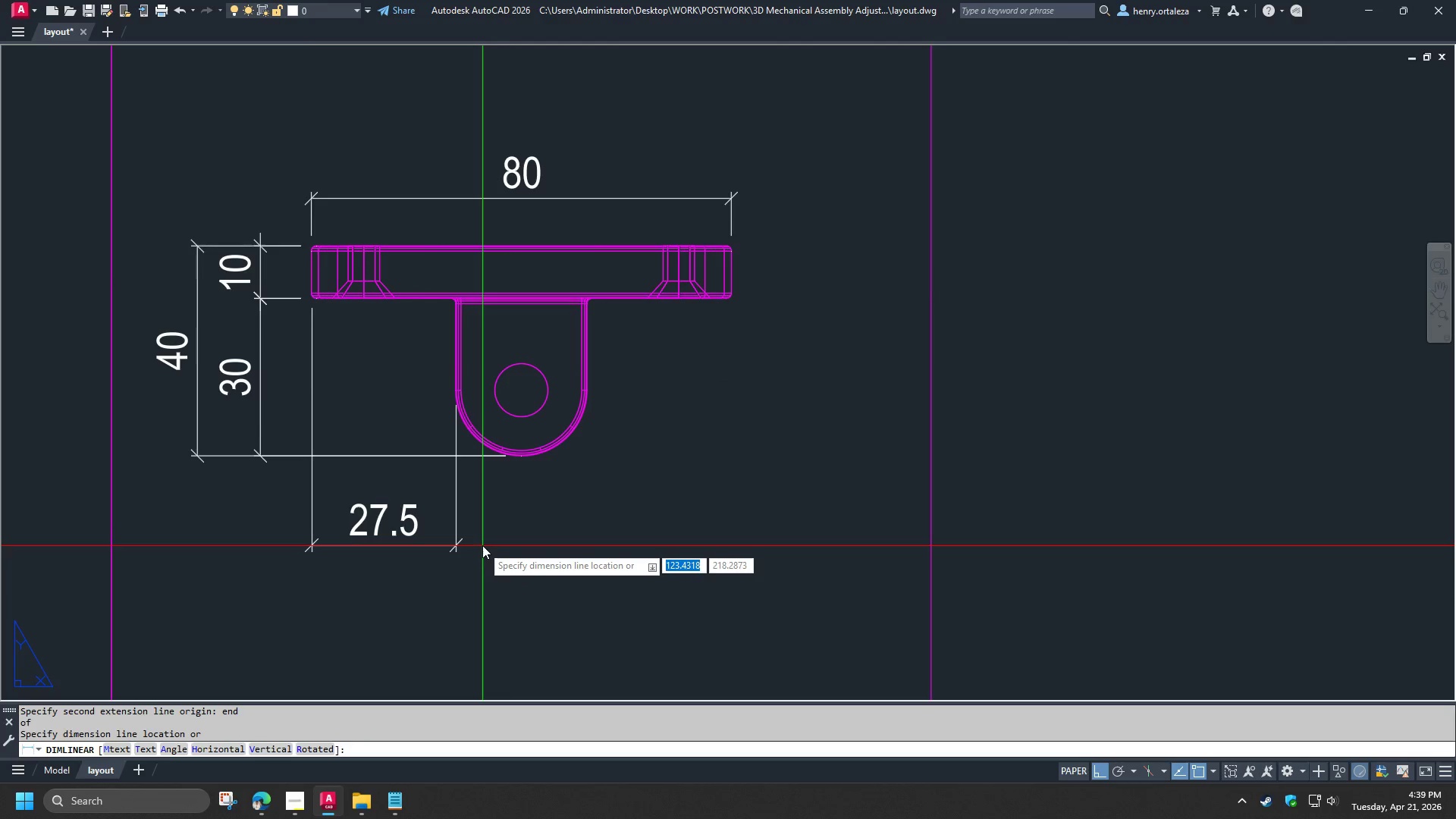 
left_click([482, 543])
 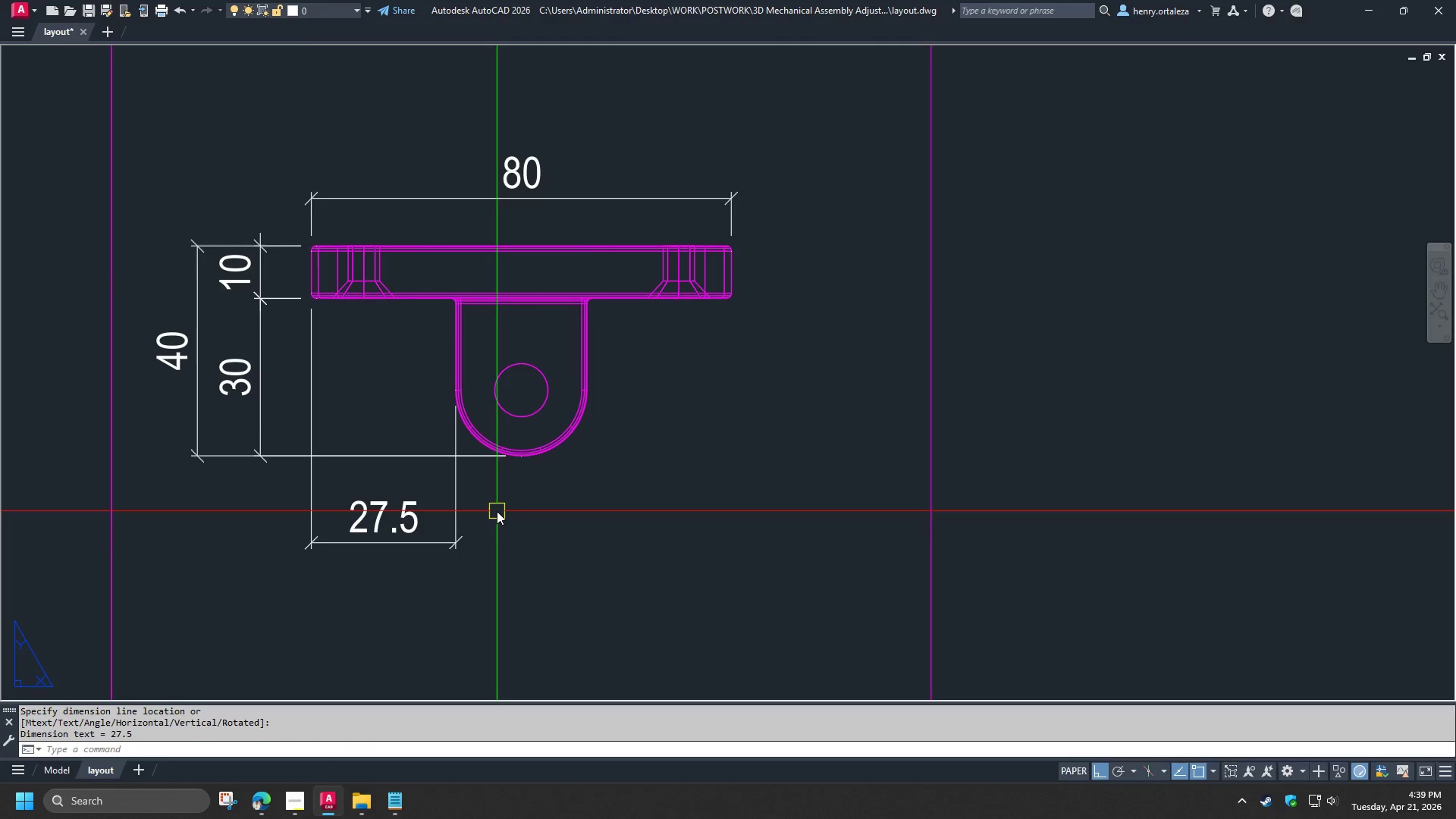 
type(dco  )
 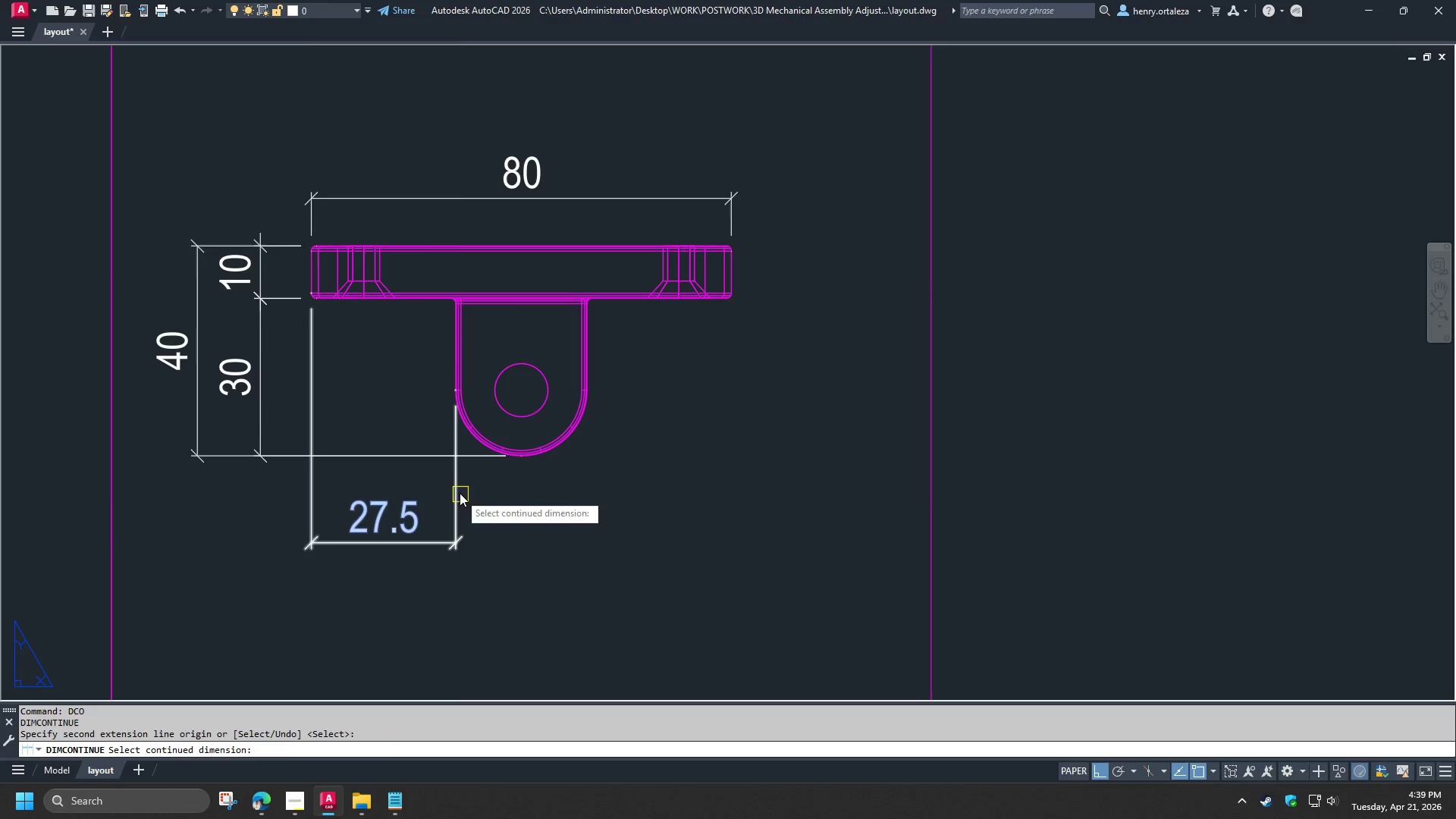 
left_click([460, 493])
 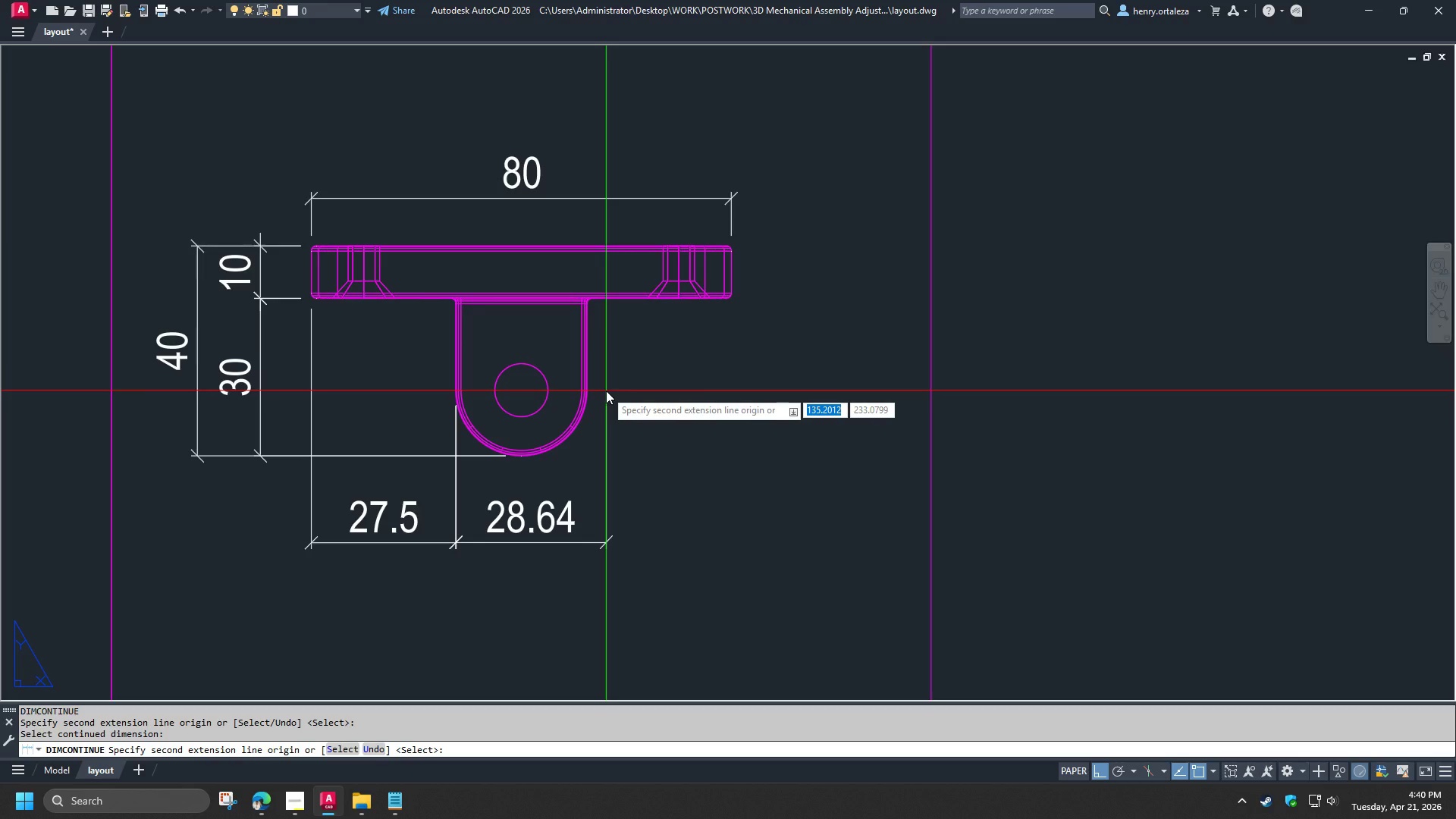 
type(end )
 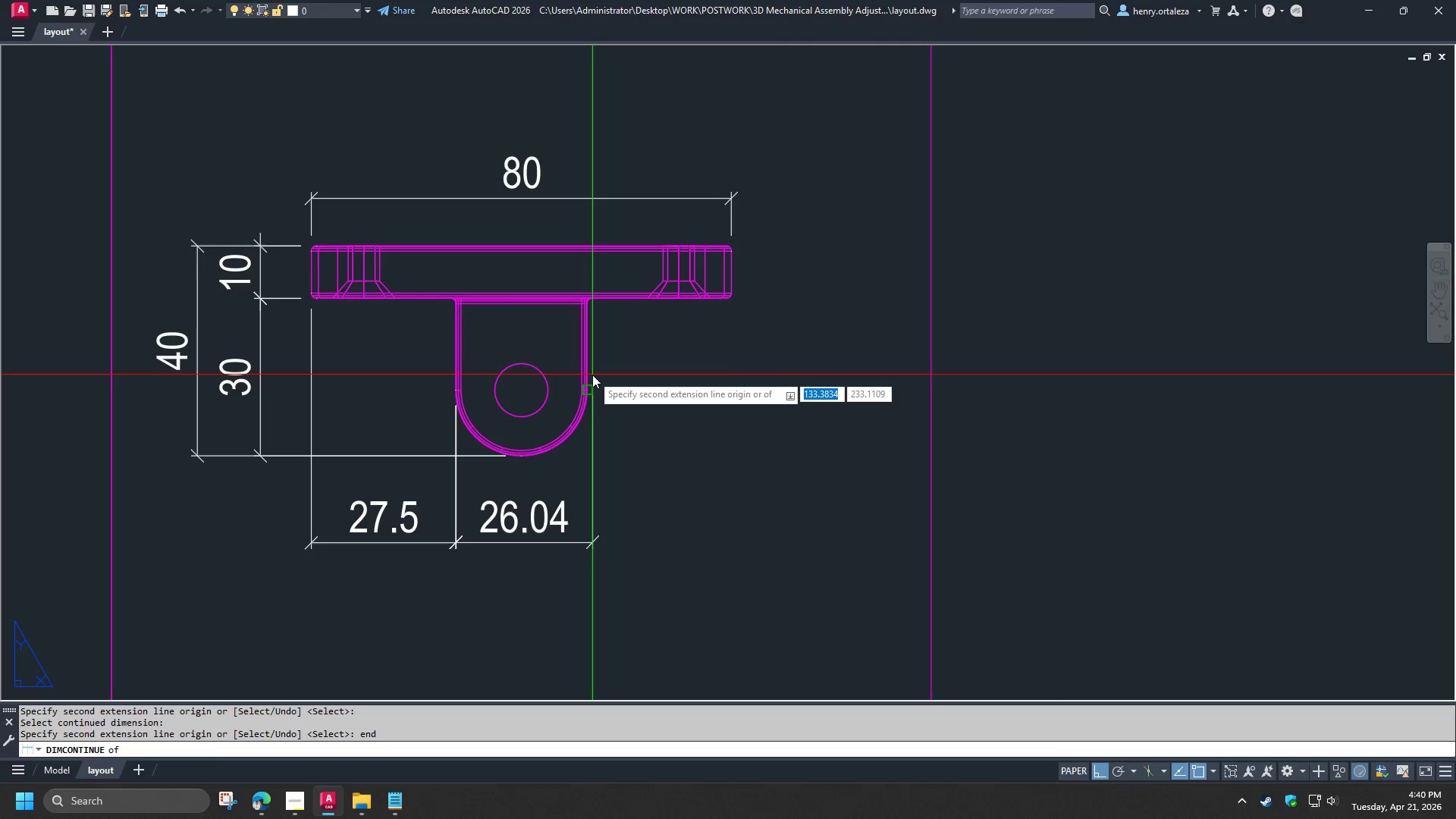 
left_click([592, 375])
 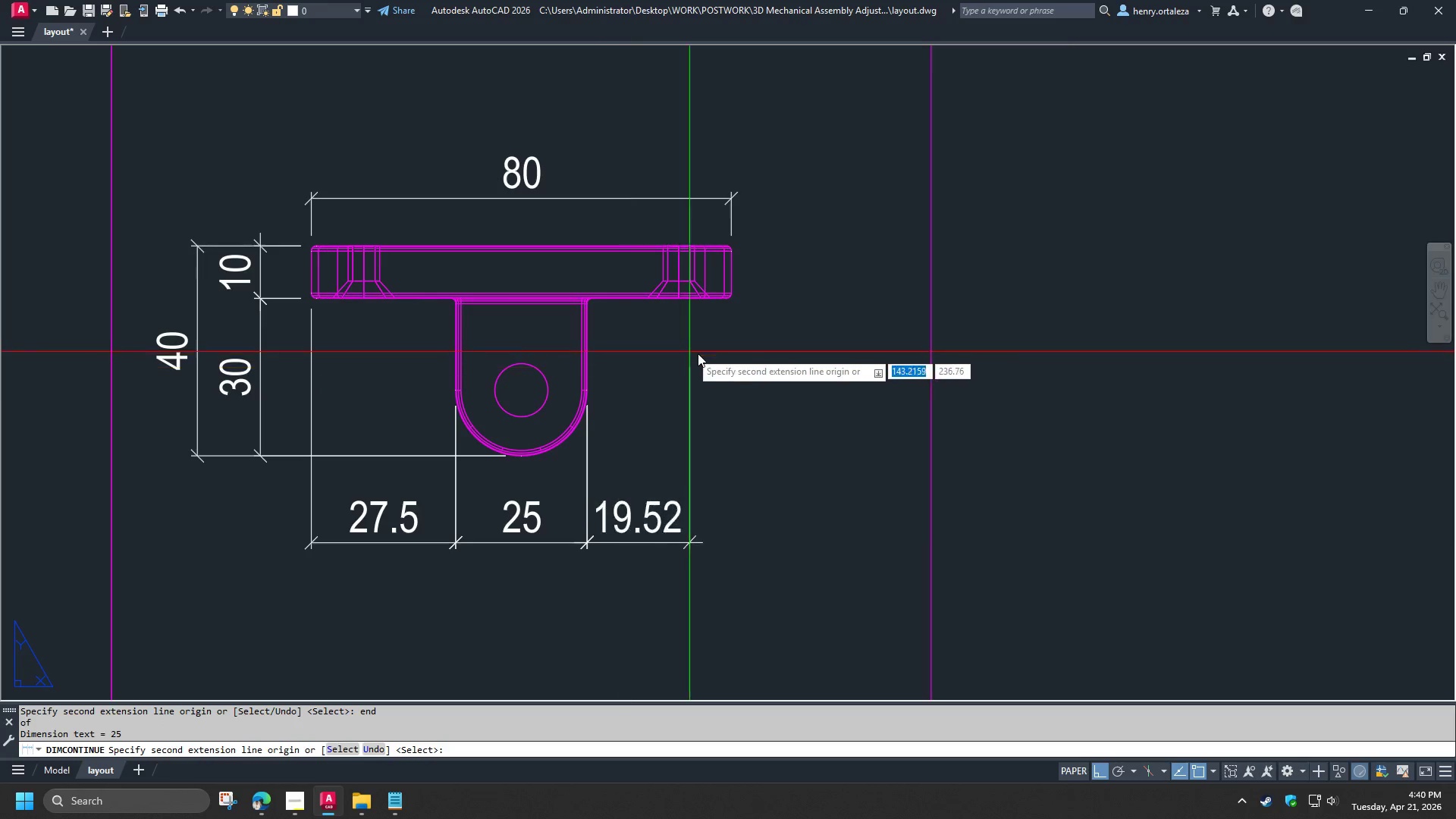 
type(end )
 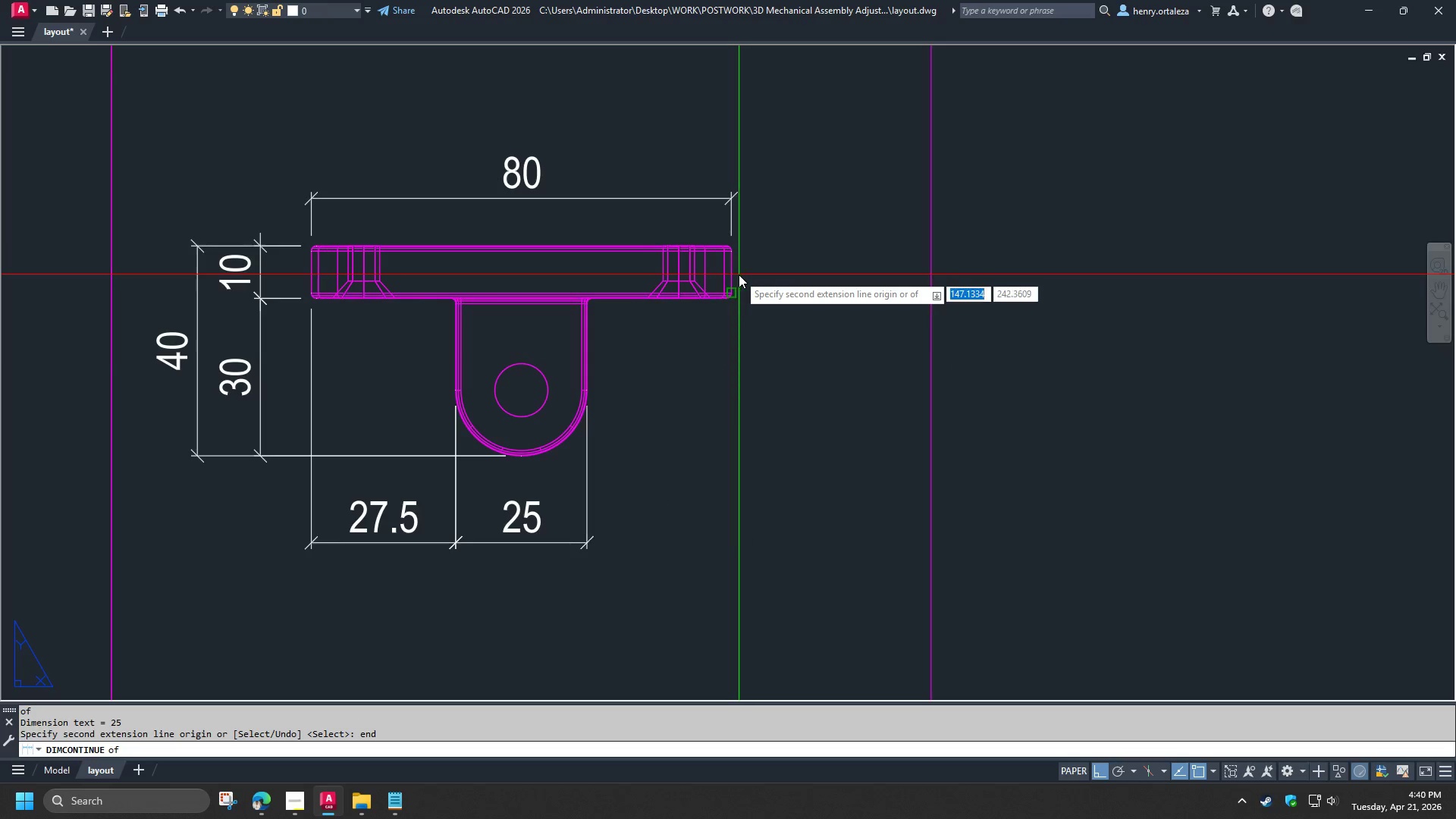 
left_click([739, 275])
 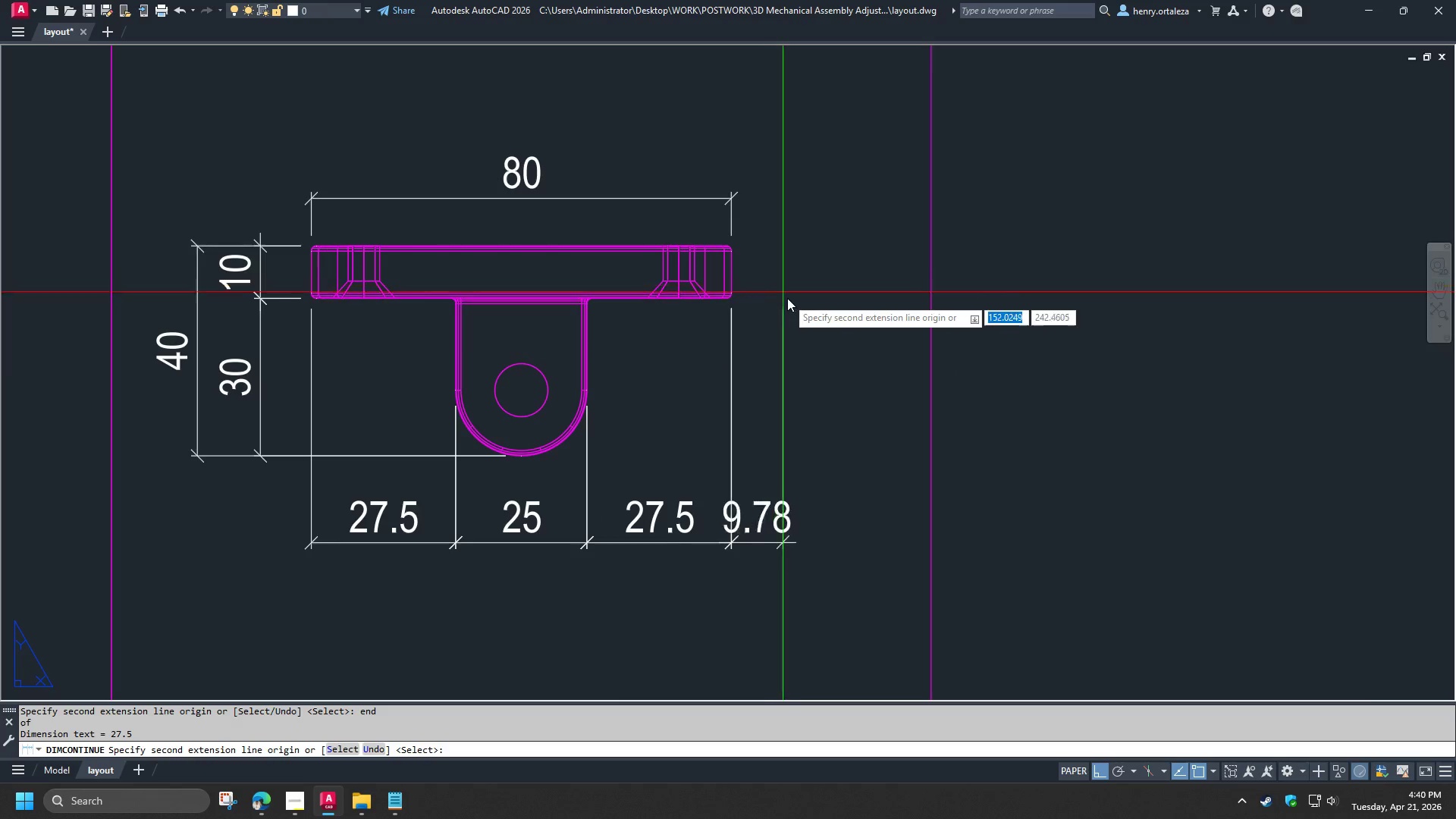 
key(Space)
 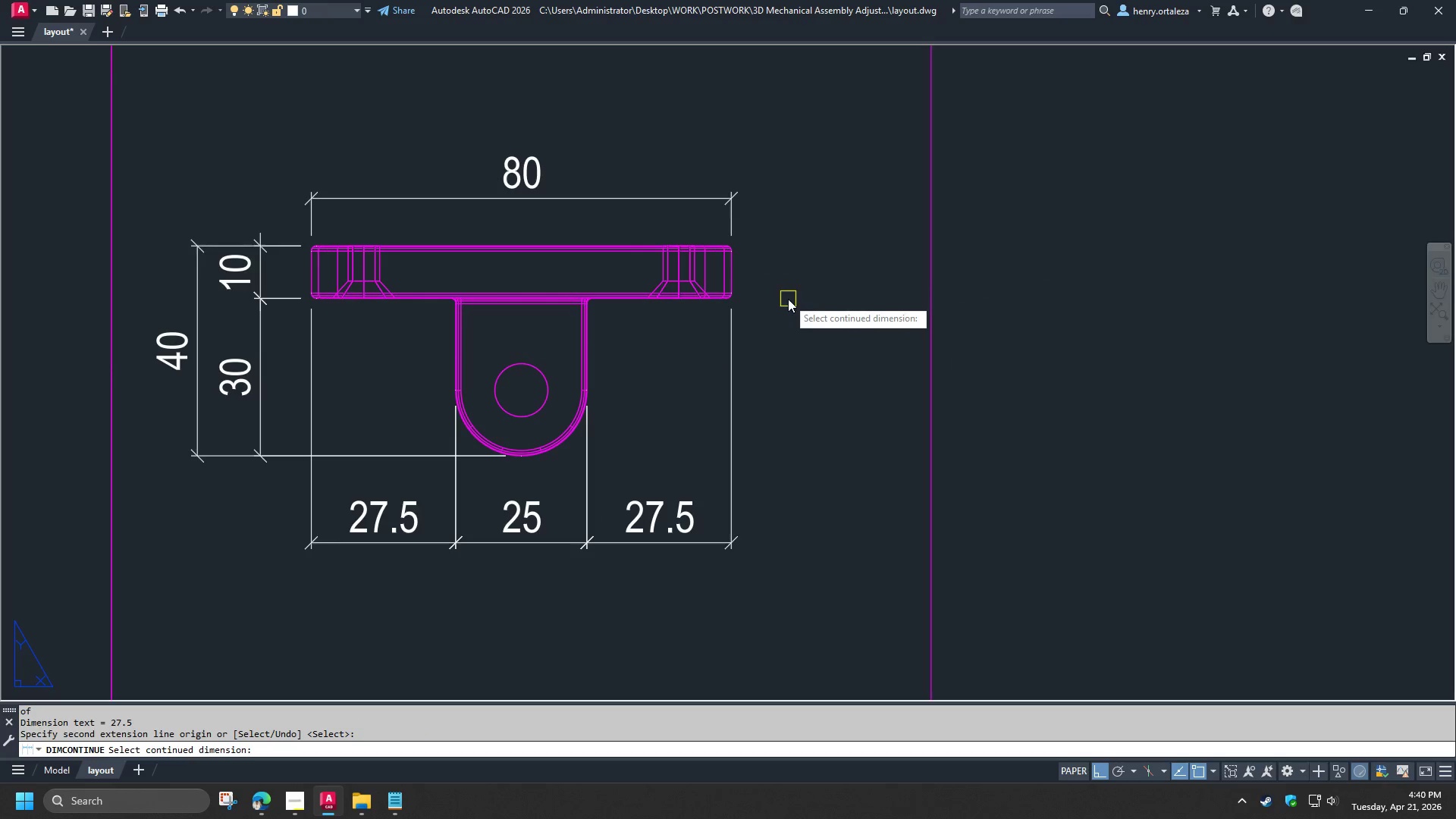 
key(Space)
 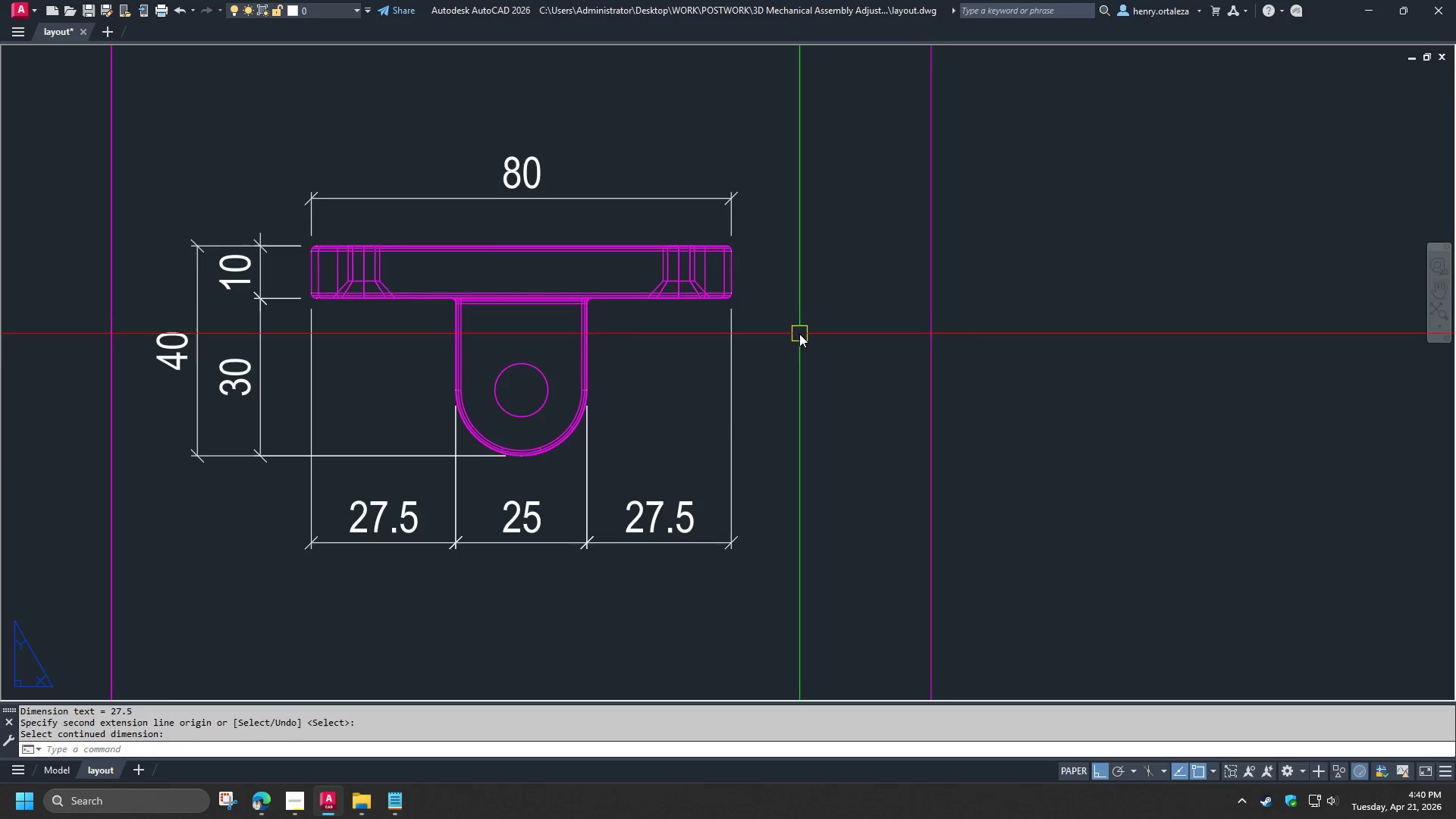 
scroll: coordinate [799, 337], scroll_direction: down, amount: 3.0
 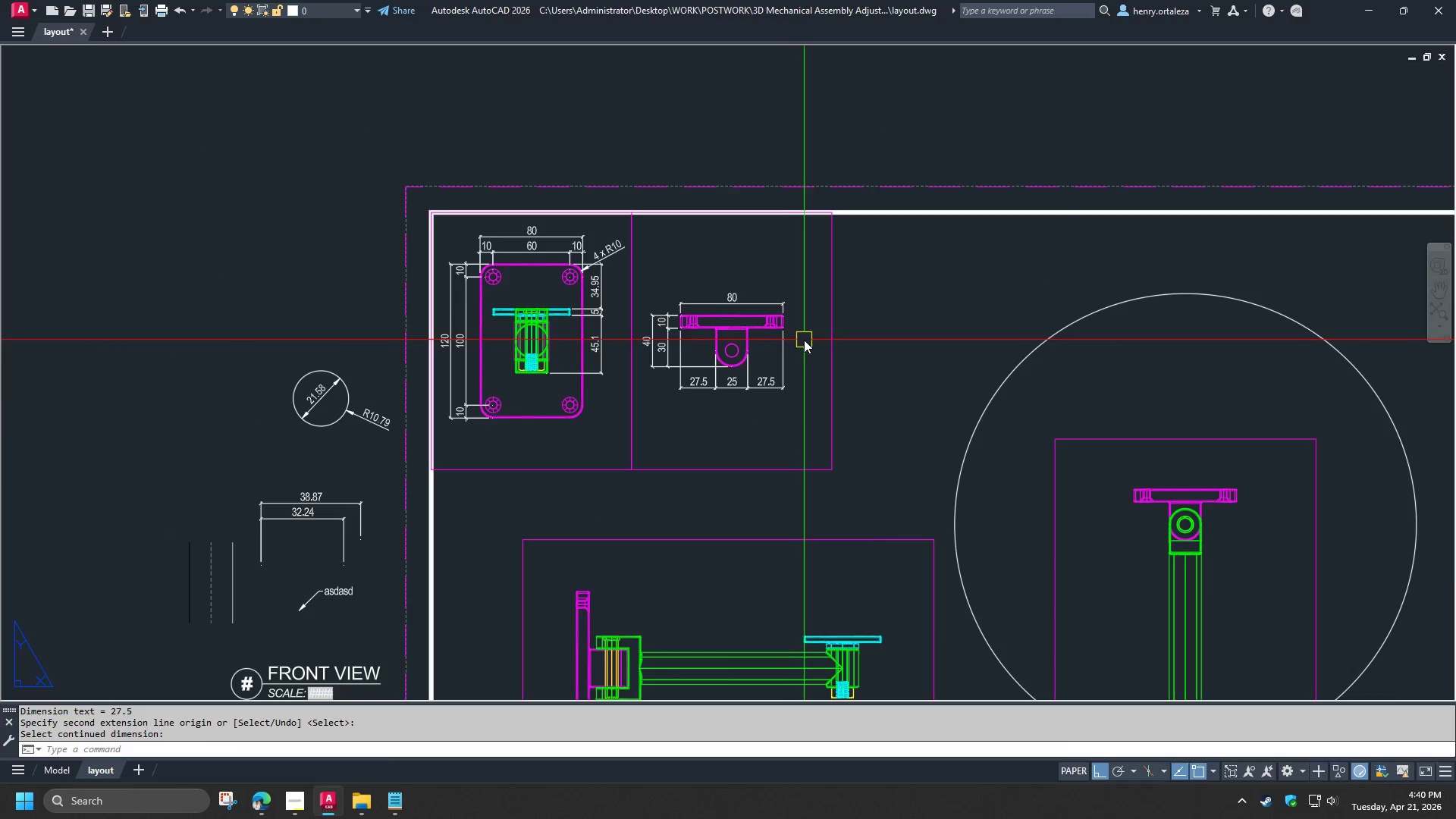 
scroll: coordinate [802, 332], scroll_direction: up, amount: 3.0
 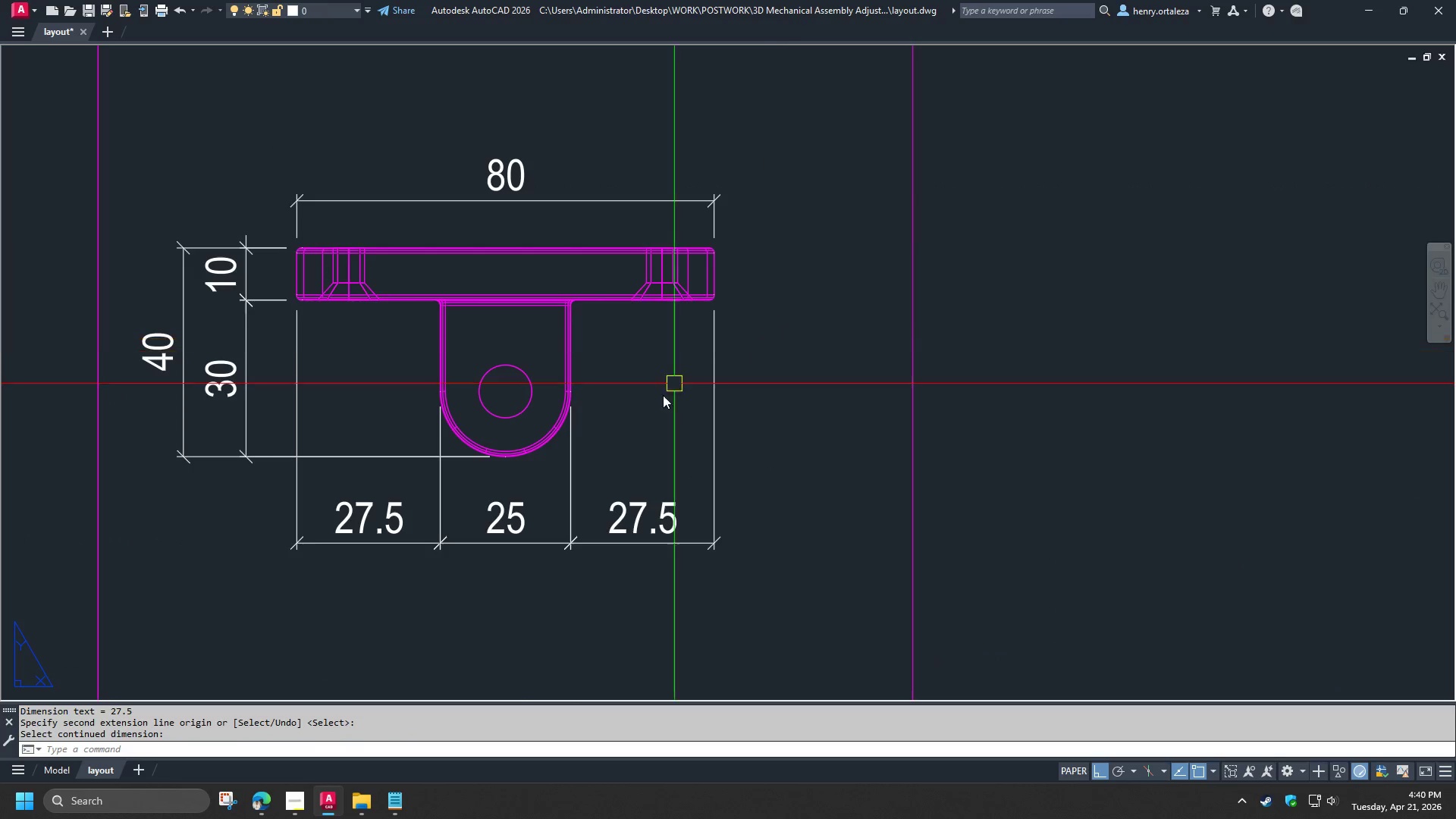 
type(dra )
 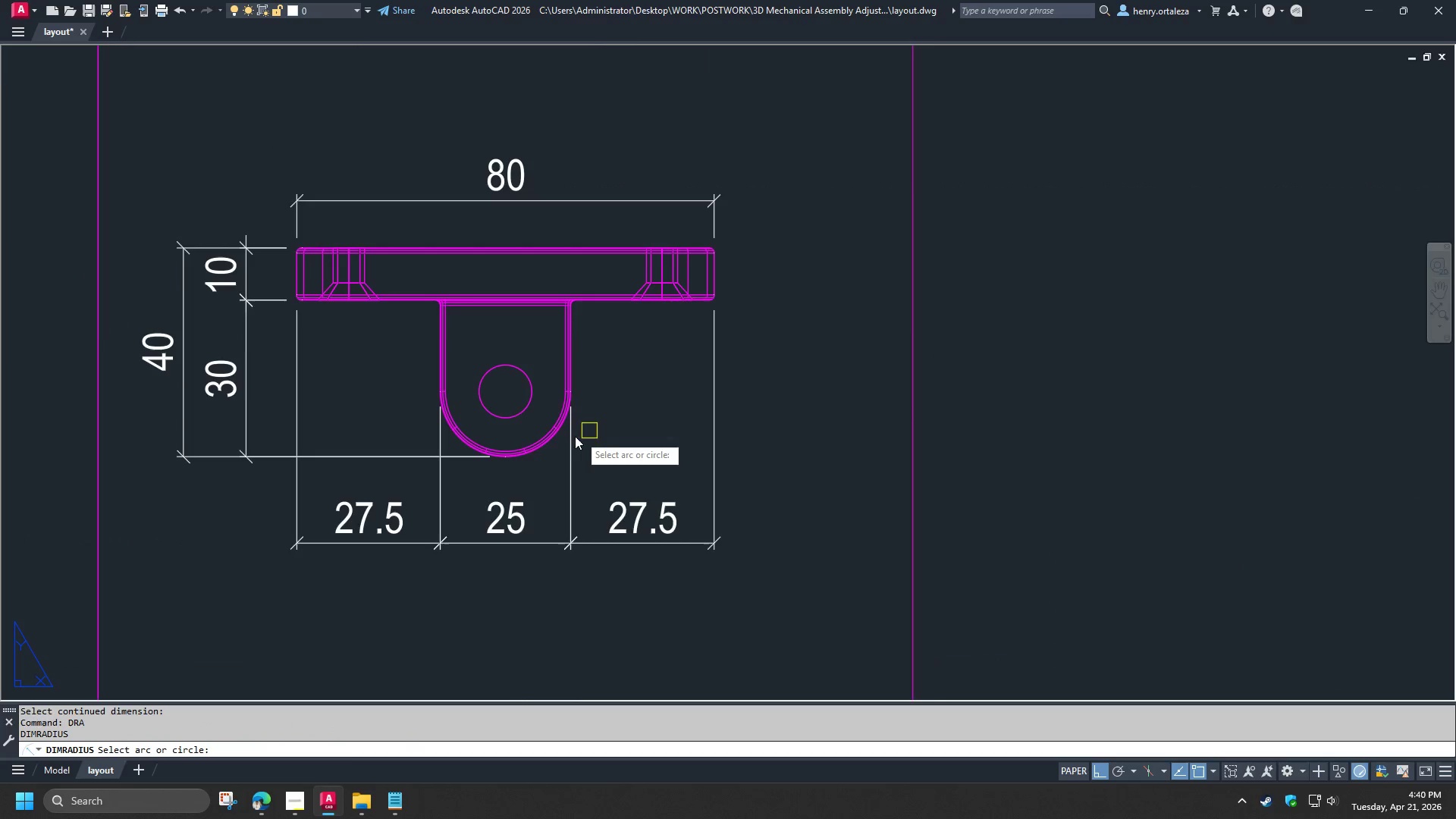 
scroll: coordinate [563, 429], scroll_direction: up, amount: 4.0
 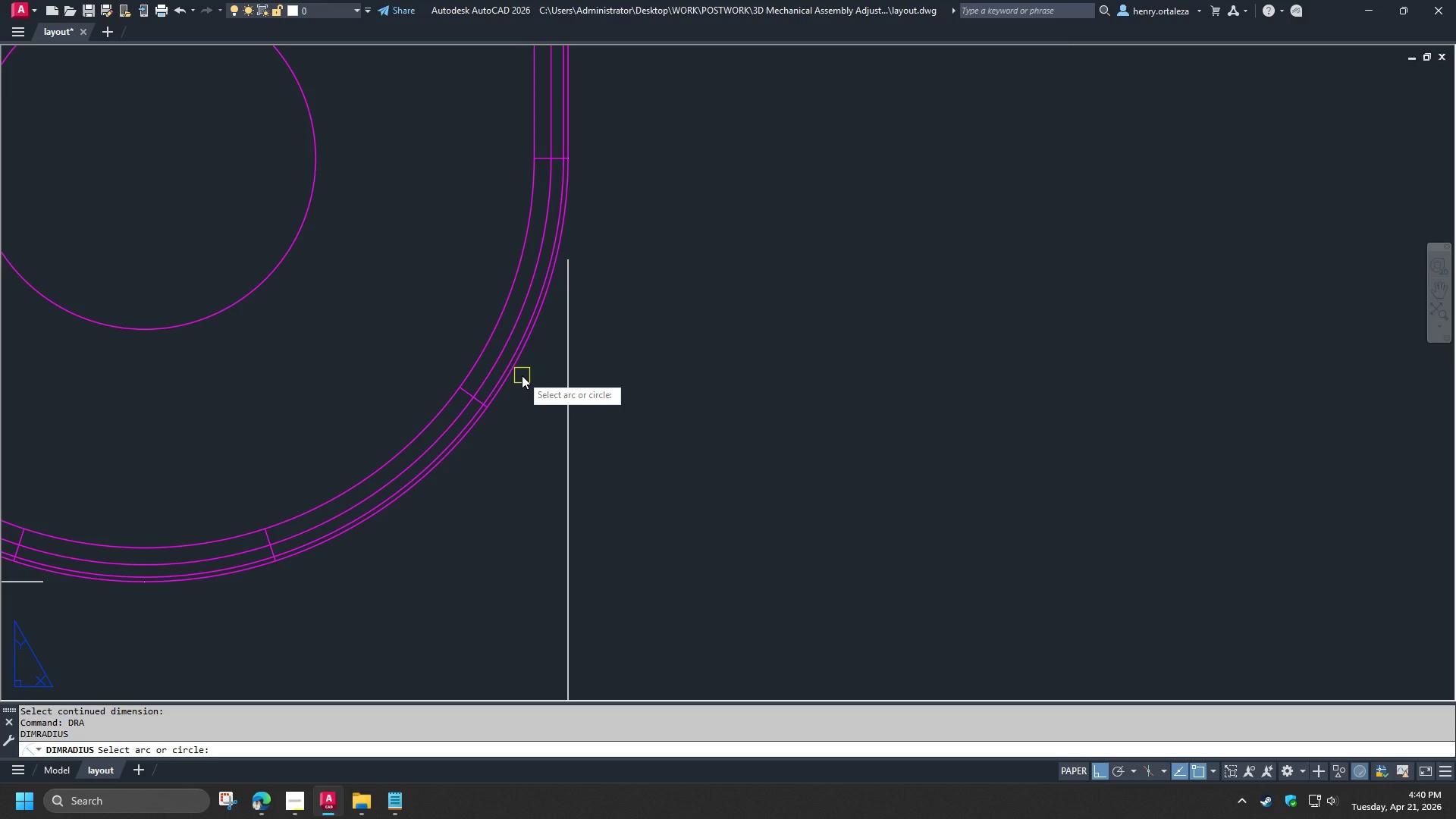 
left_click([519, 374])
 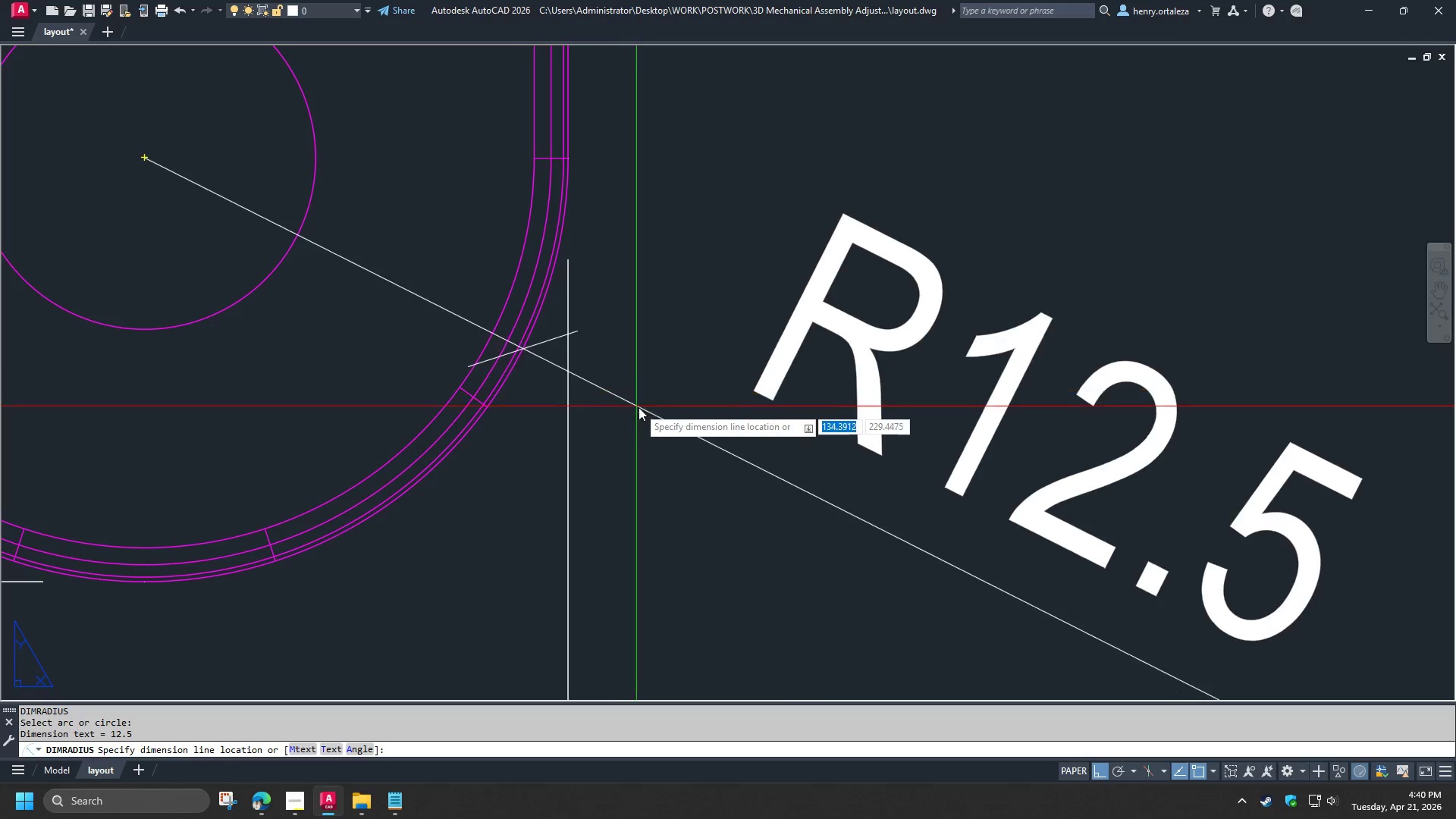 
scroll: coordinate [648, 412], scroll_direction: down, amount: 2.0
 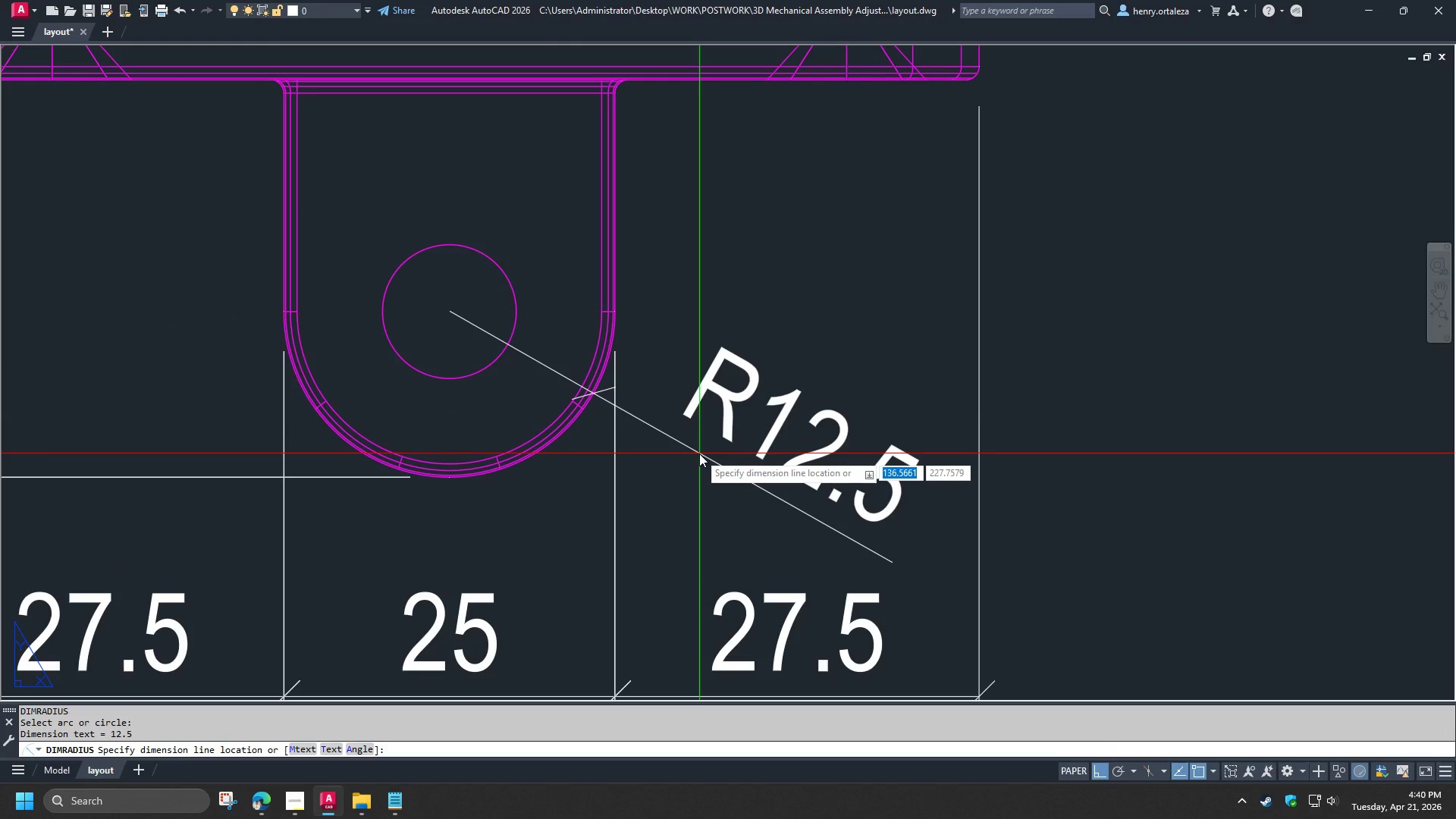 
left_click([699, 453])
 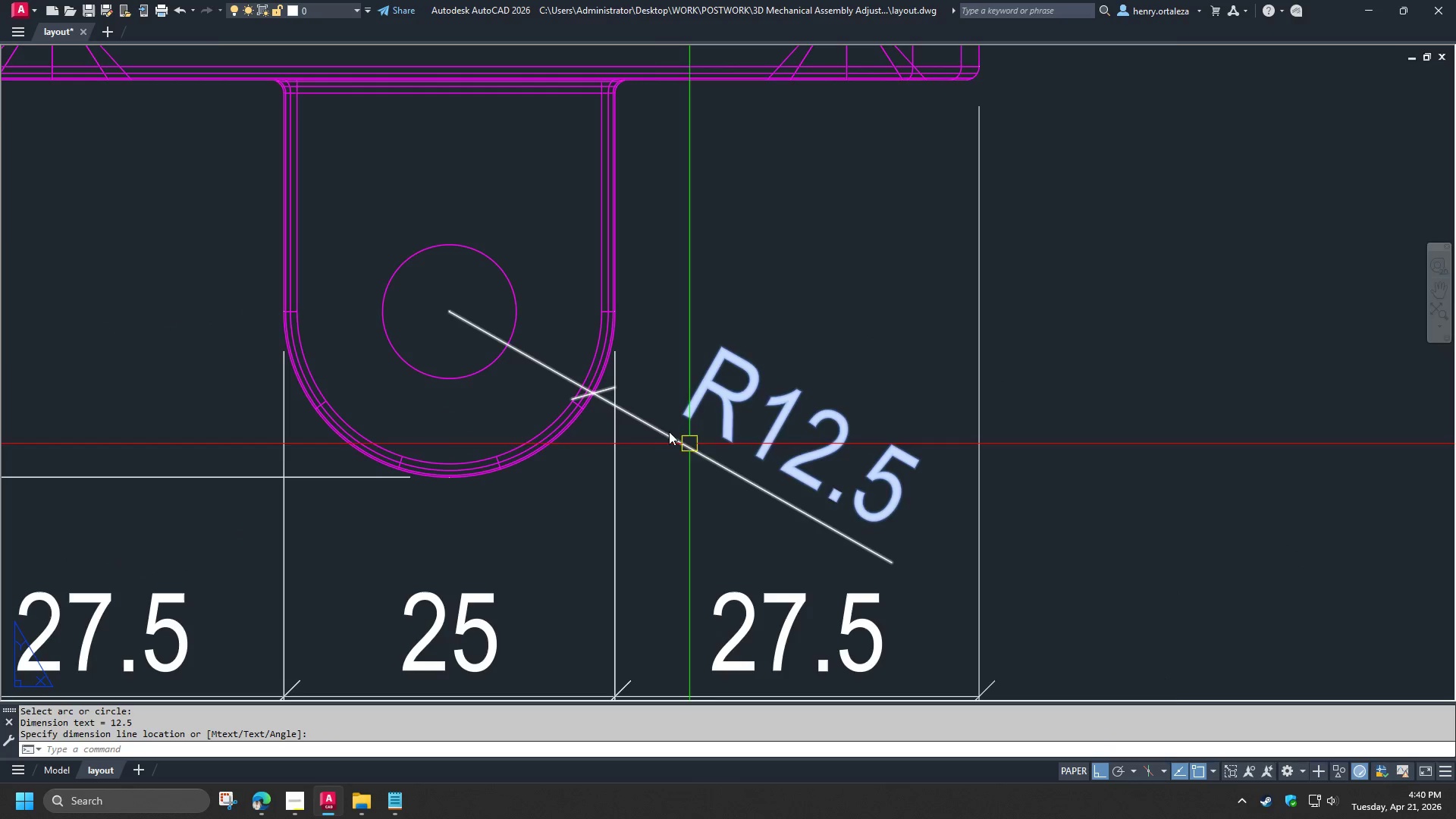 
scroll: coordinate [663, 425], scroll_direction: down, amount: 2.0
 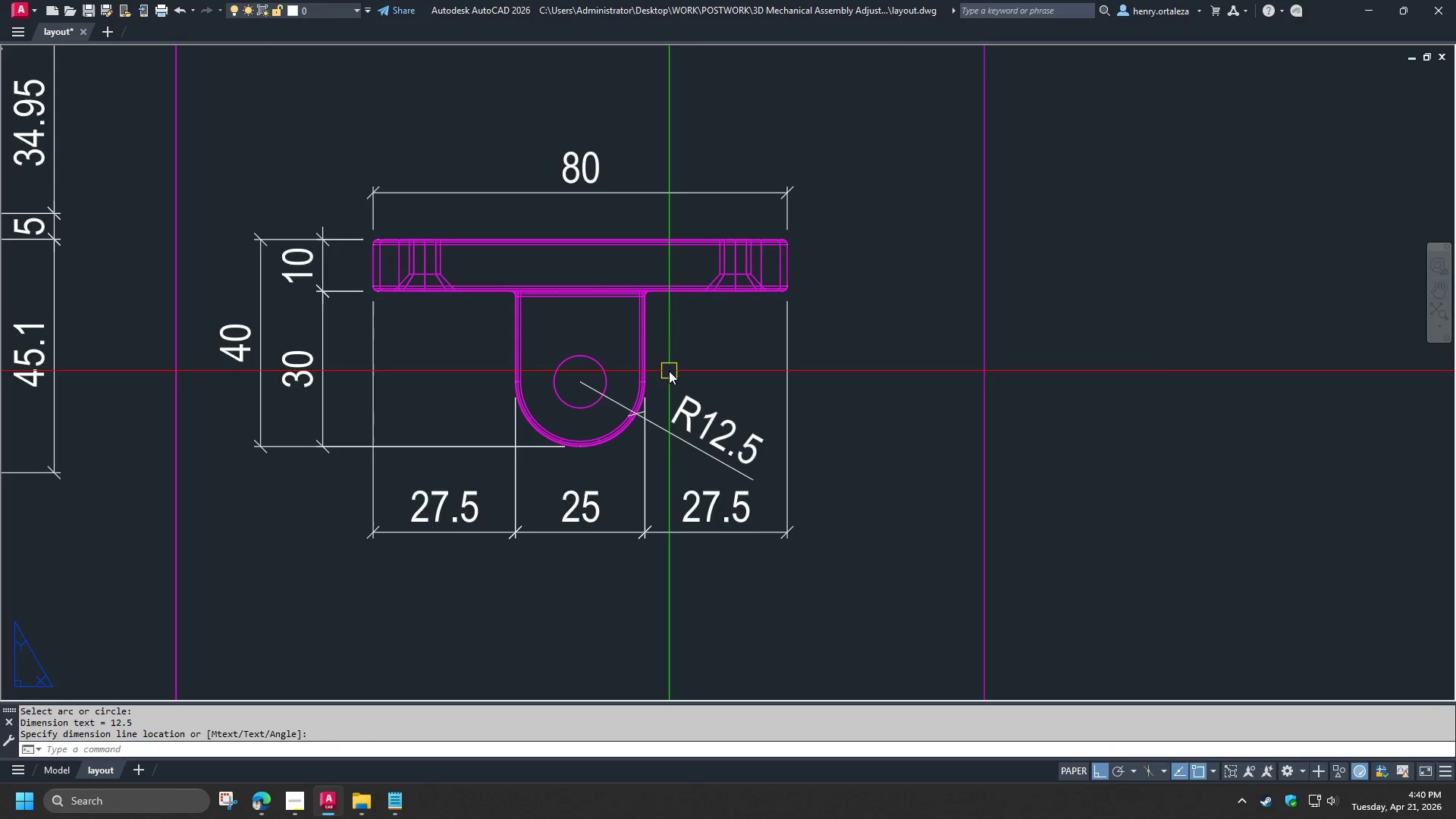 
key(Space)
 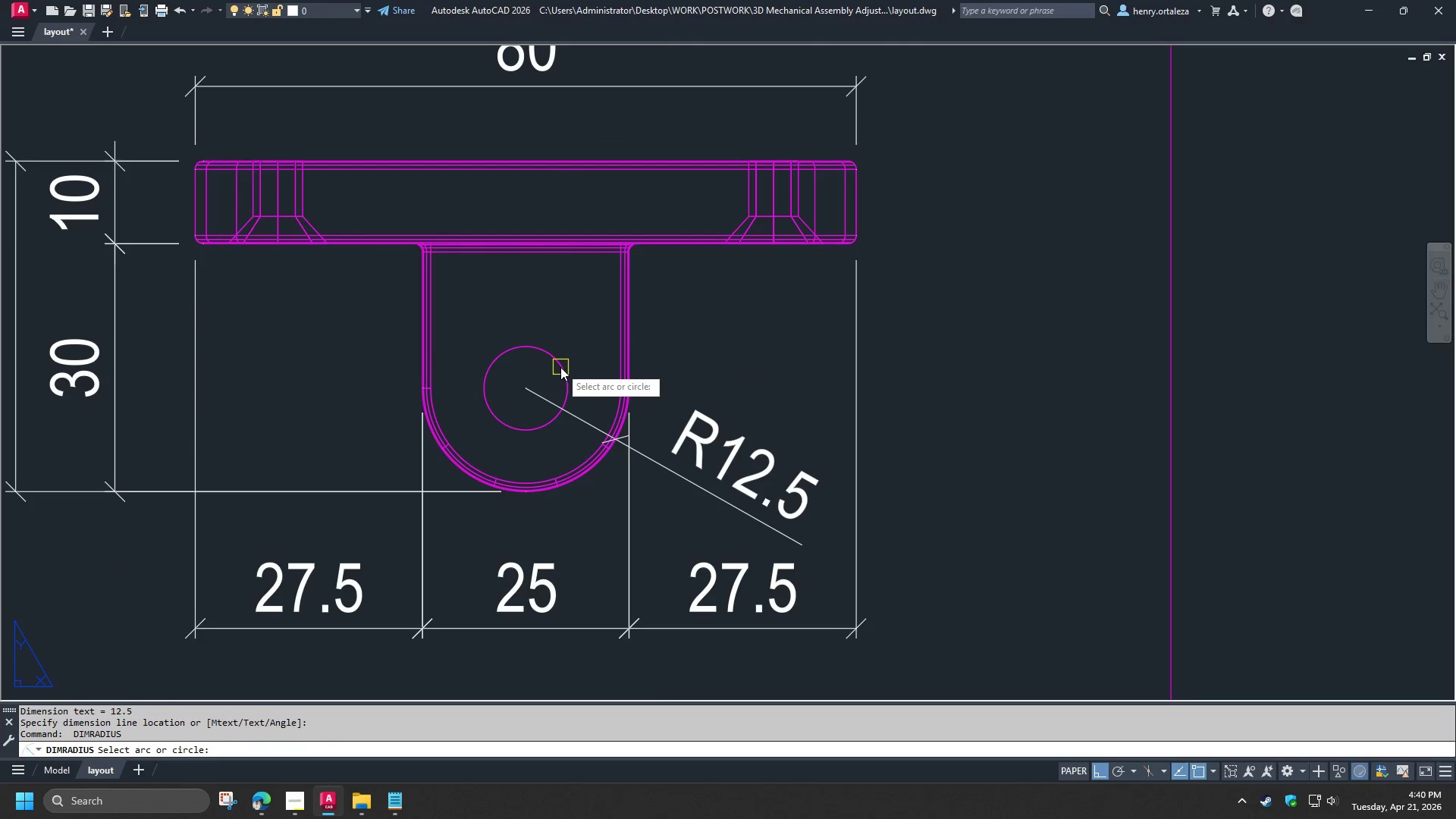 
scroll: coordinate [668, 371], scroll_direction: up, amount: 1.0
 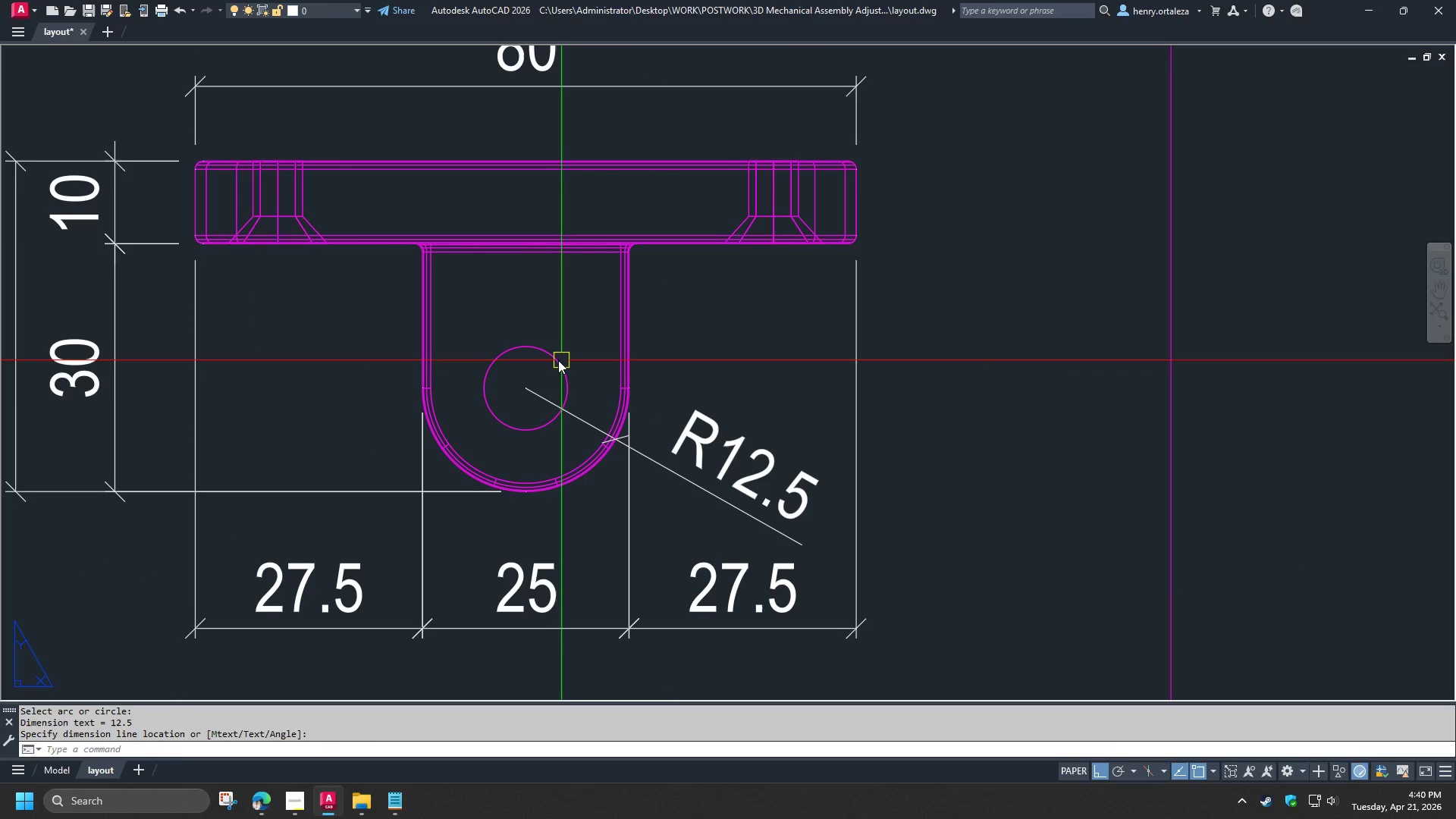 
left_click([560, 367])
 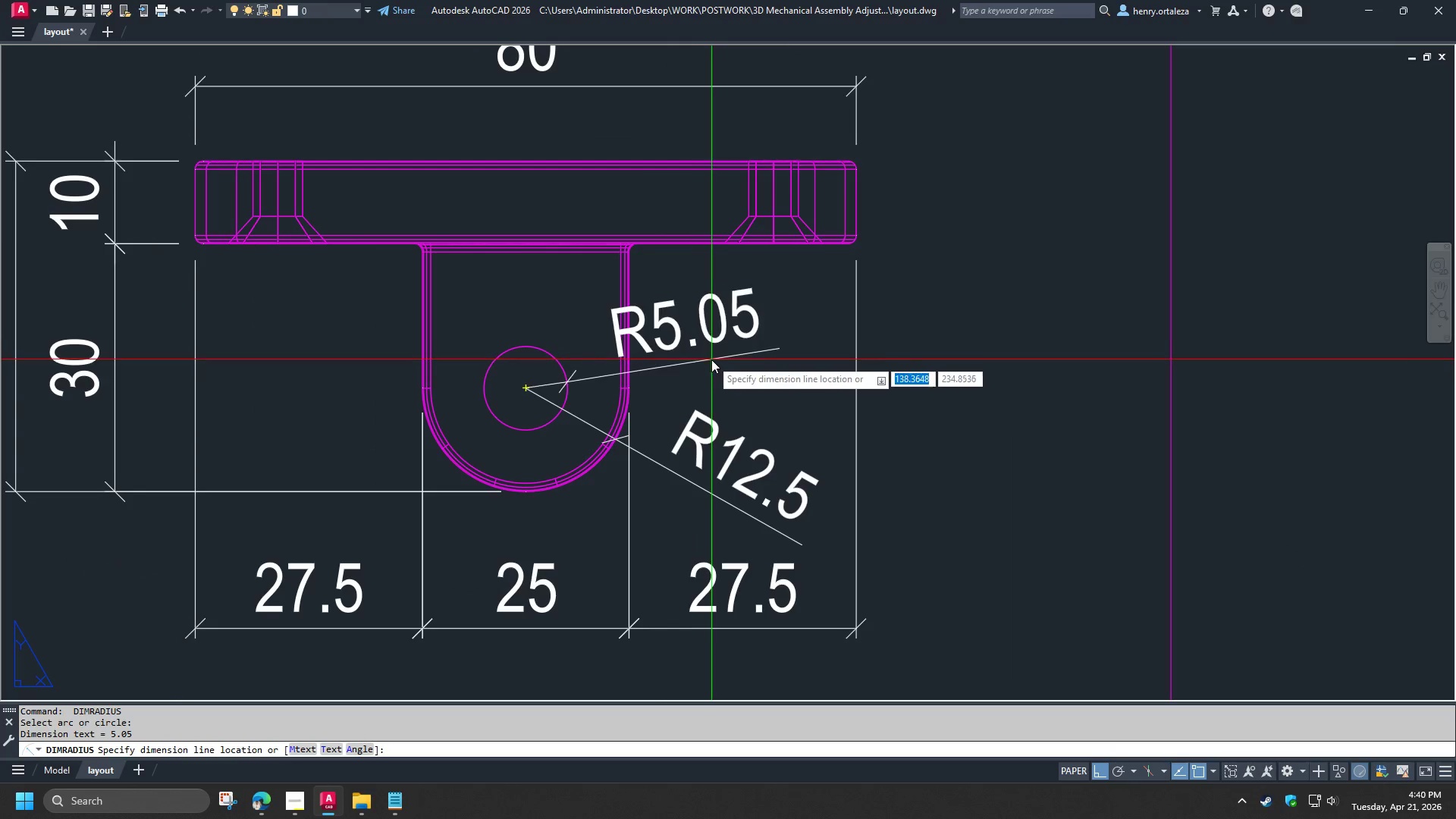 
left_click([713, 362])
 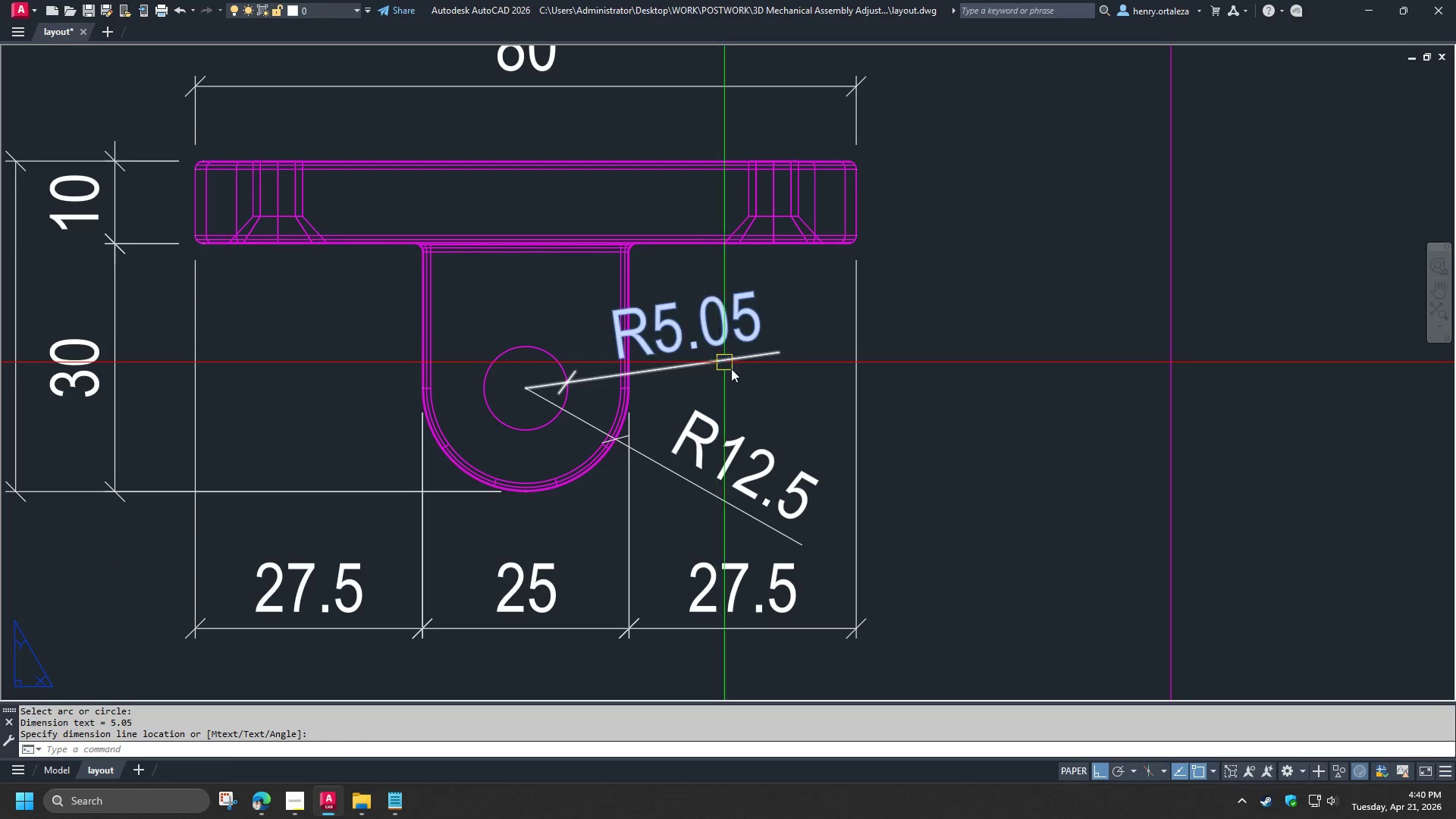 
type(ma)
 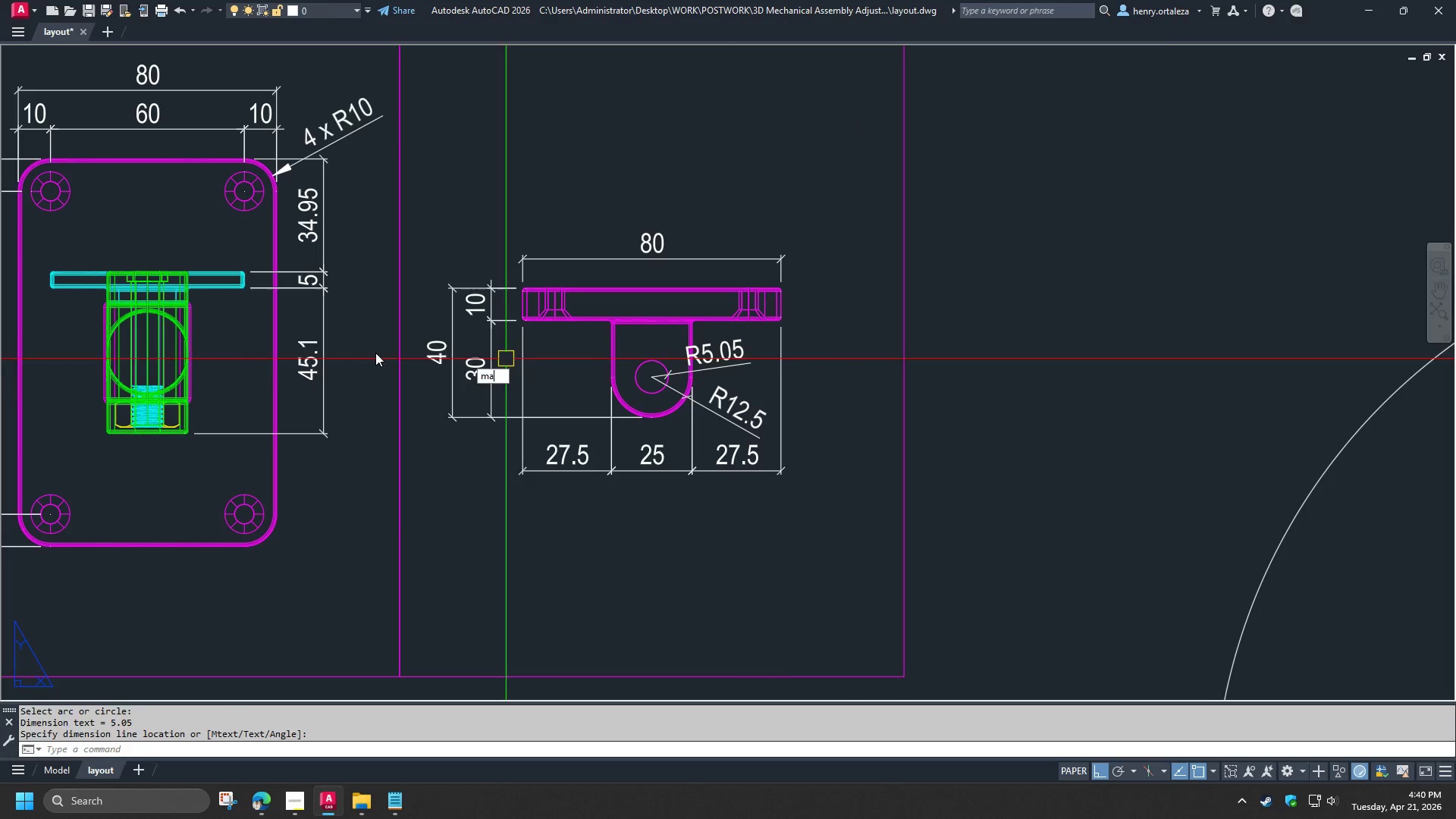 
scroll: coordinate [733, 369], scroll_direction: down, amount: 2.0
 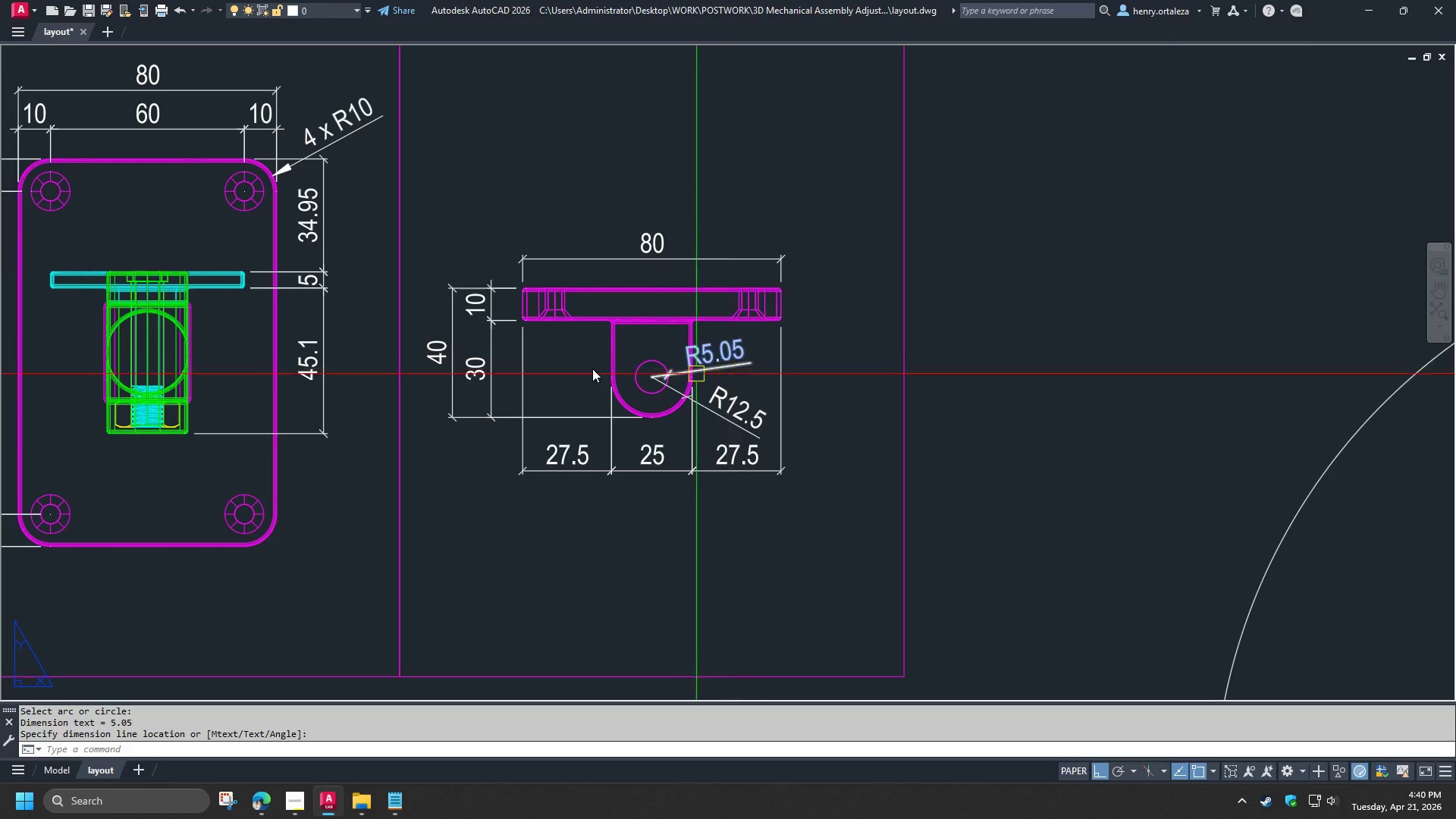 
key(Space)
 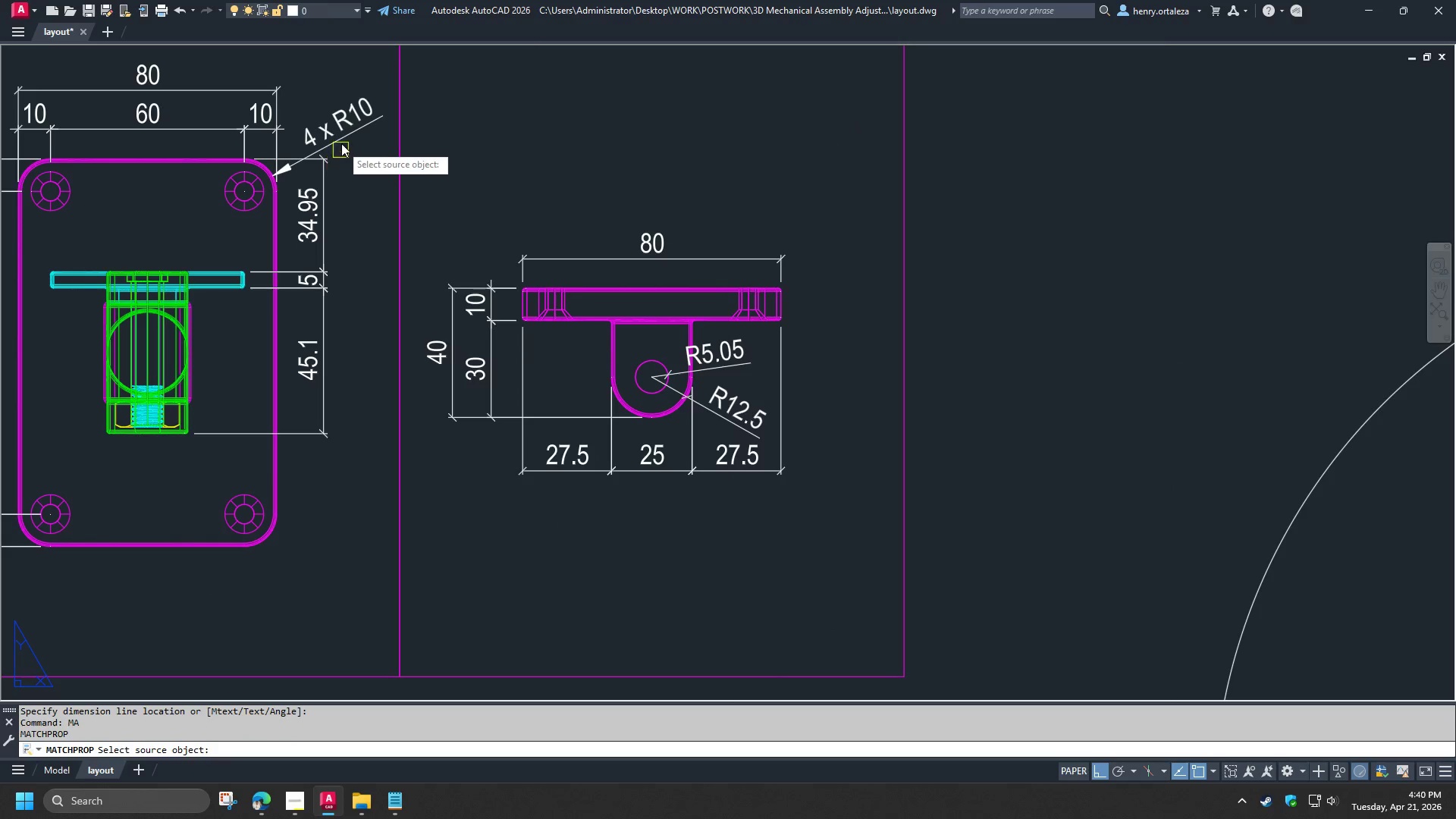 
left_click([342, 137])
 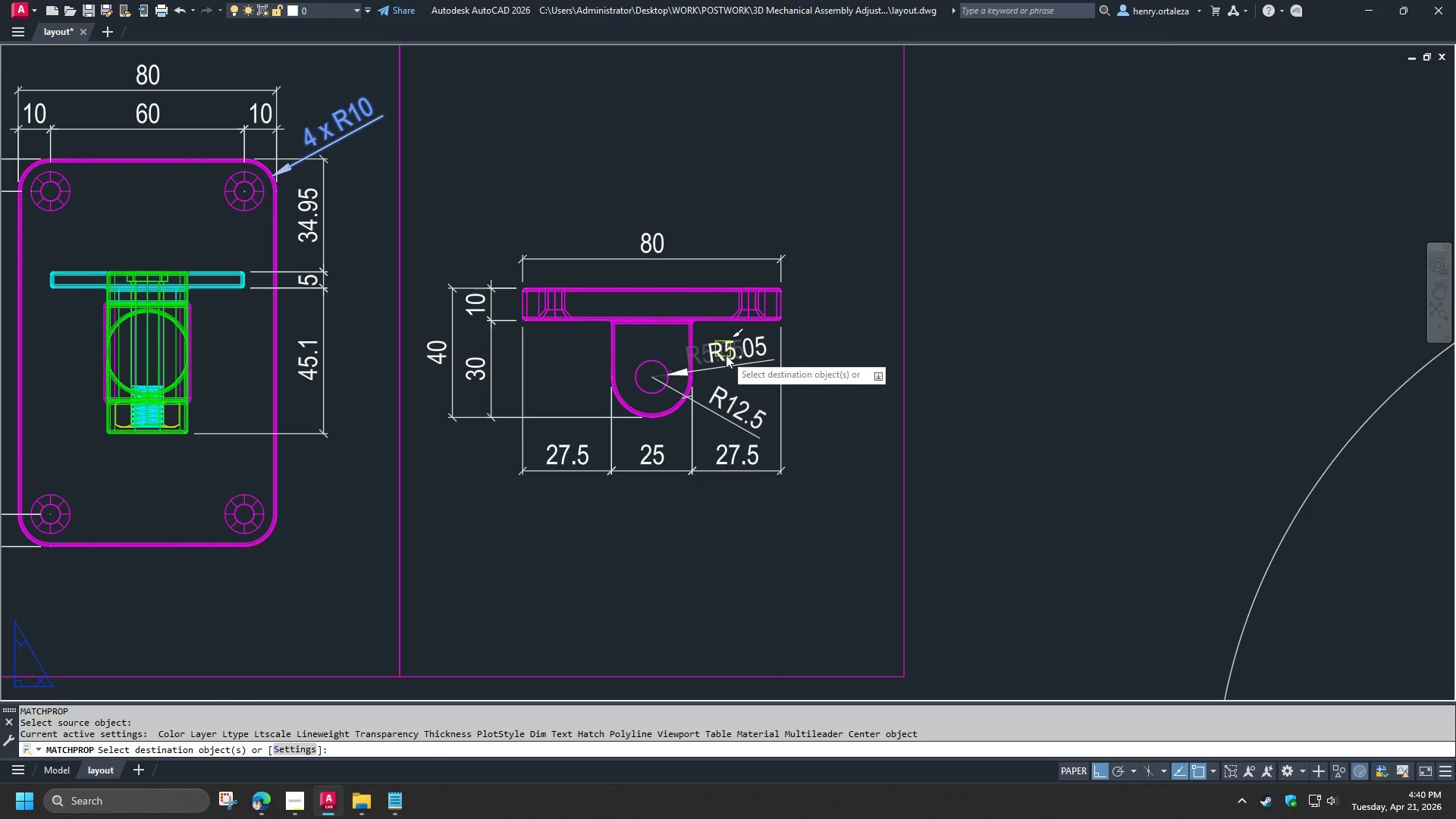 
left_click([726, 356])
 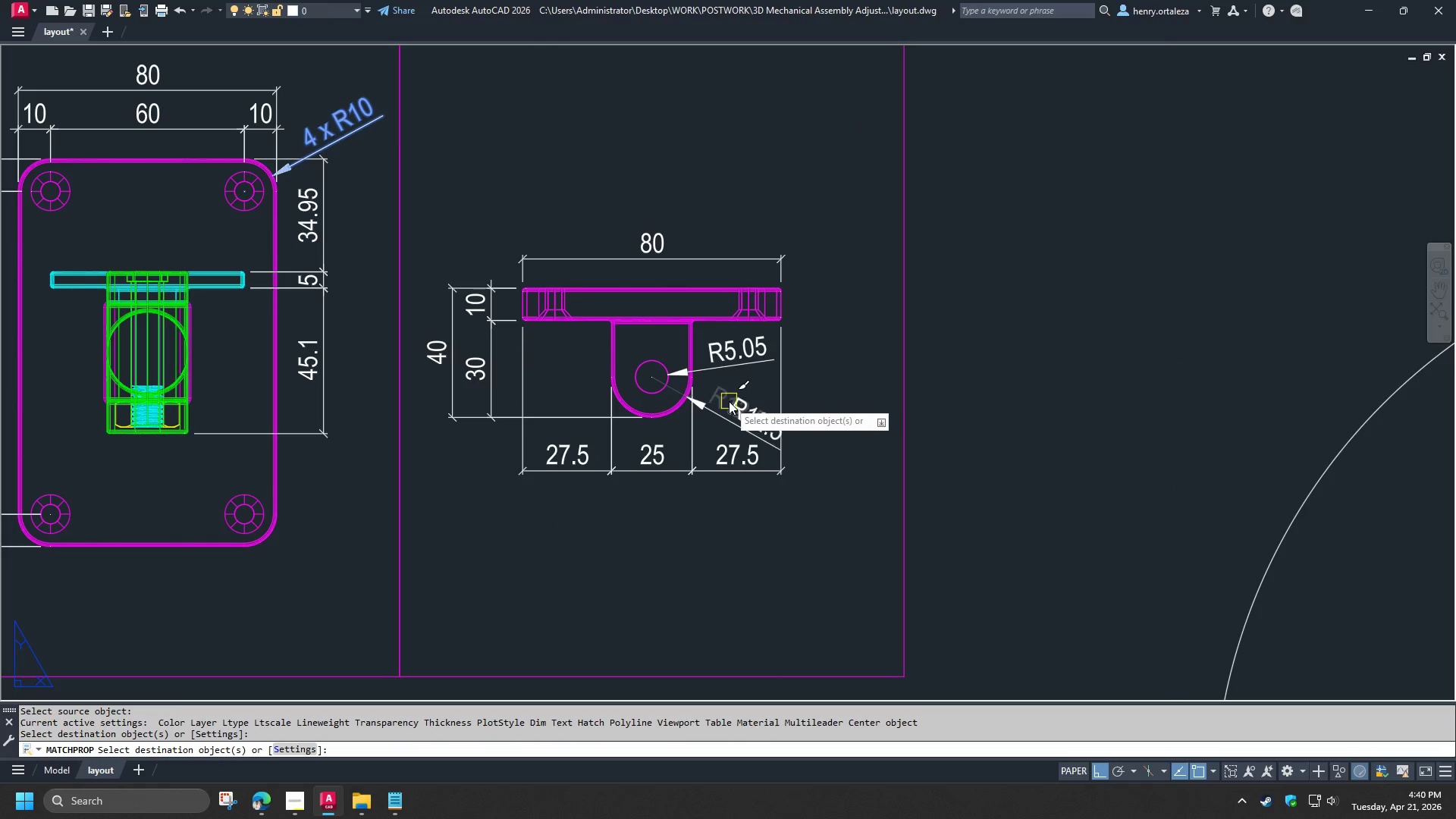 
left_click([729, 401])
 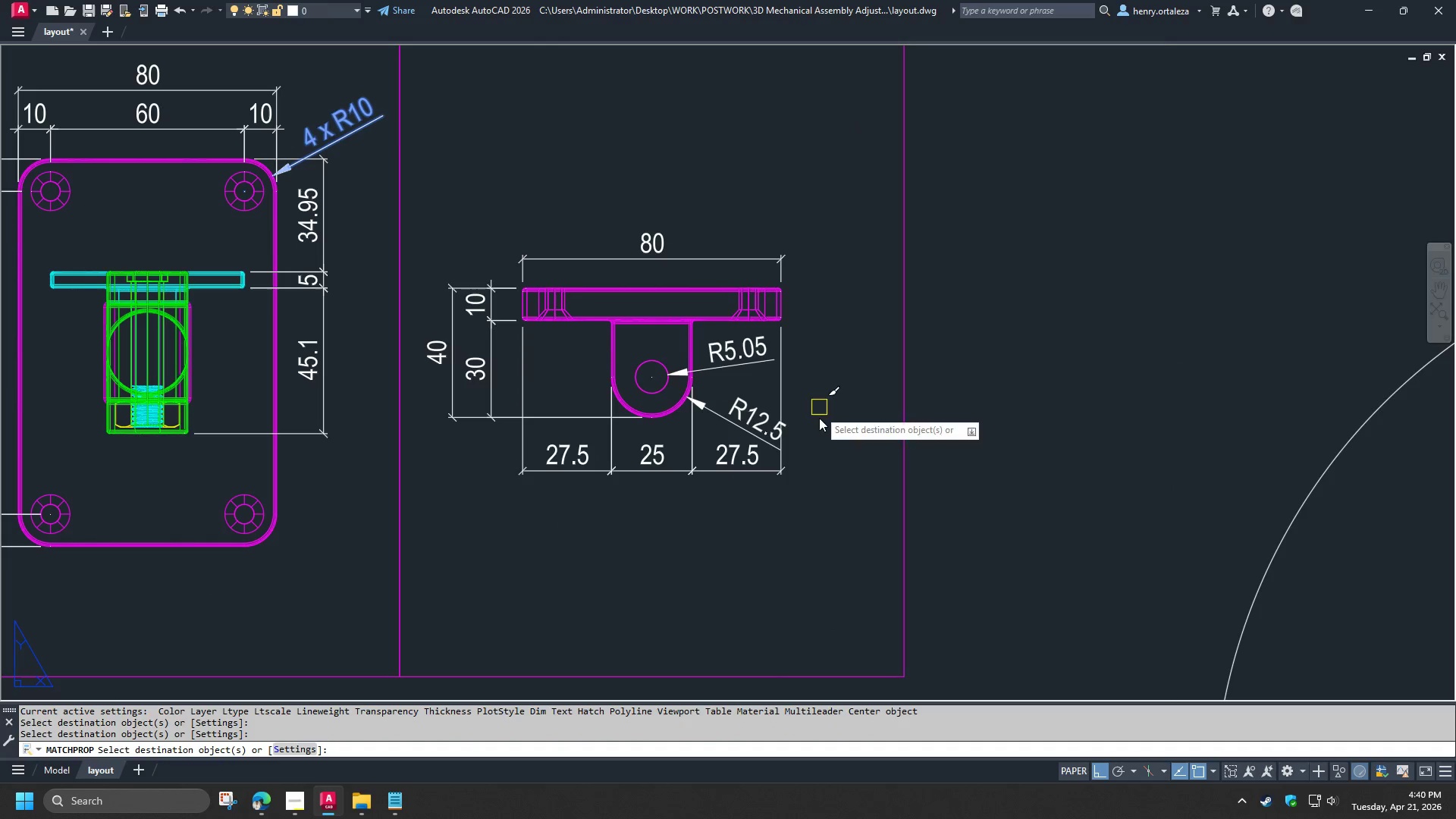 
scroll: coordinate [808, 438], scroll_direction: up, amount: 1.0
 